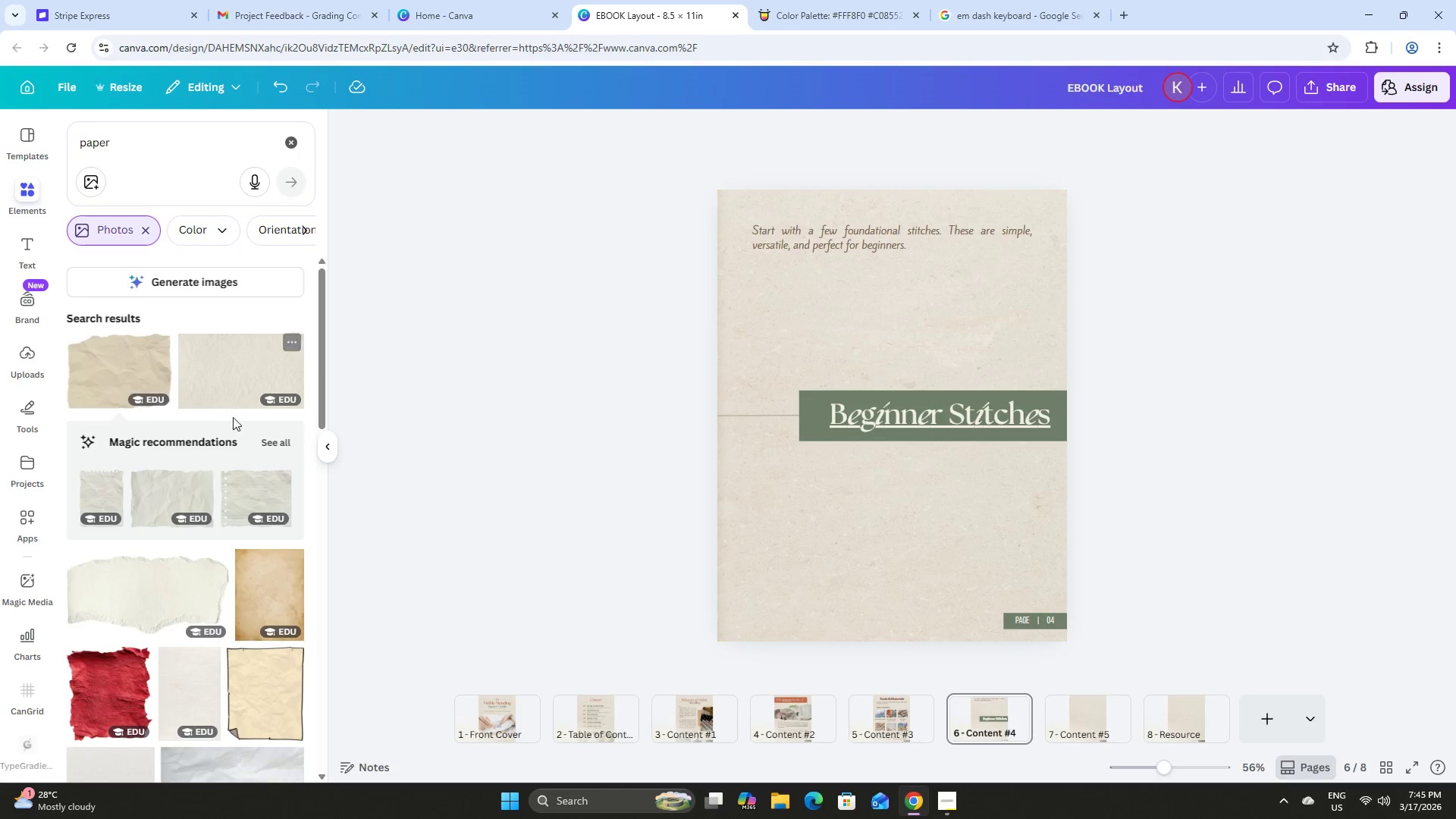 
mouse_move([263, 416])
 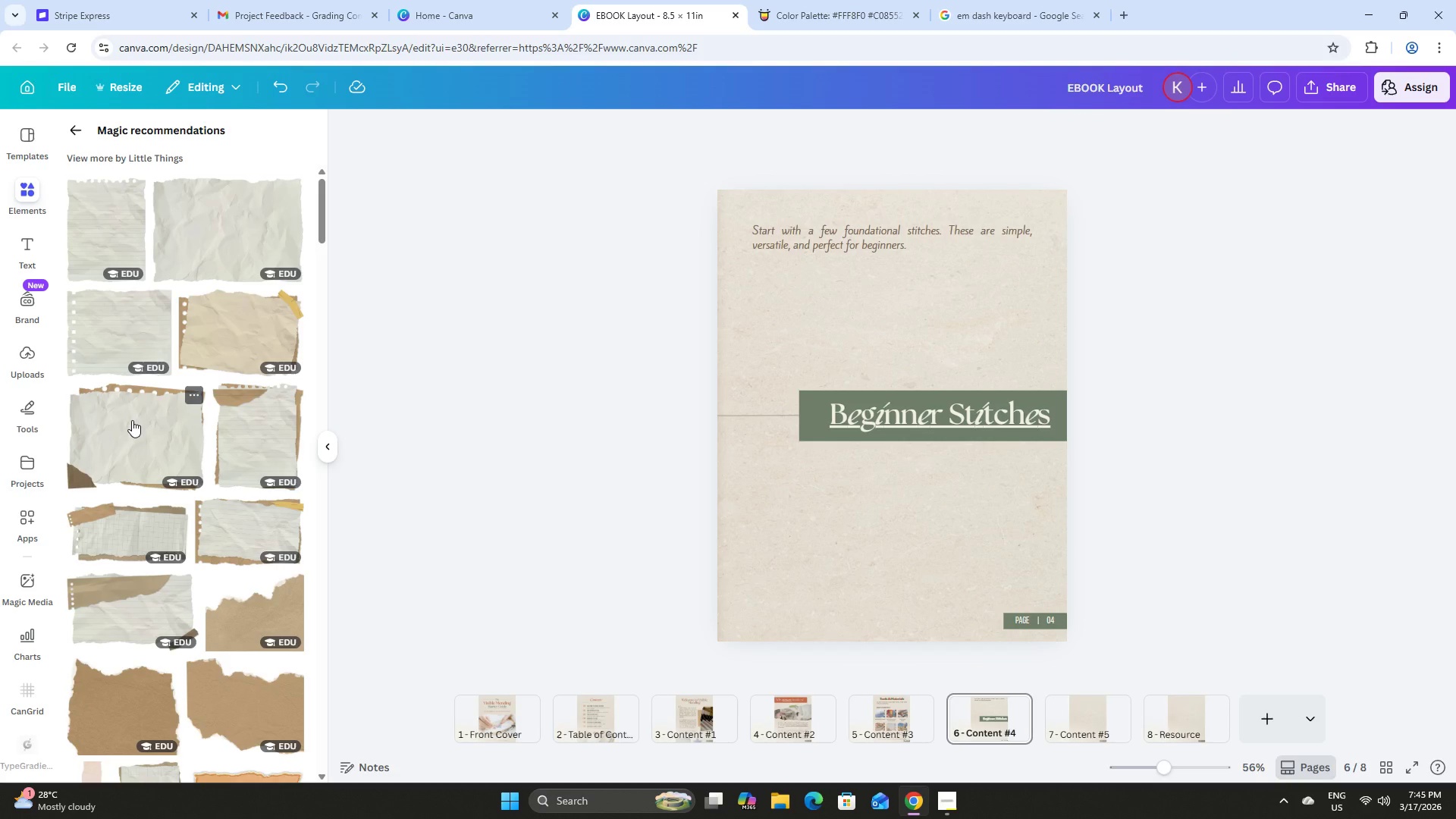 
left_click([136, 587])
 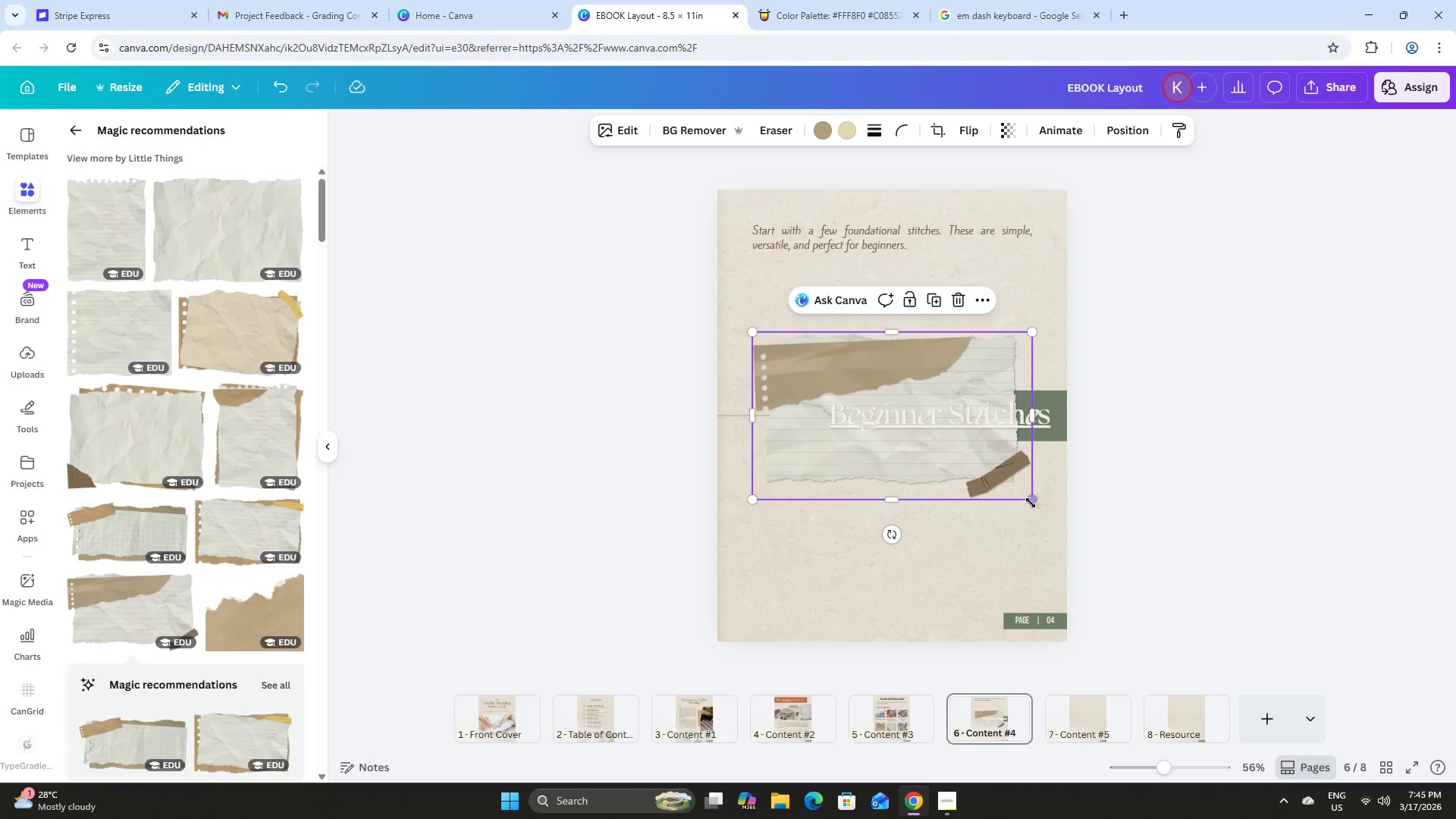 
left_click_drag(start_coordinate=[1031, 502], to_coordinate=[974, 496])
 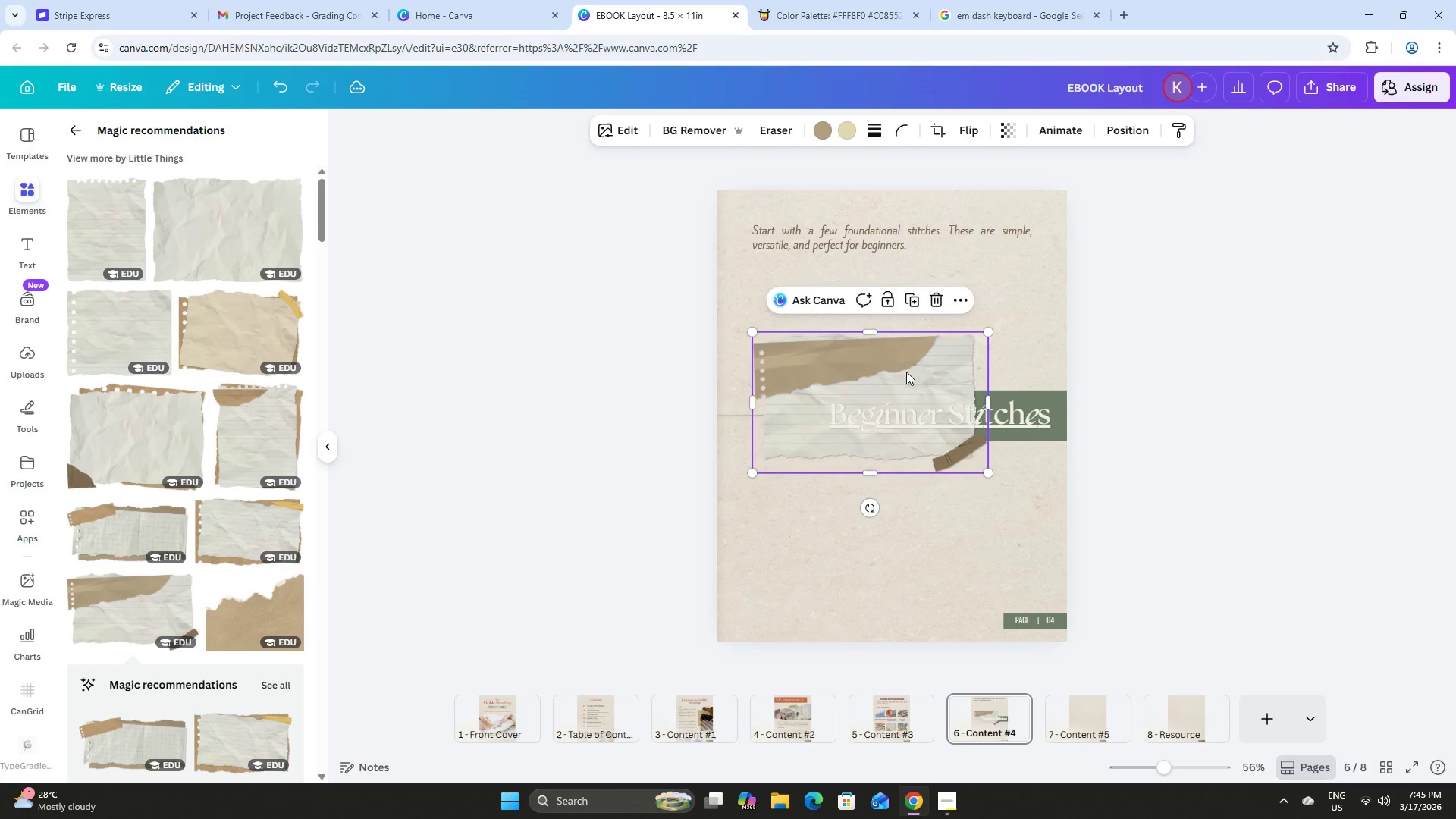 
left_click_drag(start_coordinate=[905, 364], to_coordinate=[926, 288])
 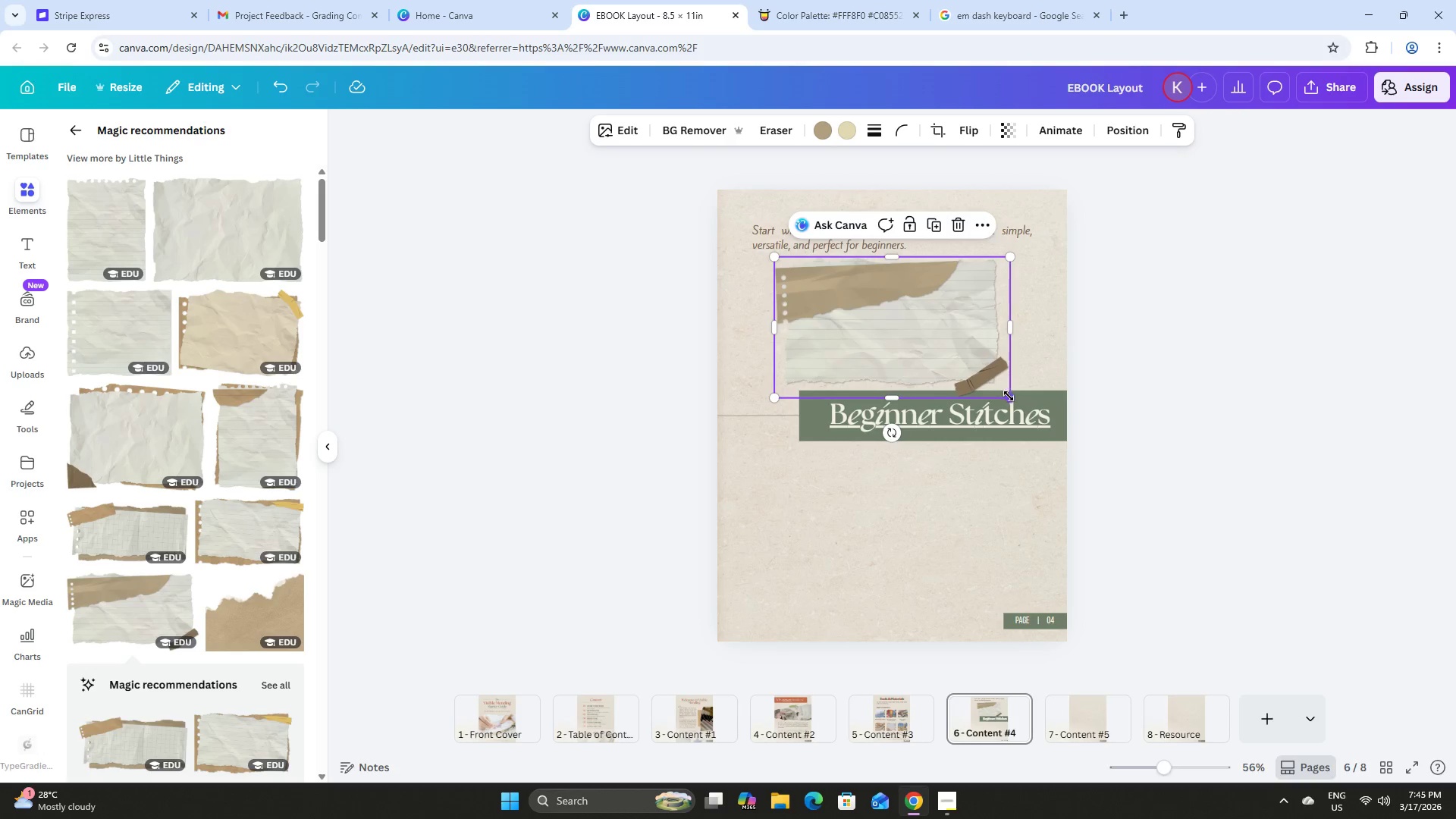 
left_click_drag(start_coordinate=[1008, 396], to_coordinate=[967, 362])
 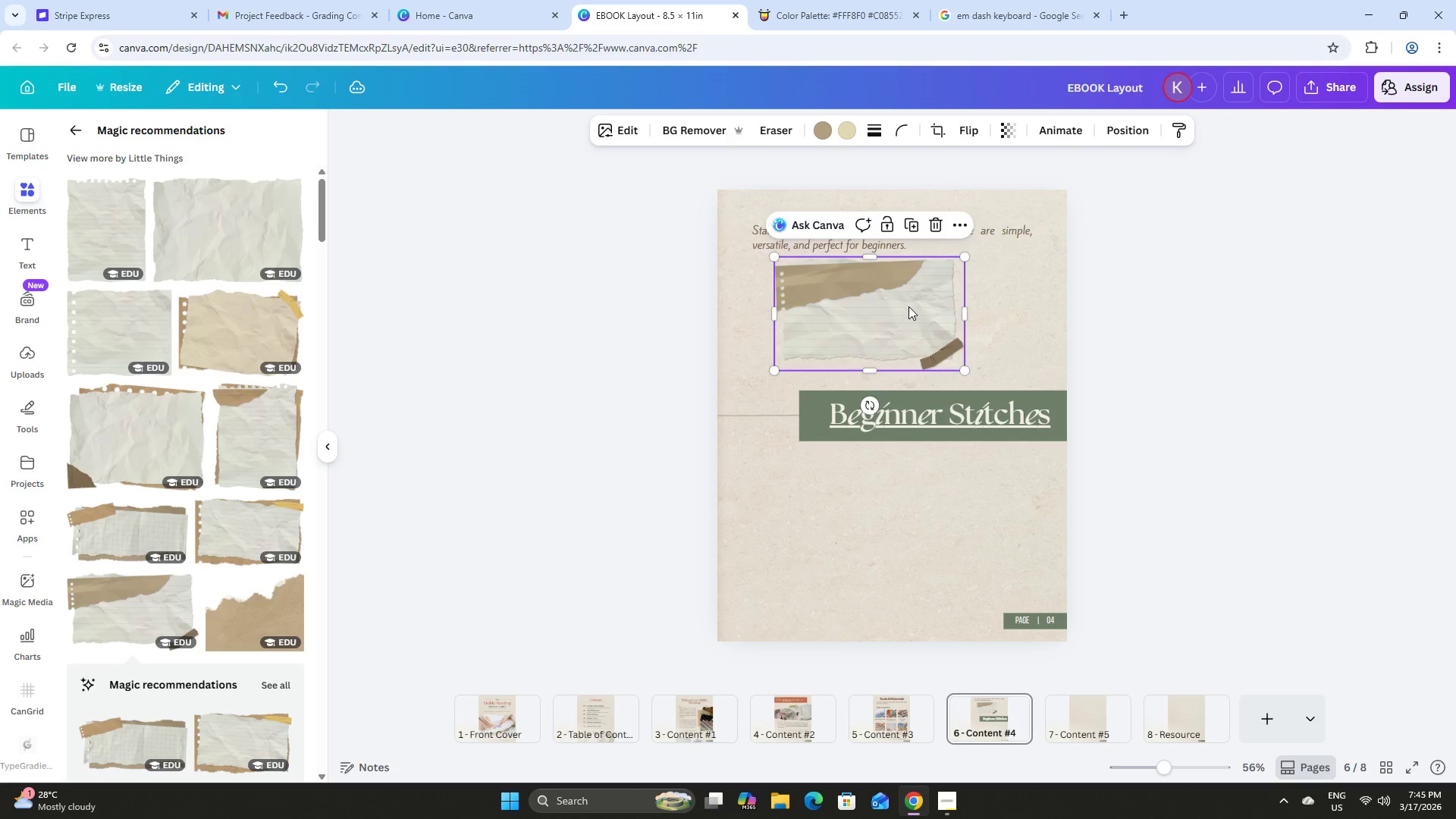 
left_click_drag(start_coordinate=[908, 306], to_coordinate=[867, 313])
 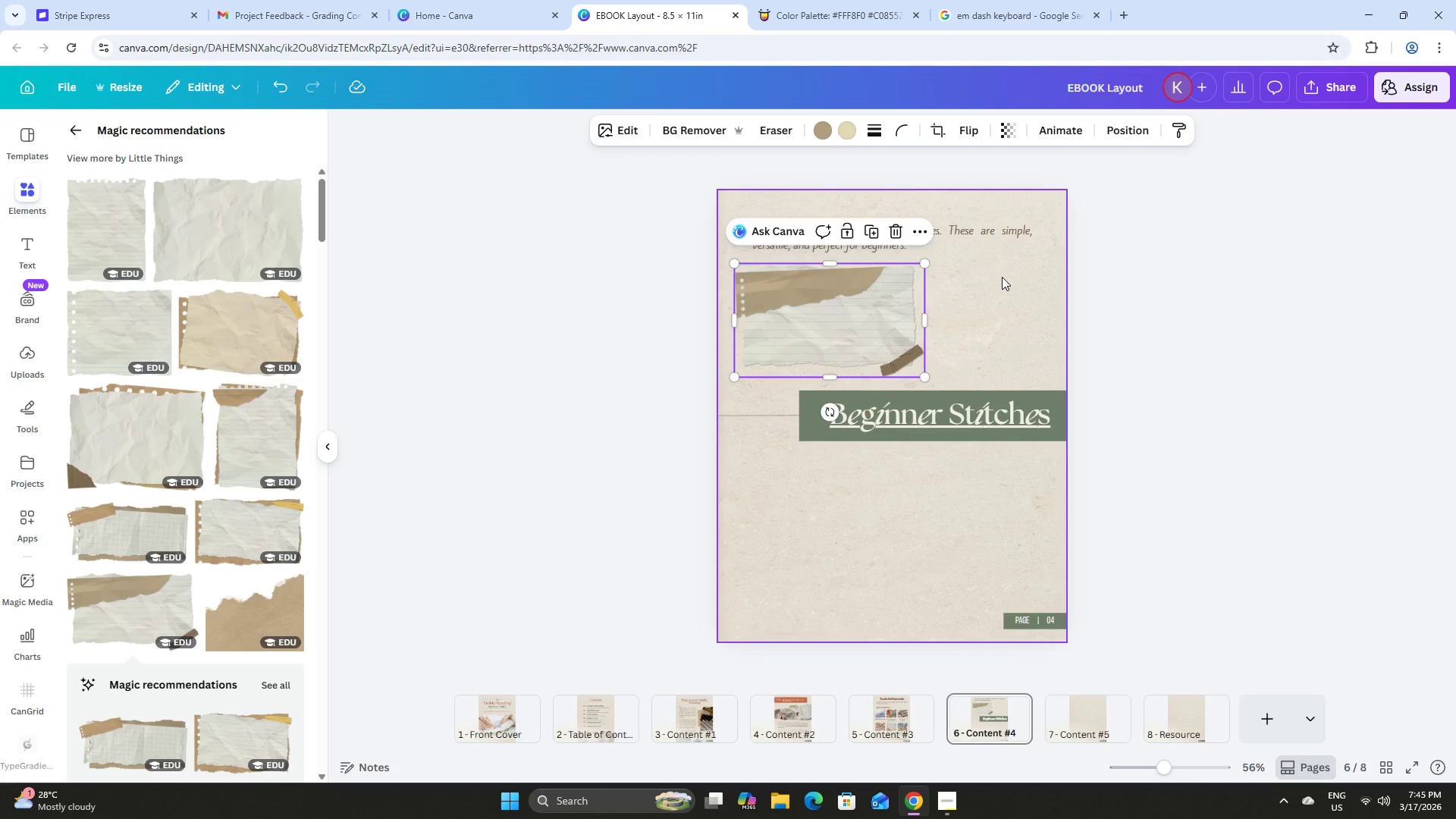 
left_click([1002, 277])
 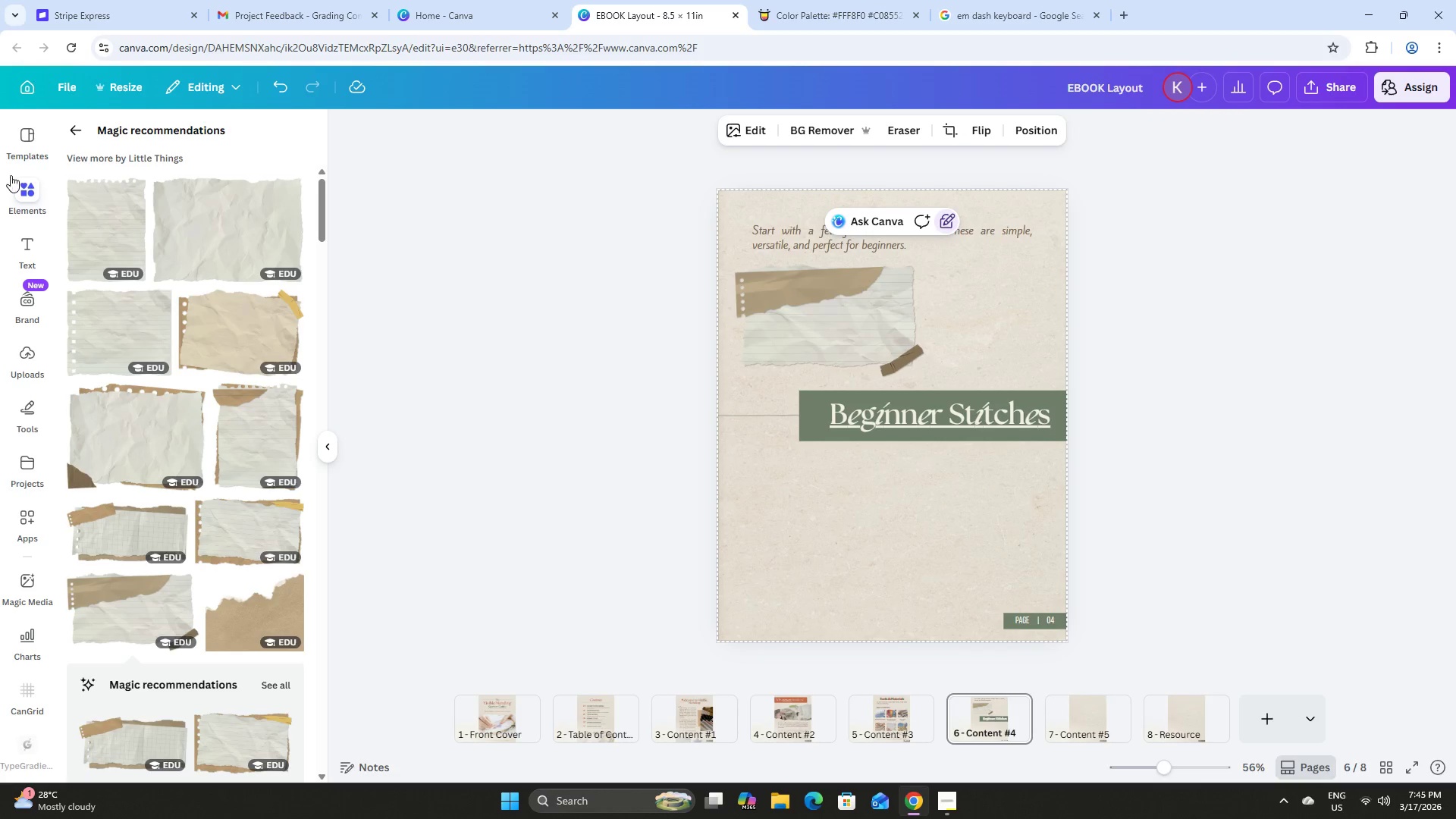 
left_click([77, 126])
 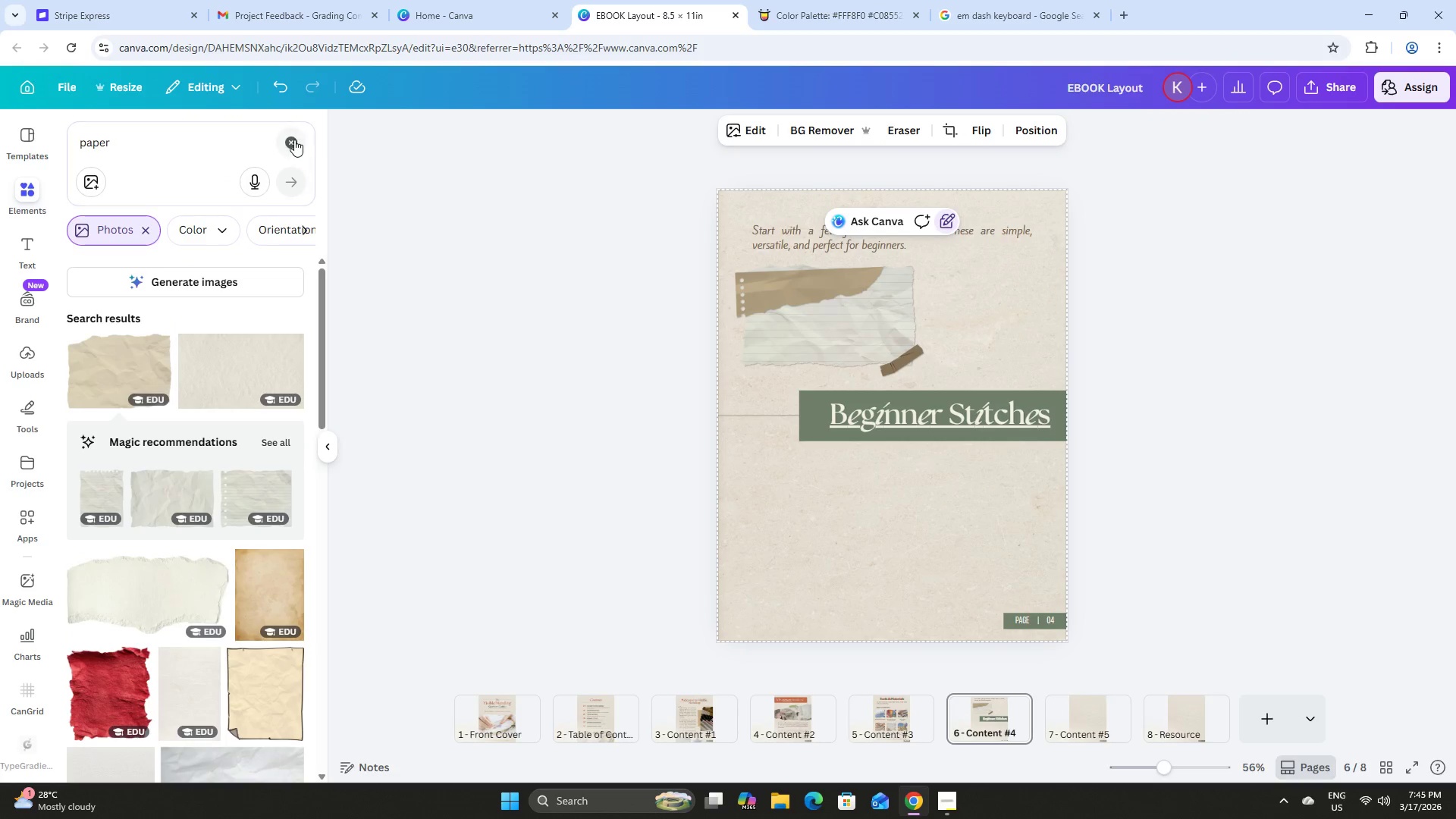 
double_click([184, 142])
 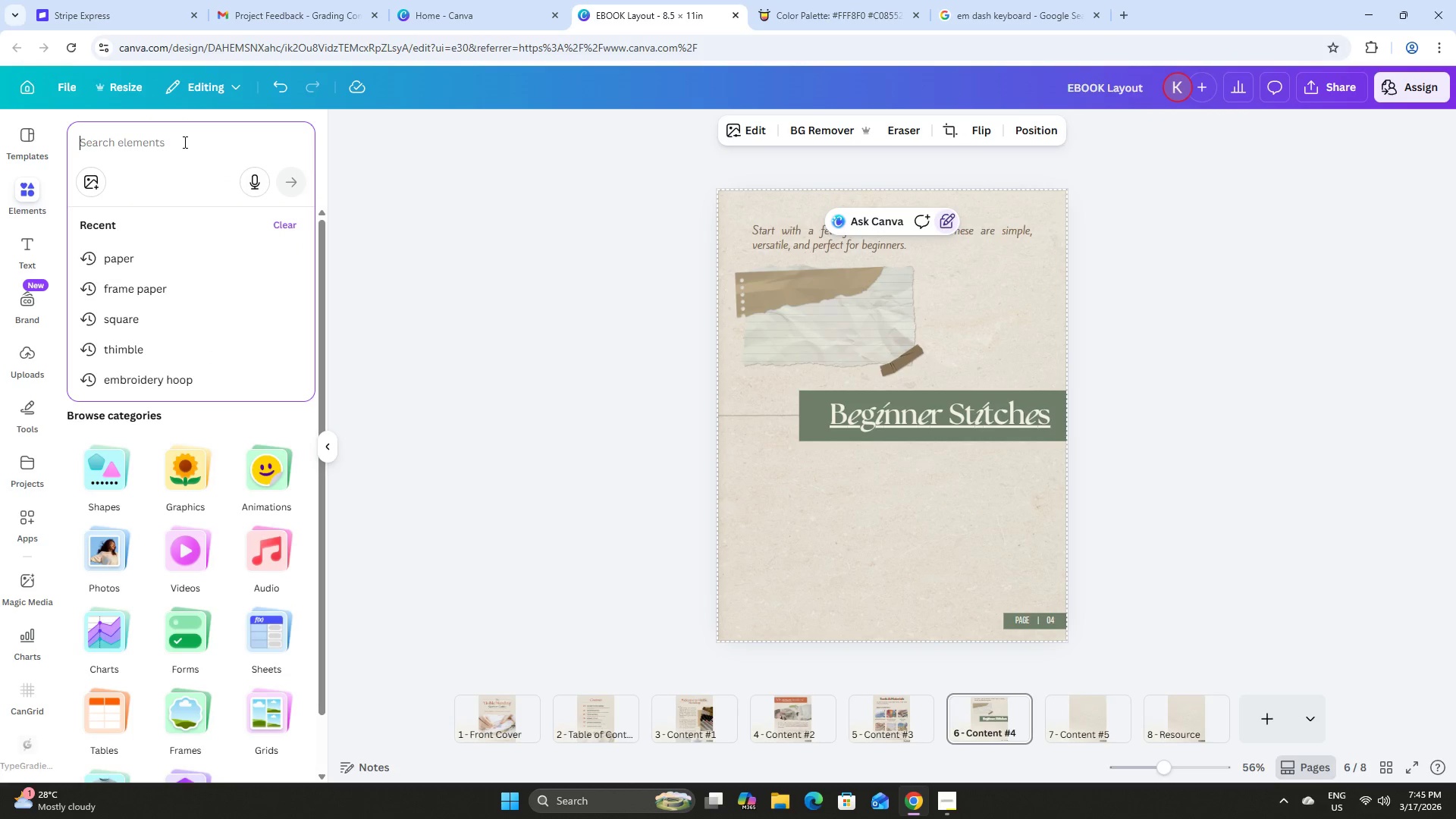 
type(running stitch)
 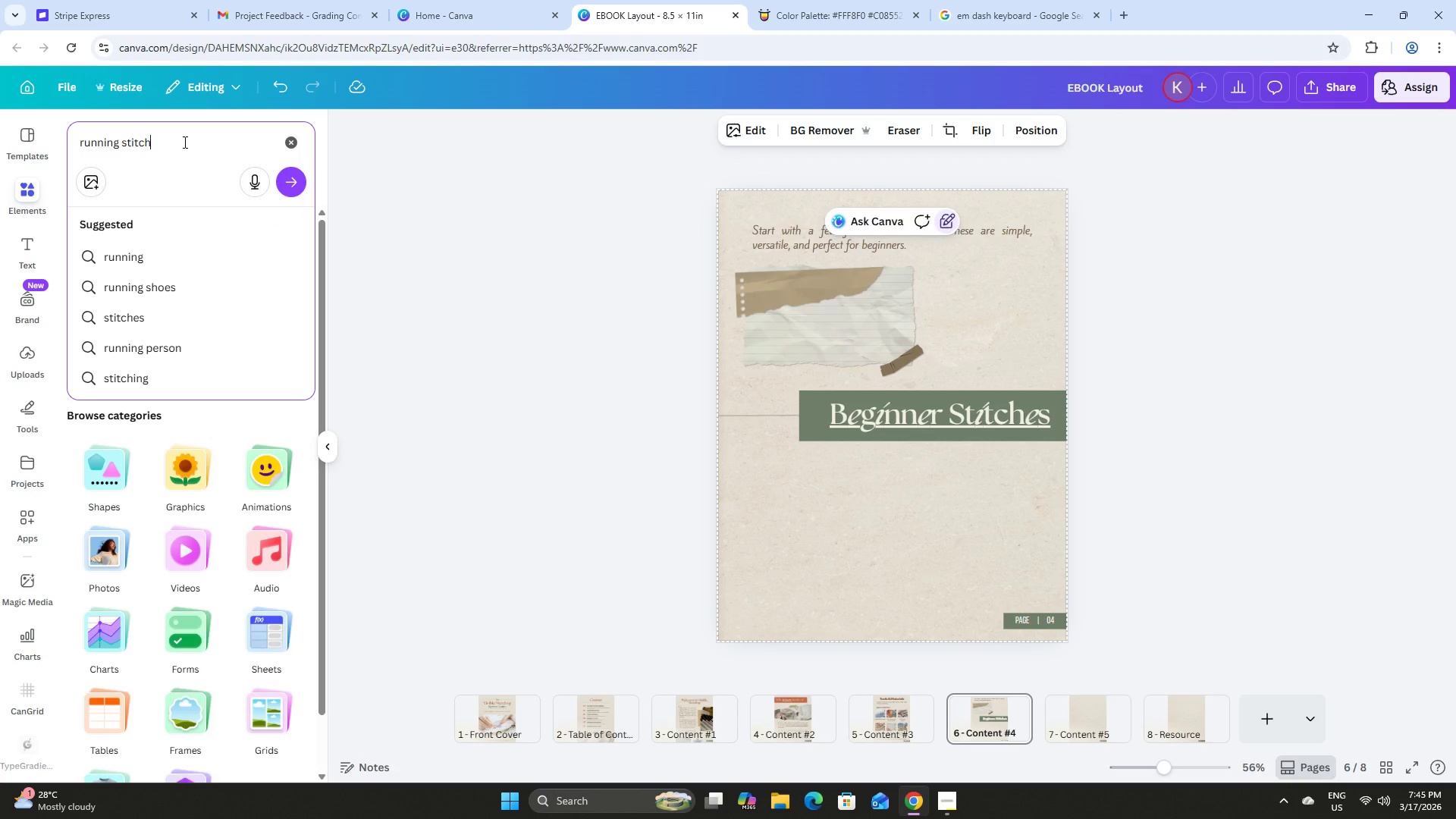 
key(Enter)
 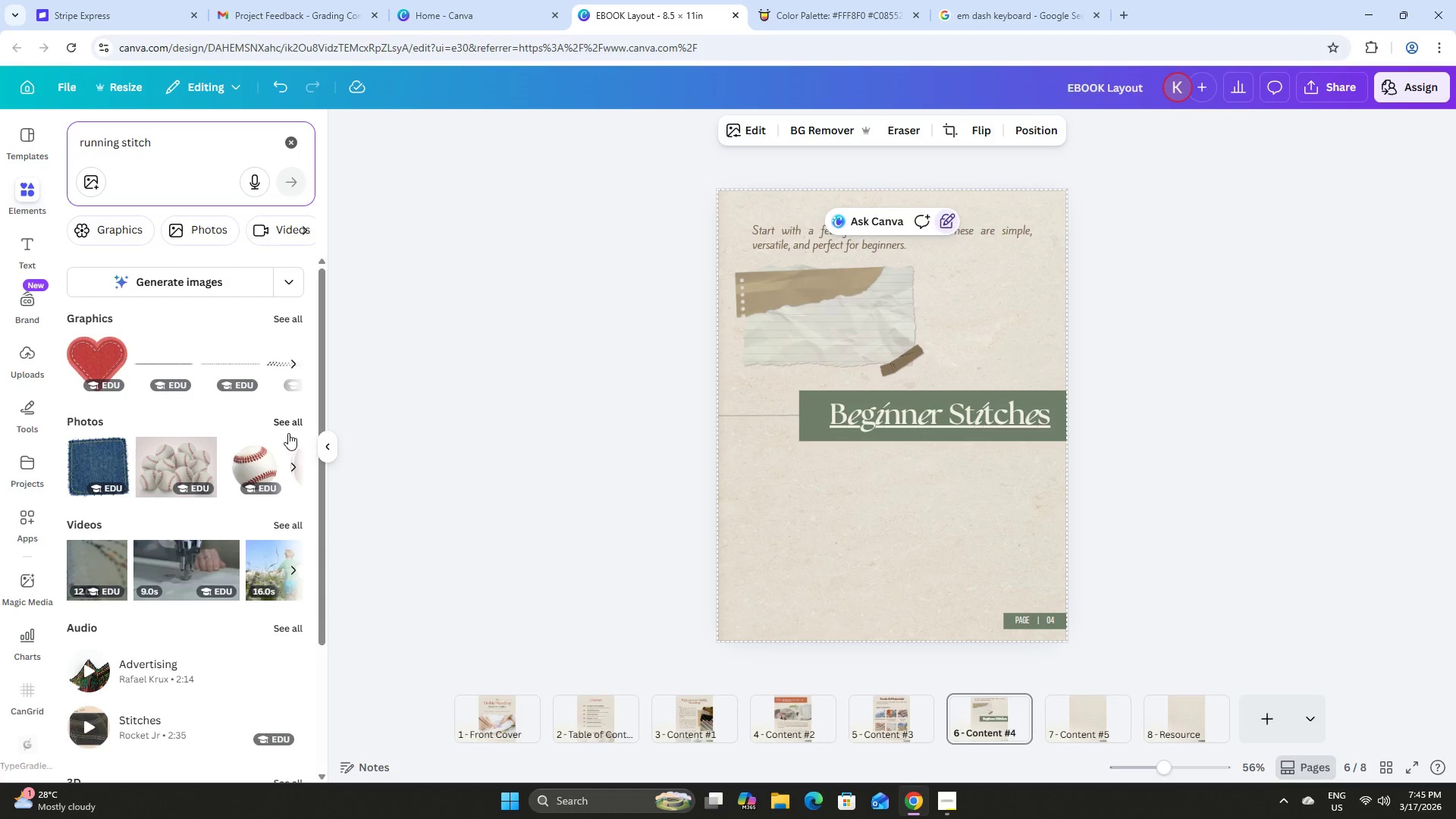 
left_click([286, 418])
 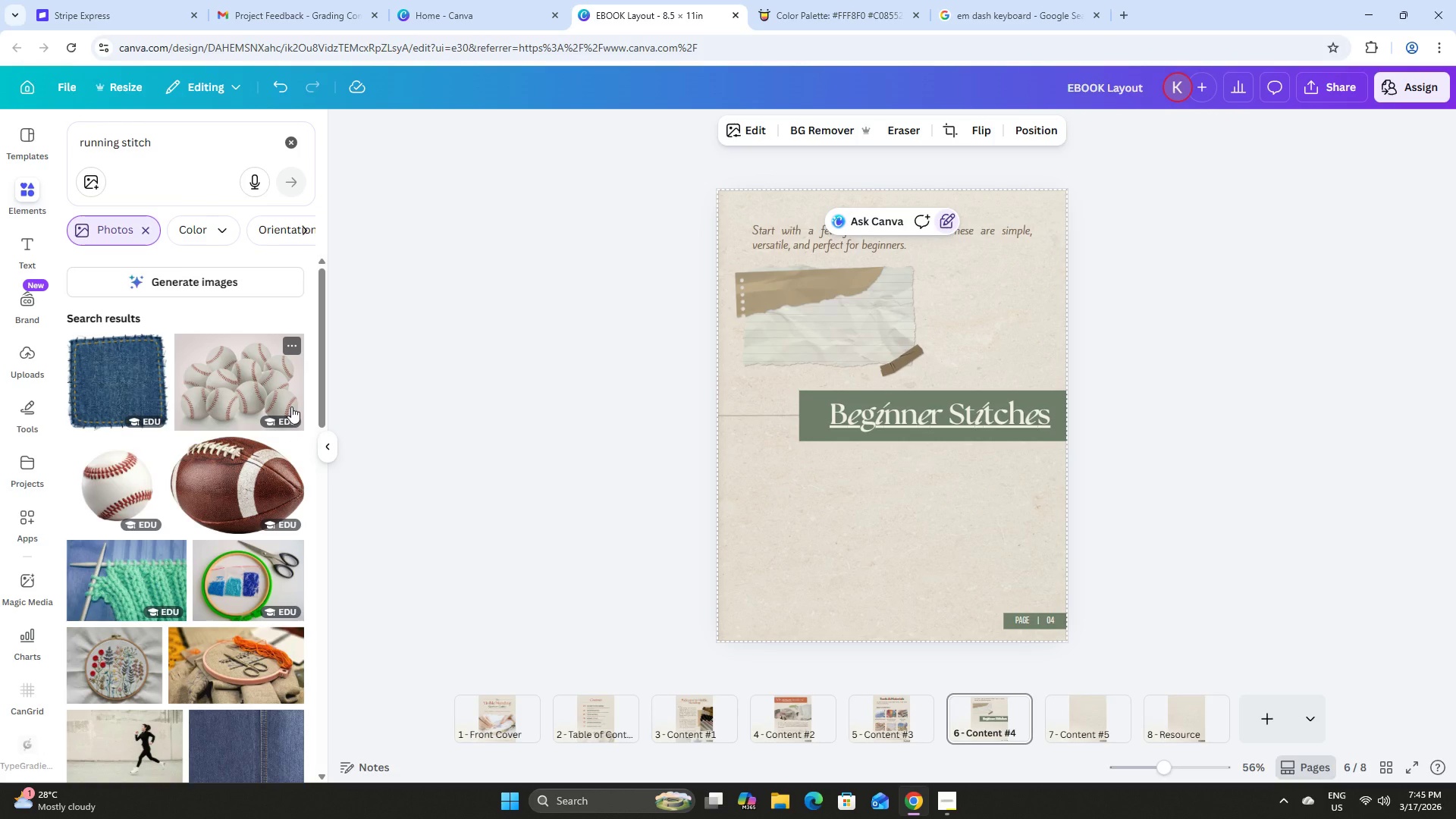 
scroll: coordinate [248, 413], scroll_direction: down, amount: 2.0
 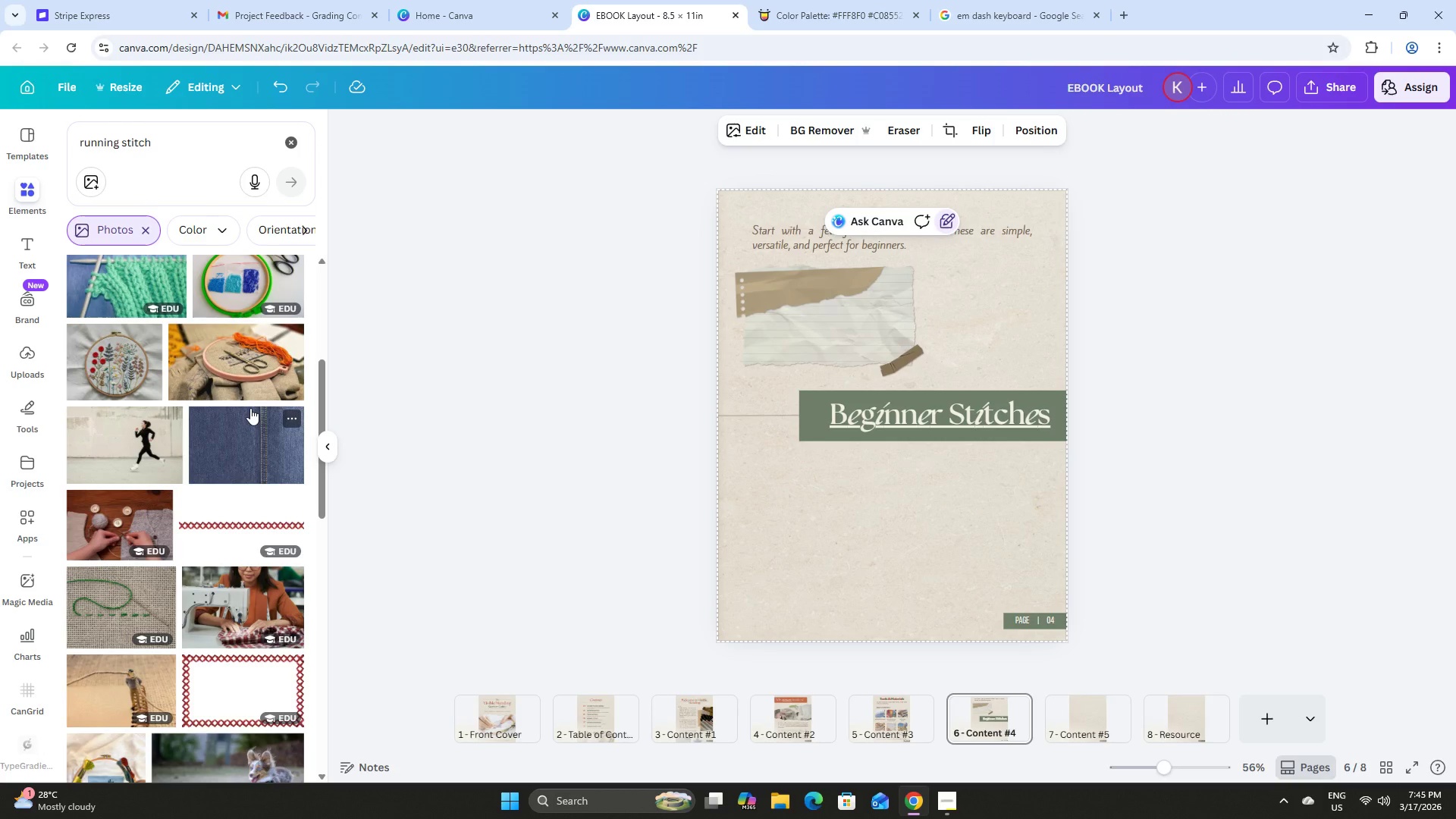 
left_click([116, 602])
 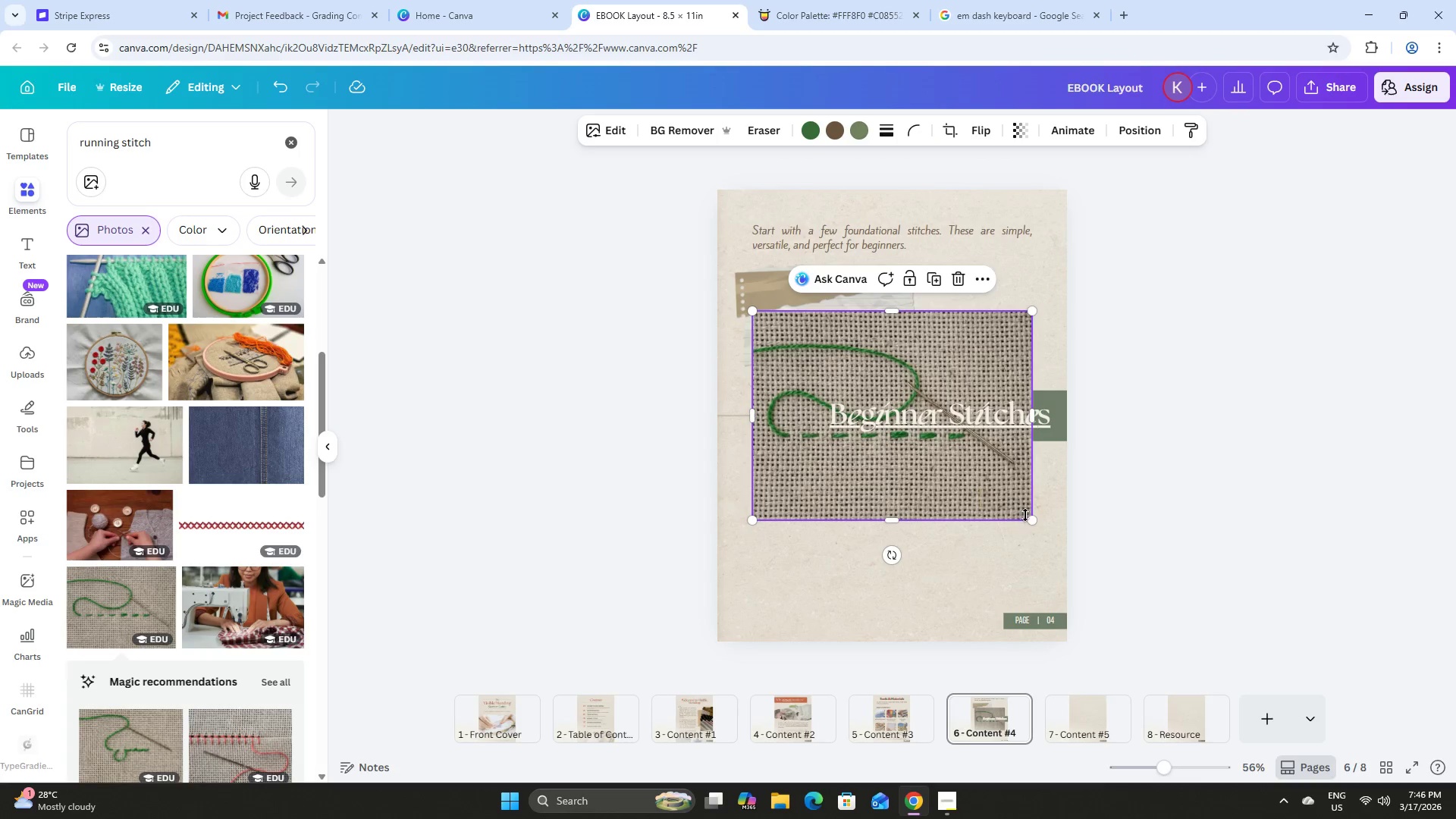 
left_click_drag(start_coordinate=[1028, 516], to_coordinate=[885, 452])
 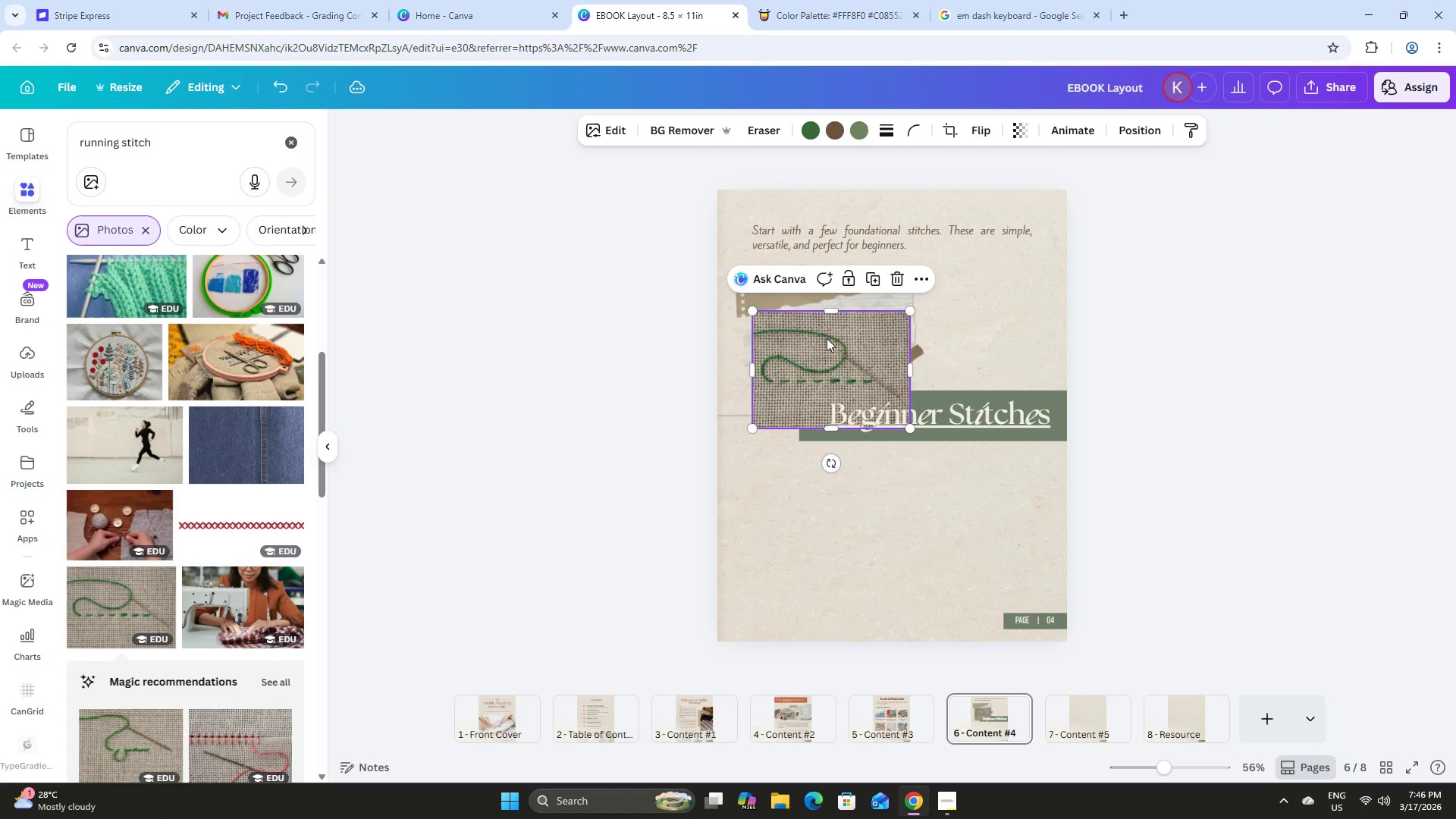 
left_click_drag(start_coordinate=[827, 338], to_coordinate=[822, 287])
 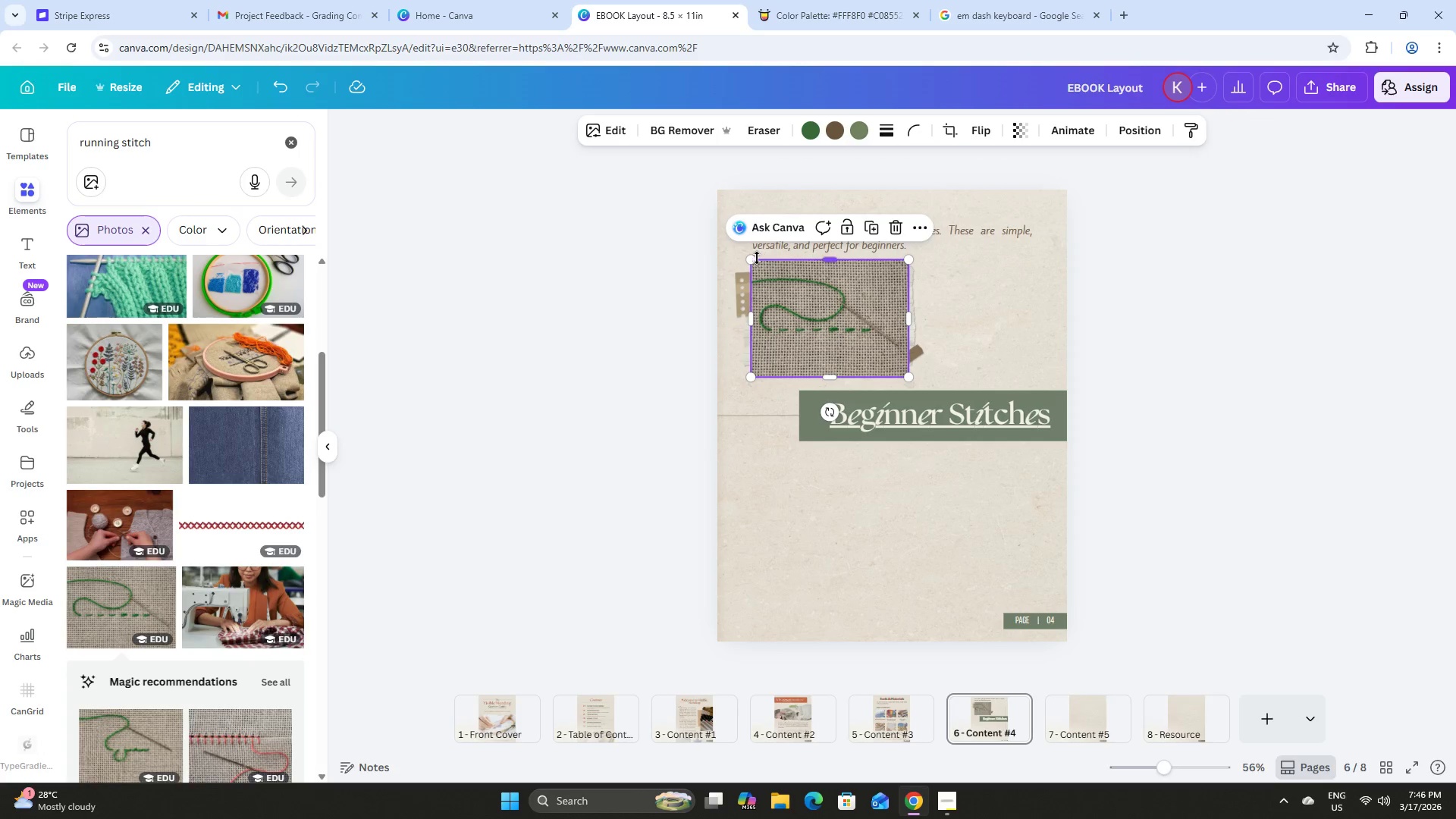 
left_click_drag(start_coordinate=[755, 258], to_coordinate=[774, 269])
 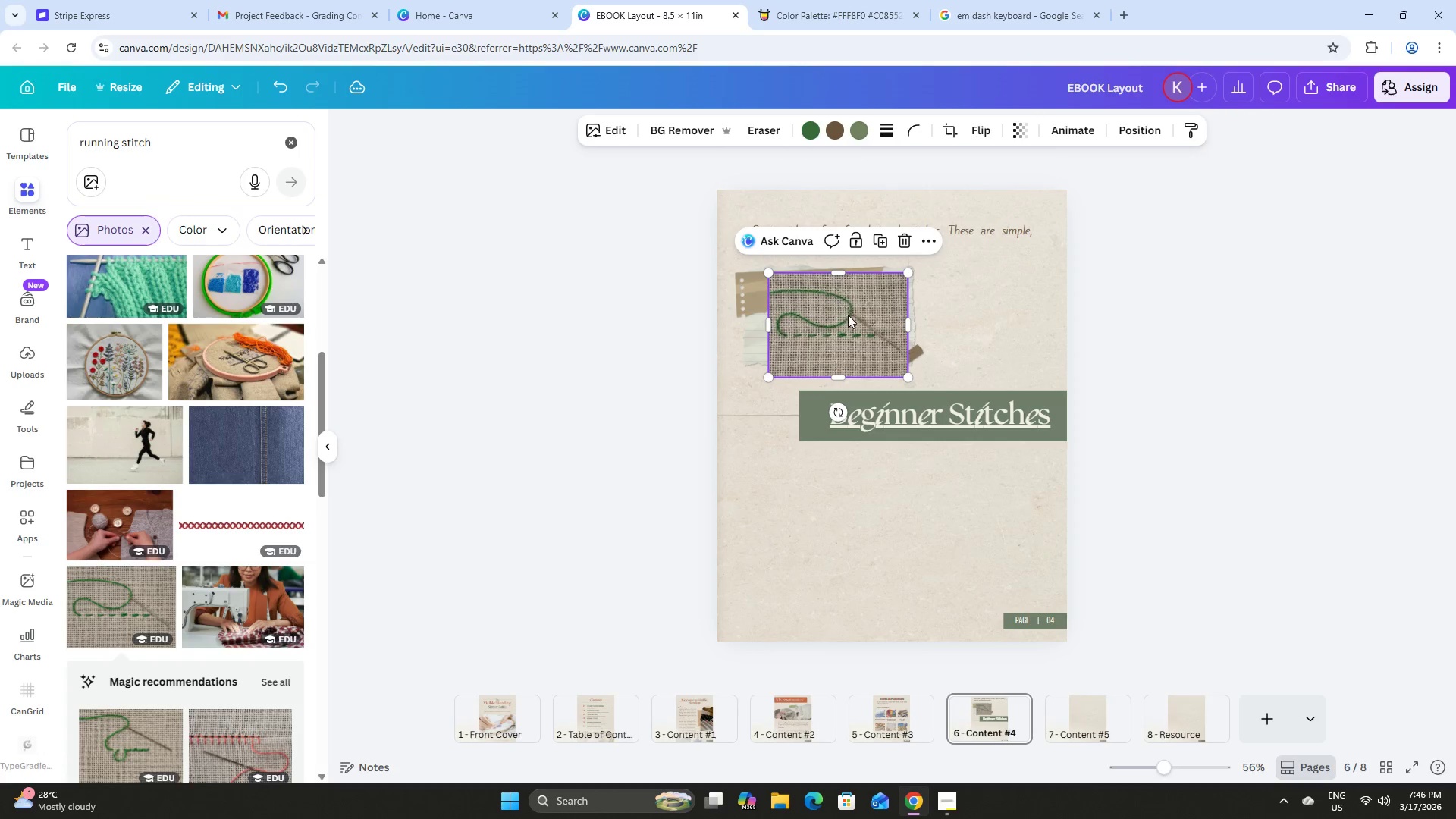 
left_click_drag(start_coordinate=[848, 315], to_coordinate=[835, 306])
 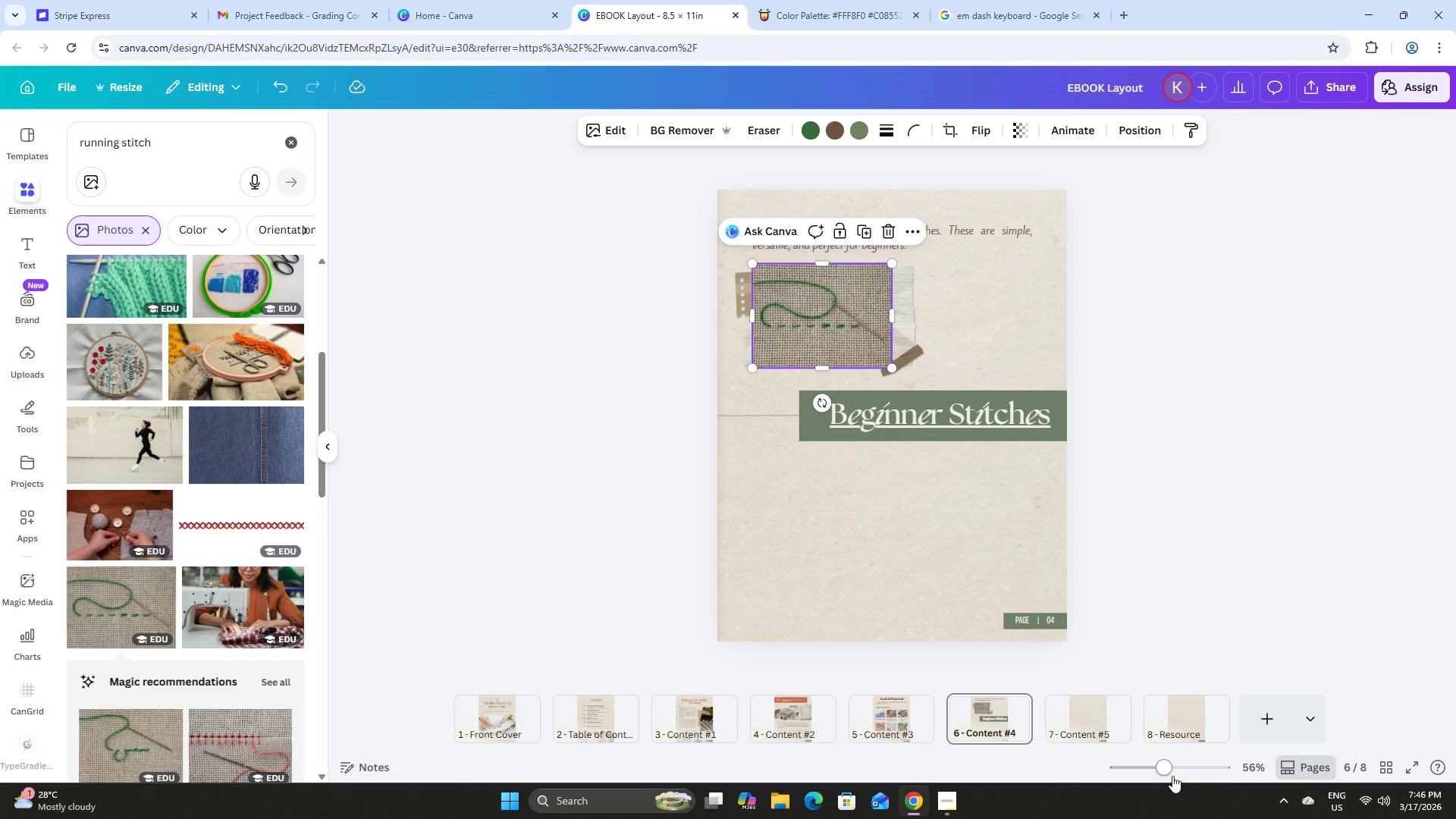 
left_click_drag(start_coordinate=[1169, 773], to_coordinate=[1188, 767])
 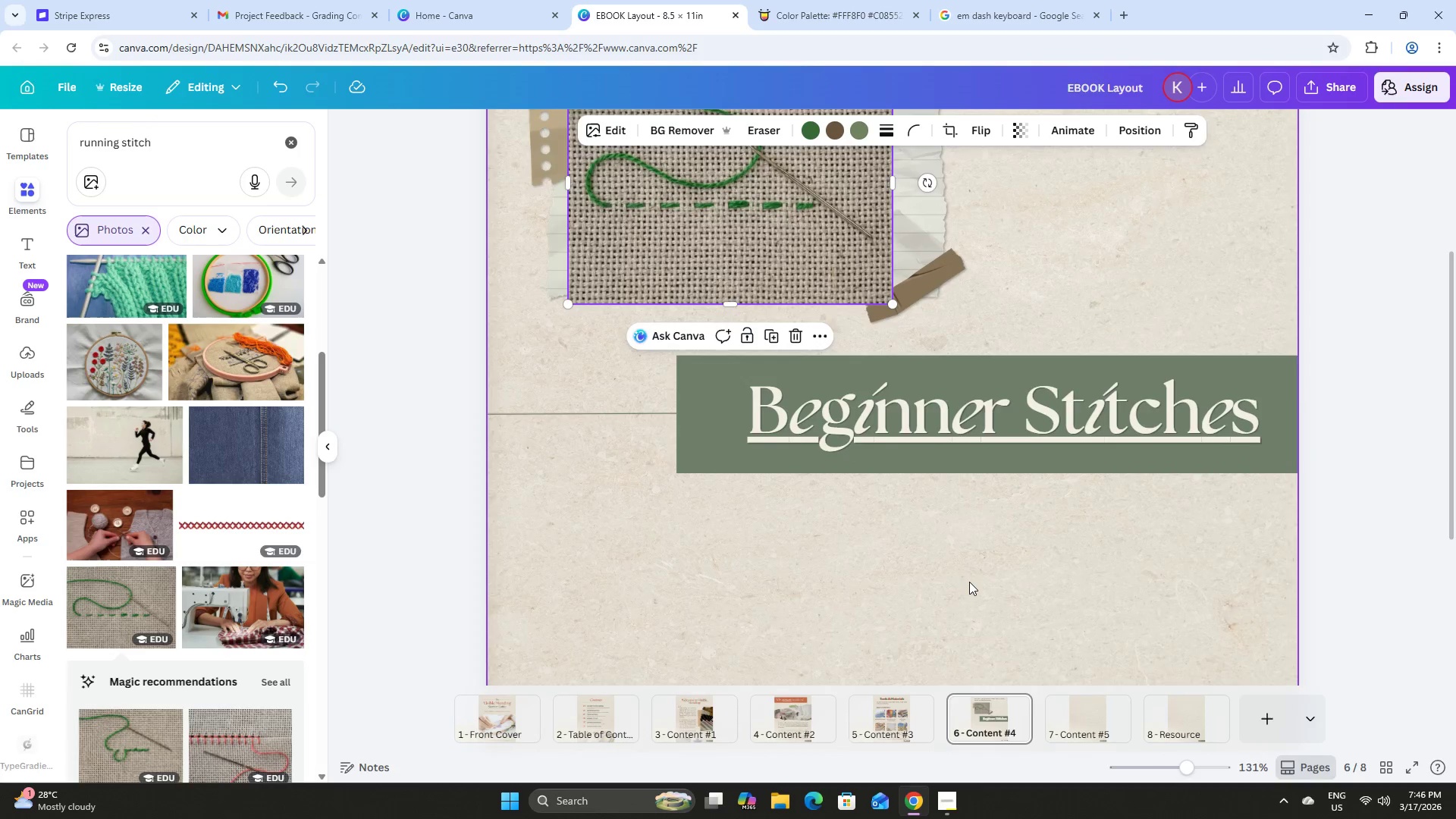 
scroll: coordinate [970, 582], scroll_direction: up, amount: 5.0
 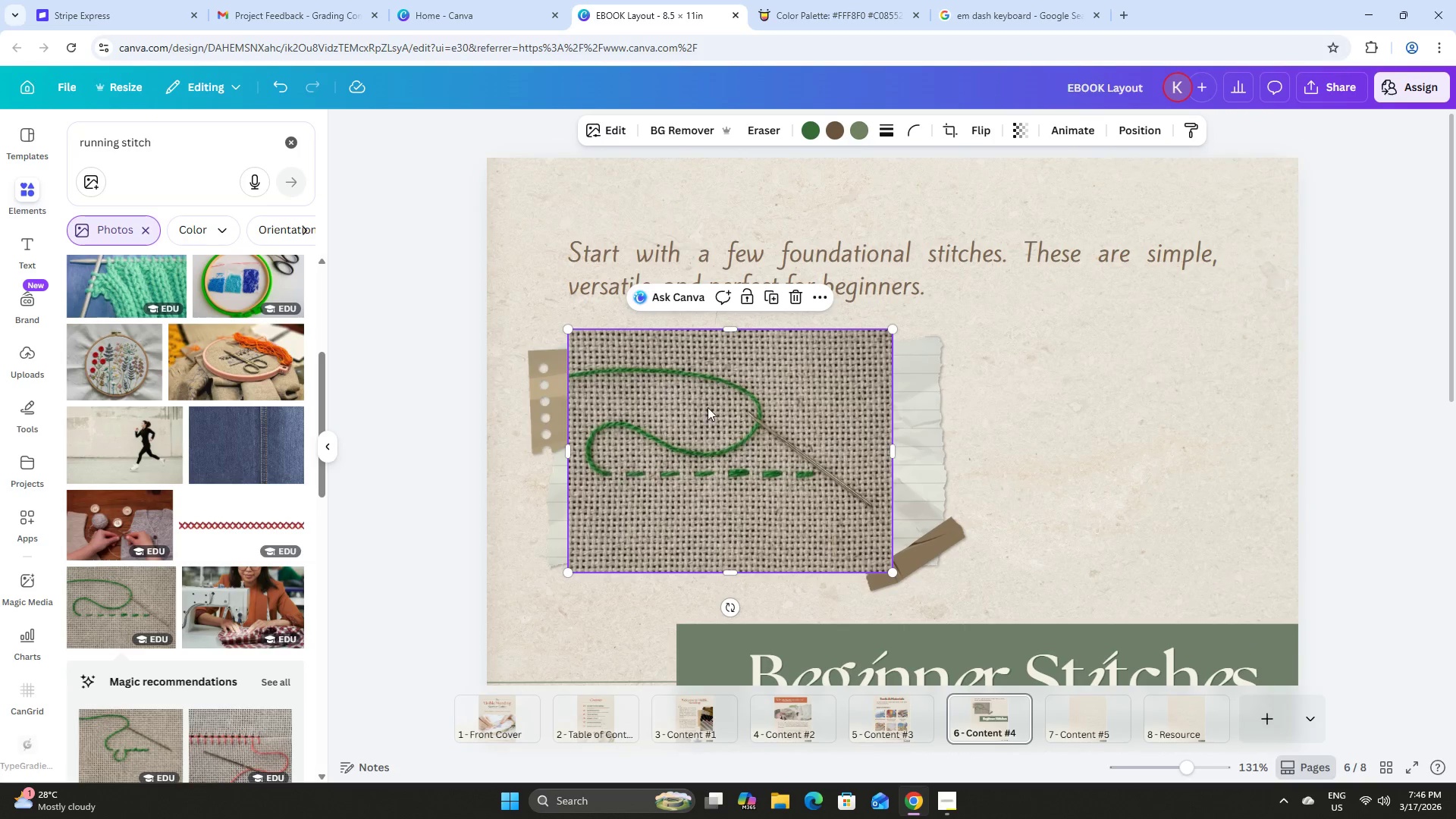 
left_click_drag(start_coordinate=[723, 429], to_coordinate=[747, 426])
 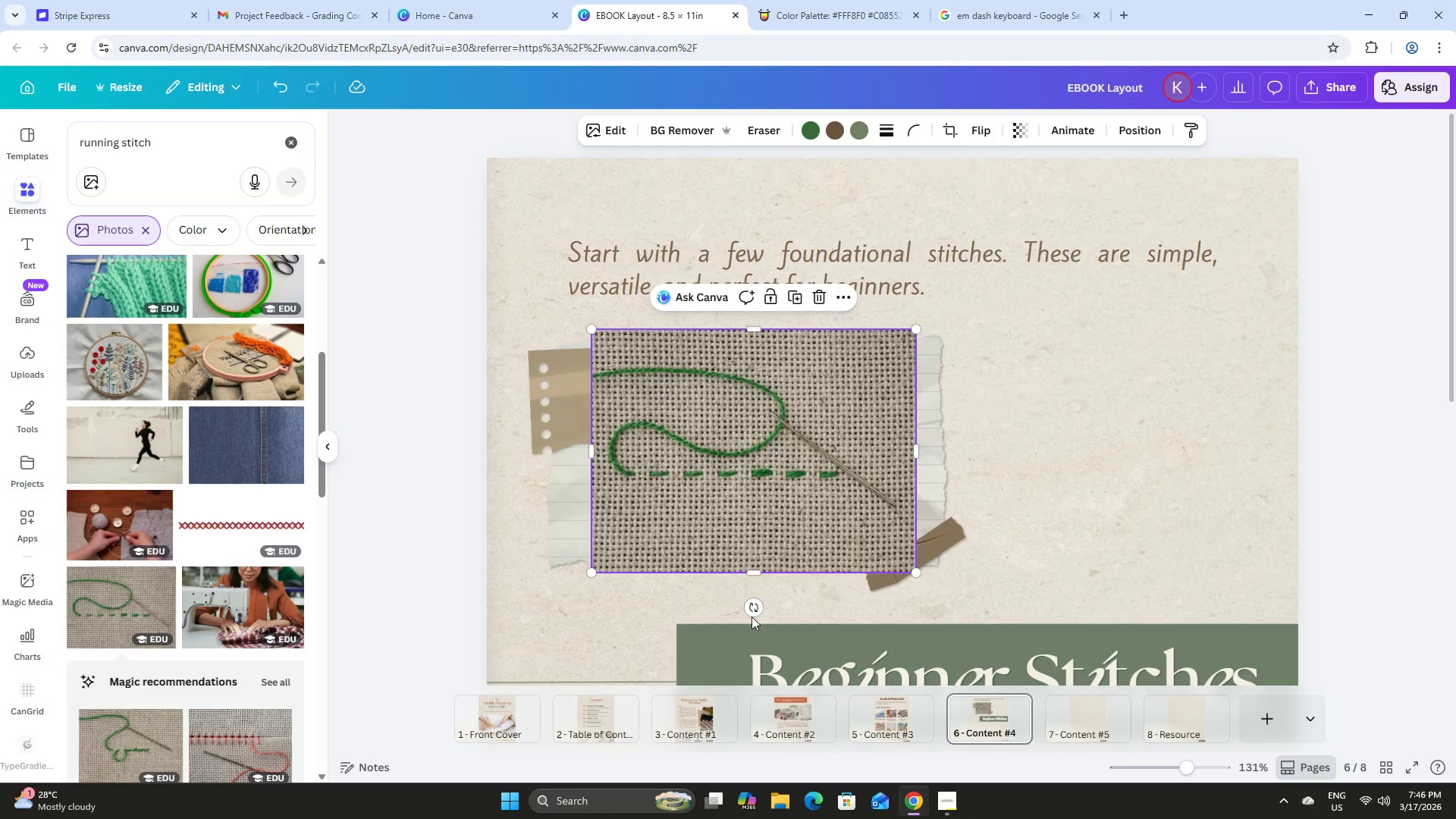 
left_click_drag(start_coordinate=[755, 611], to_coordinate=[764, 610])
 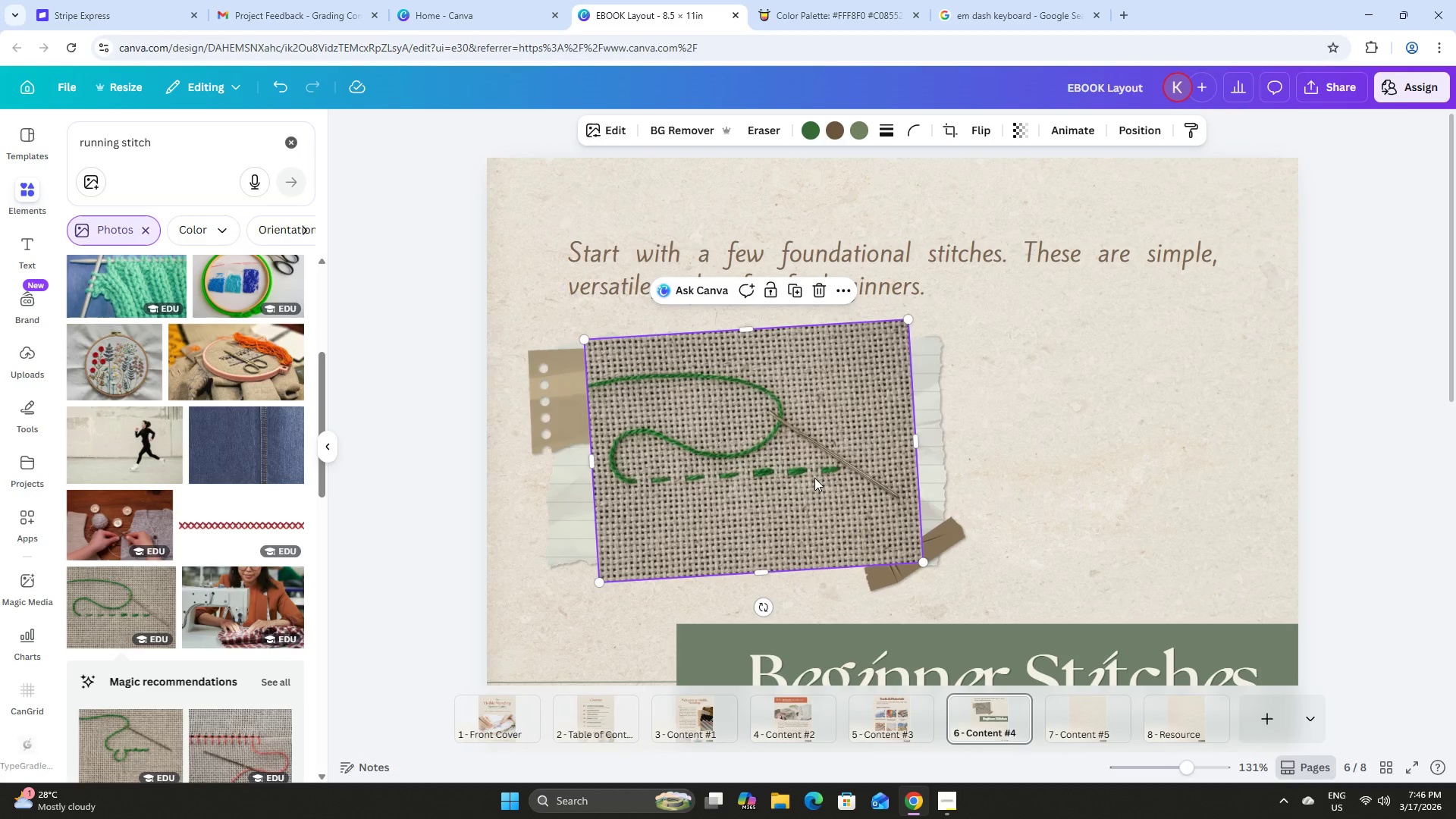 
left_click_drag(start_coordinate=[814, 478], to_coordinate=[809, 478])
 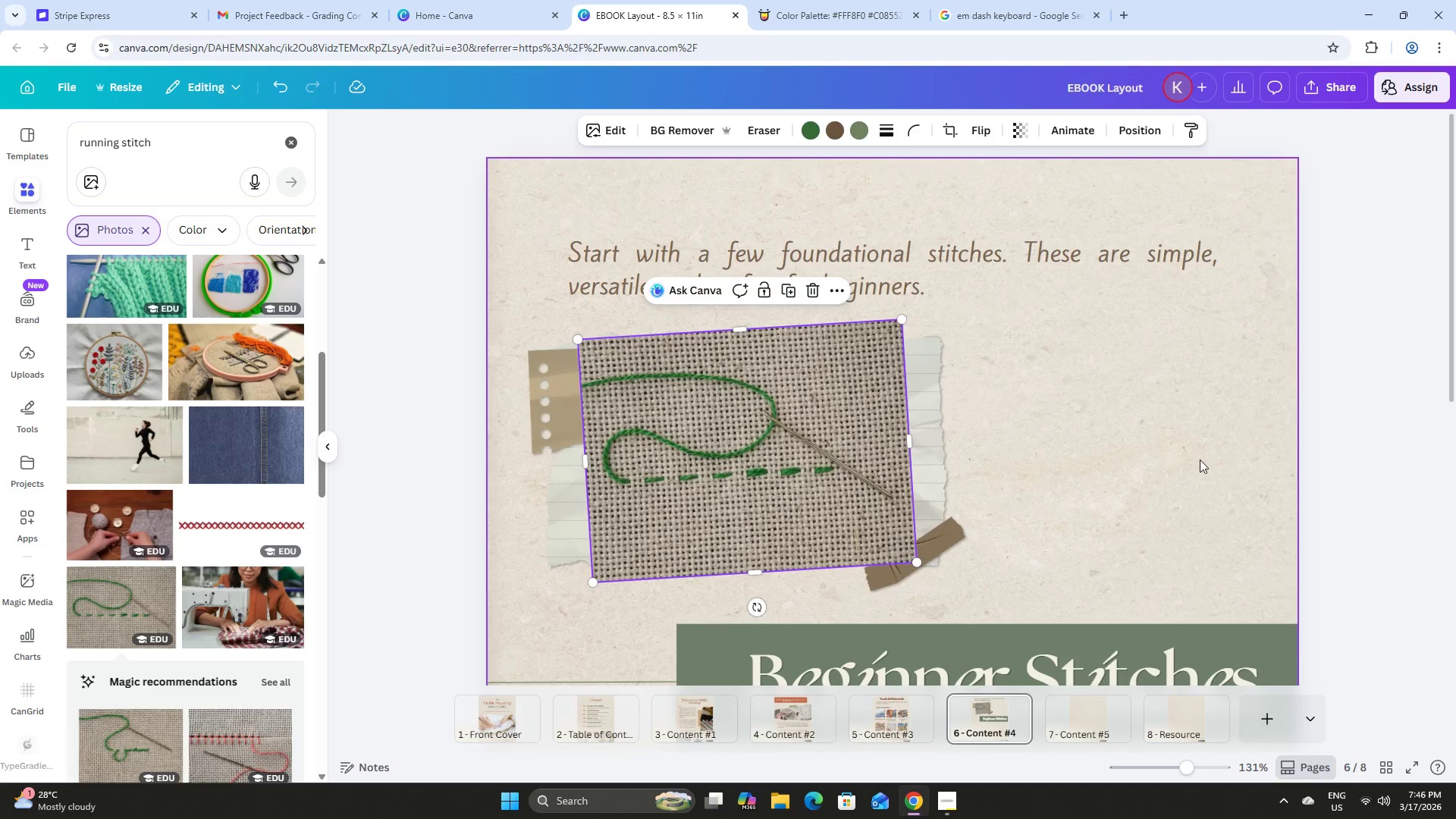 
left_click([1200, 460])
 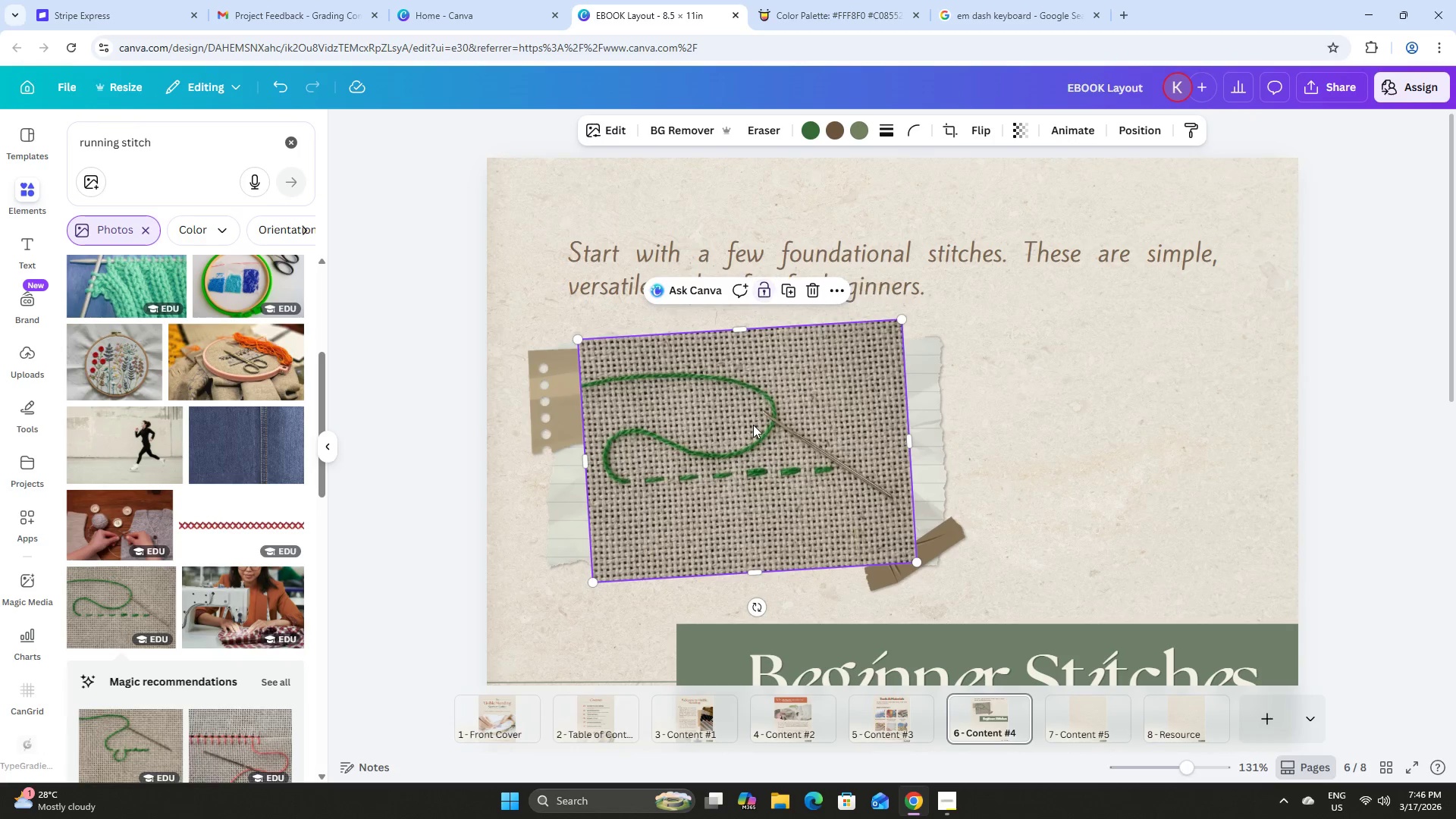 
double_click([1075, 413])
 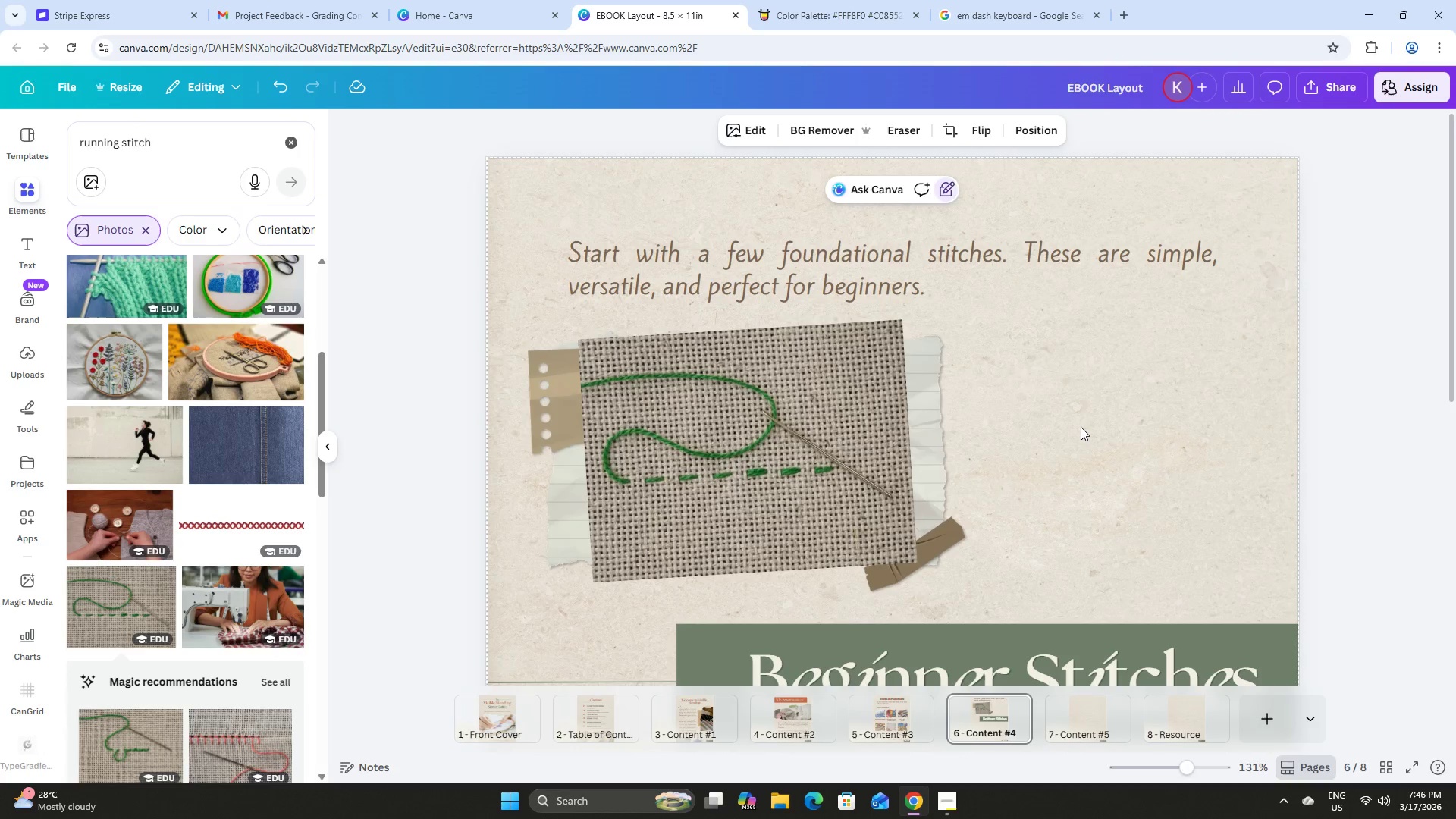 
scroll: coordinate [1080, 412], scroll_direction: none, amount: 0.0
 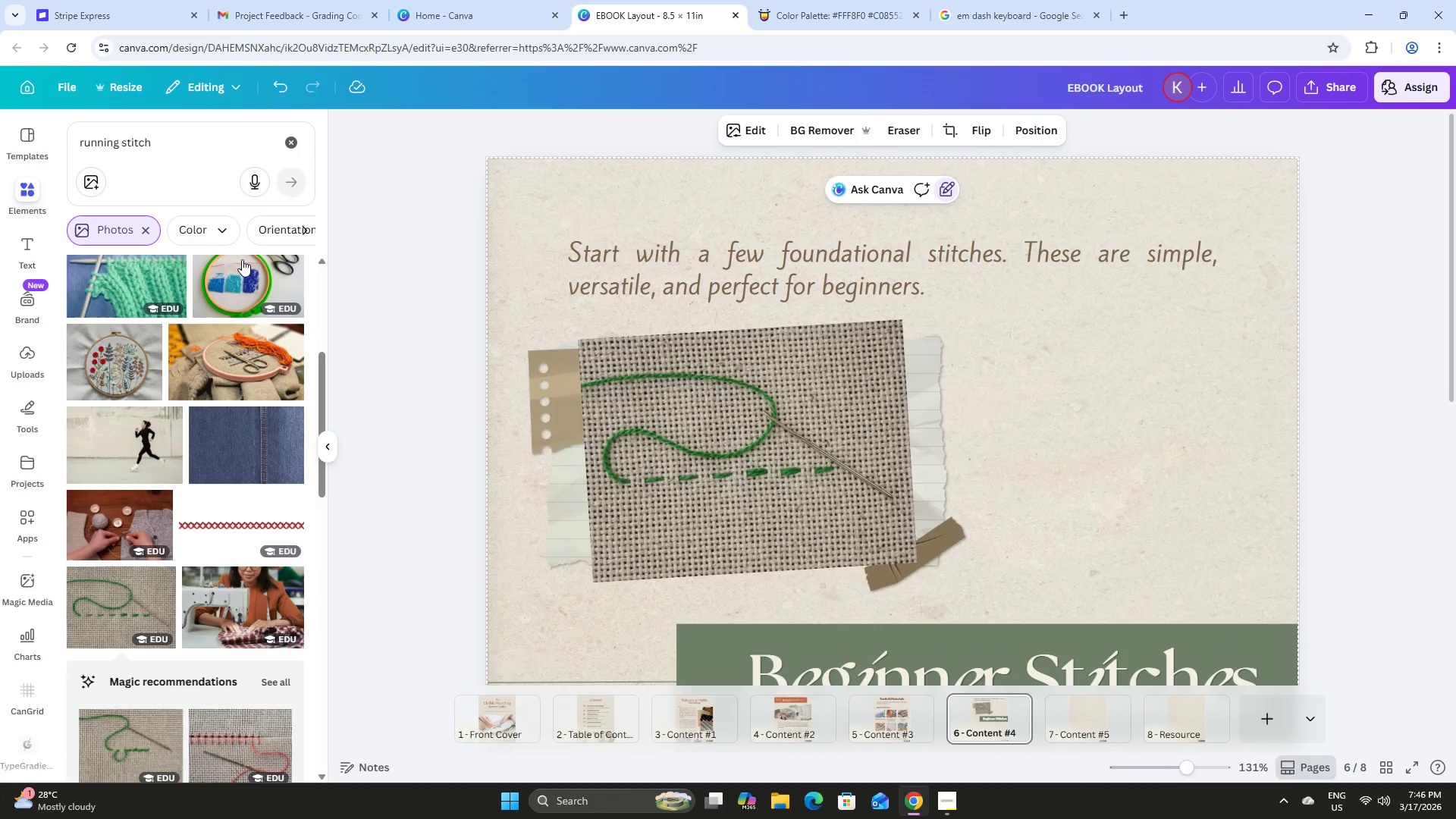 
left_click([726, 257])
 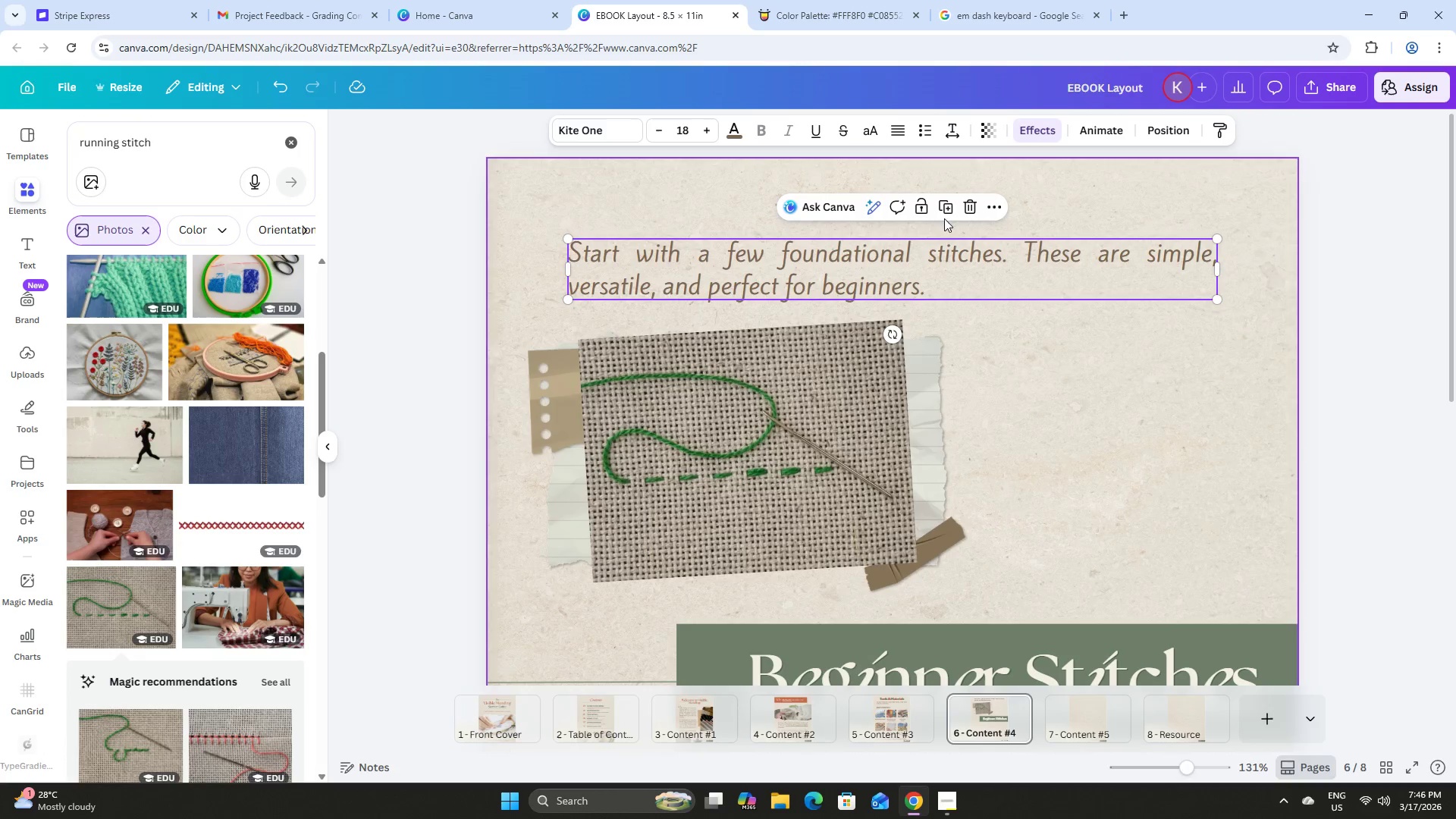 
left_click([948, 205])
 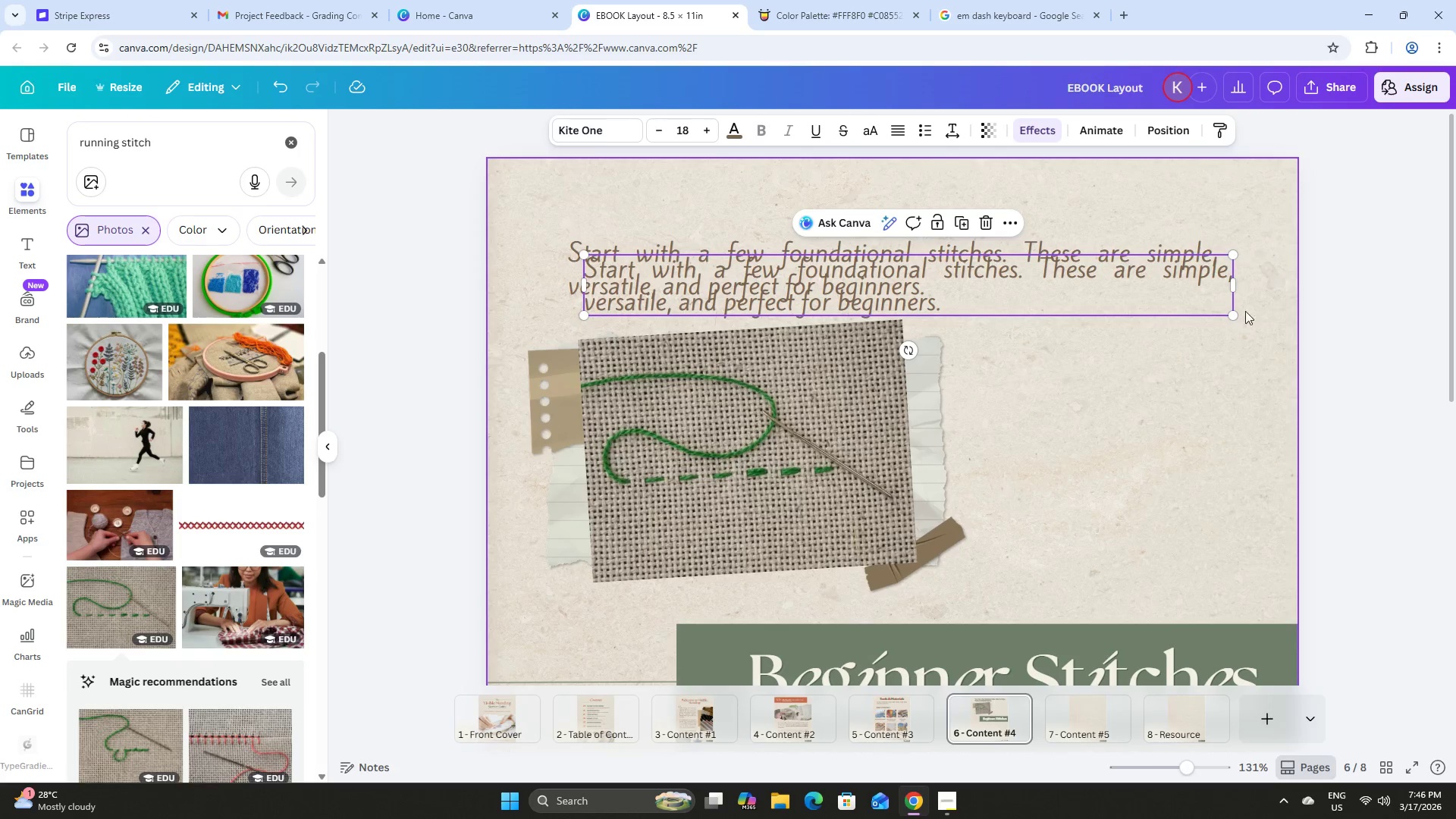 
left_click_drag(start_coordinate=[1235, 315], to_coordinate=[961, 334])
 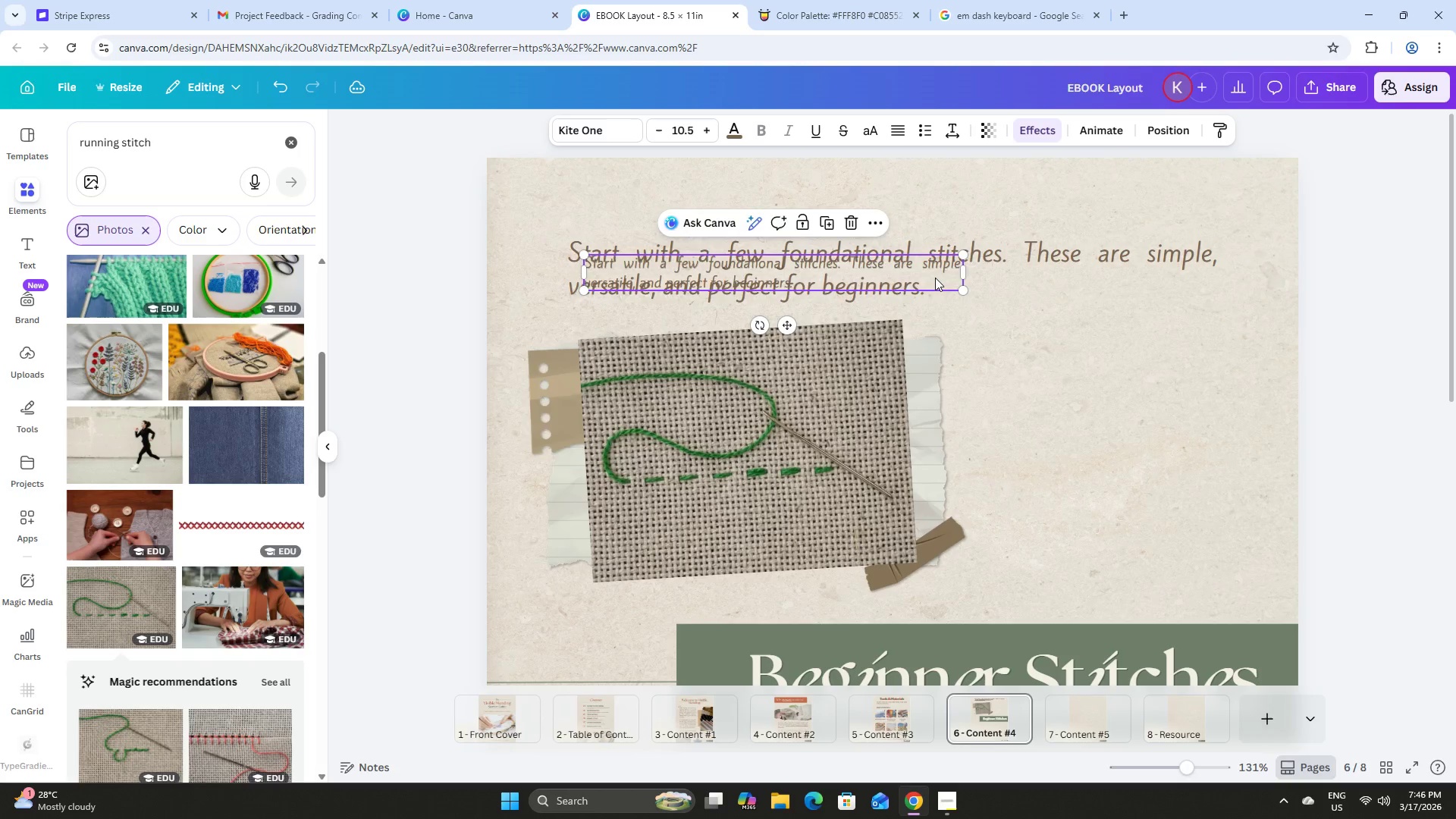 
left_click_drag(start_coordinate=[933, 277], to_coordinate=[1313, 352])
 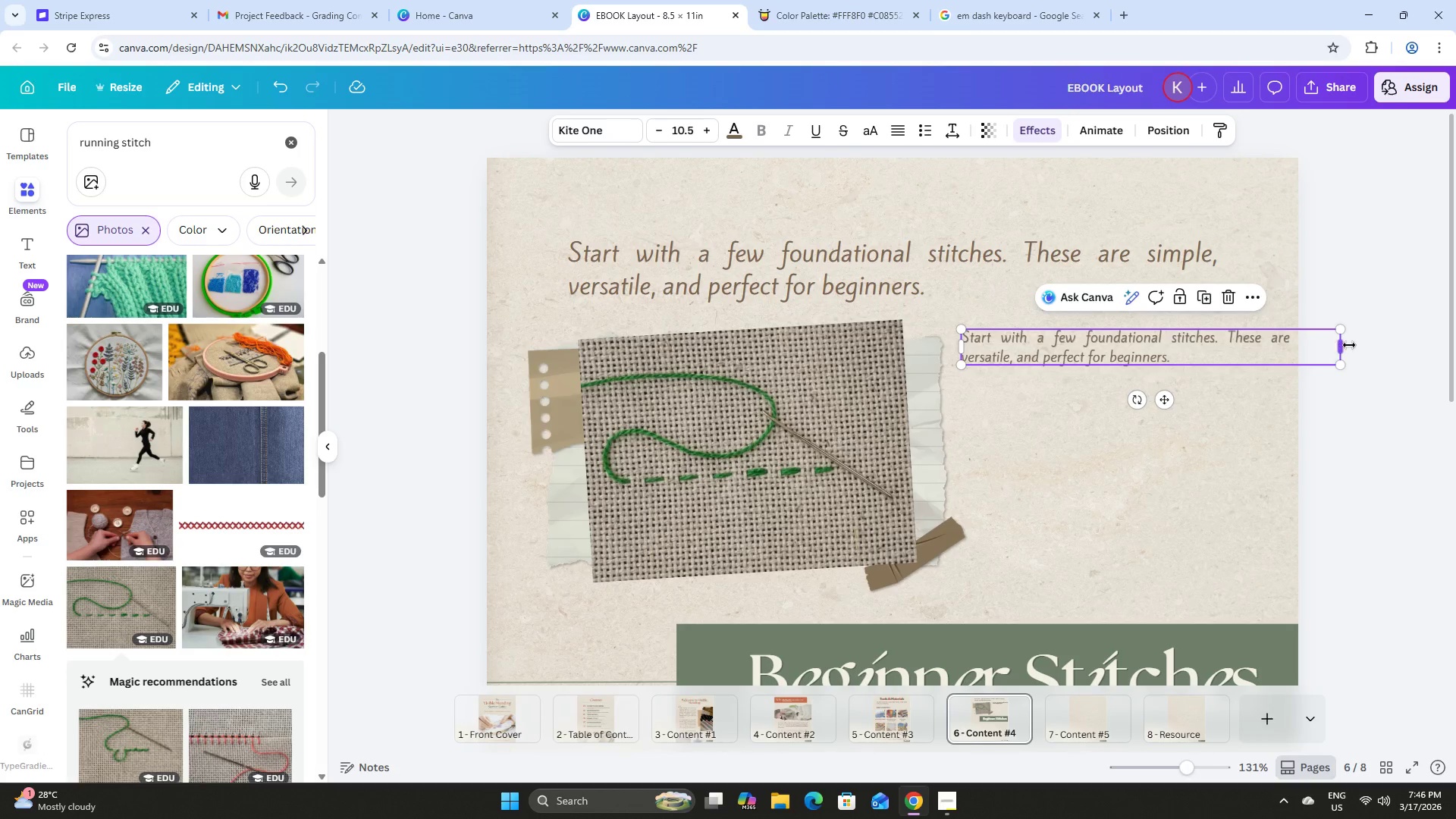 
left_click_drag(start_coordinate=[1347, 346], to_coordinate=[1257, 344])
 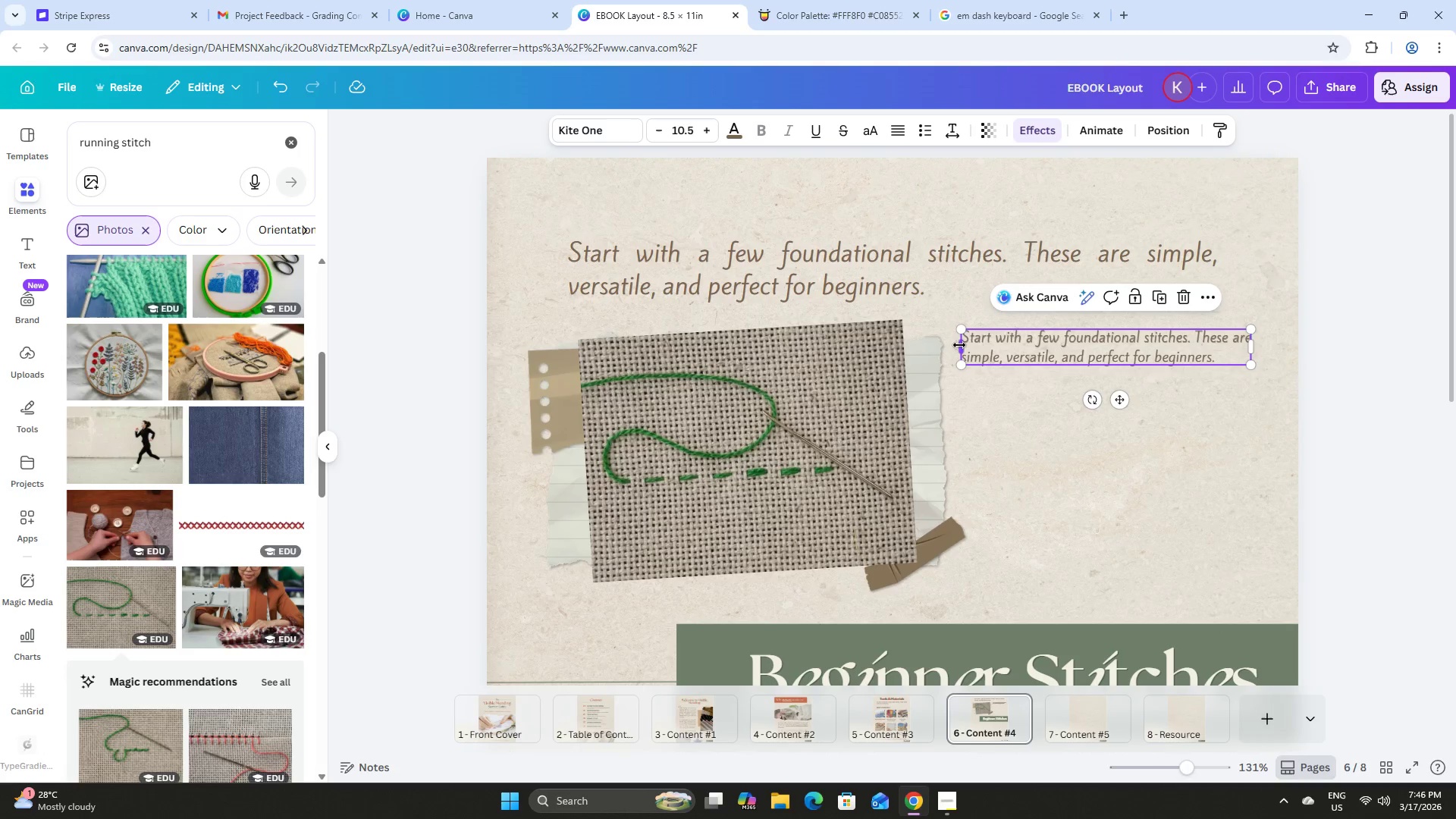 
left_click_drag(start_coordinate=[962, 347], to_coordinate=[968, 347])
 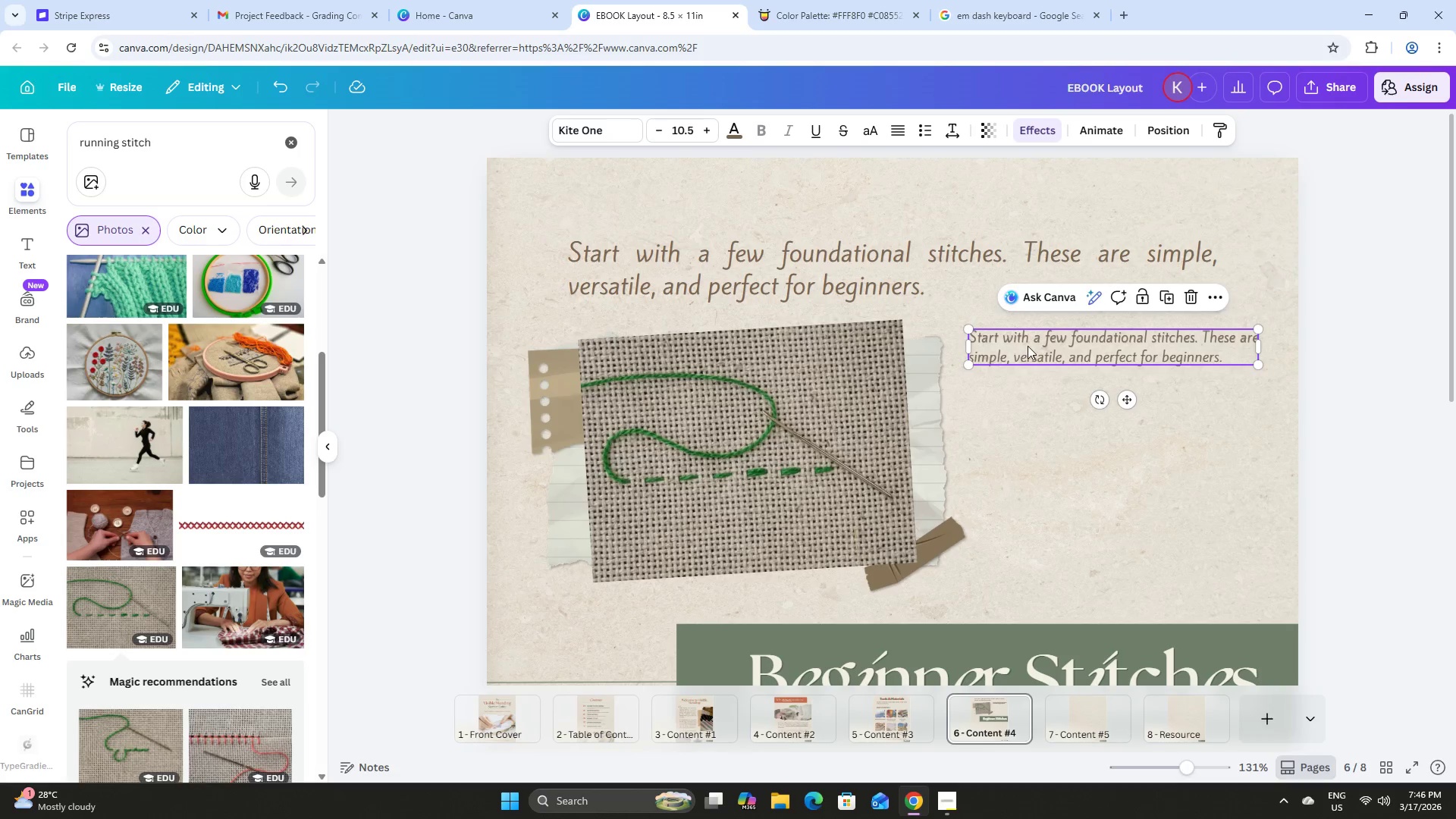 
left_click([1028, 346])
 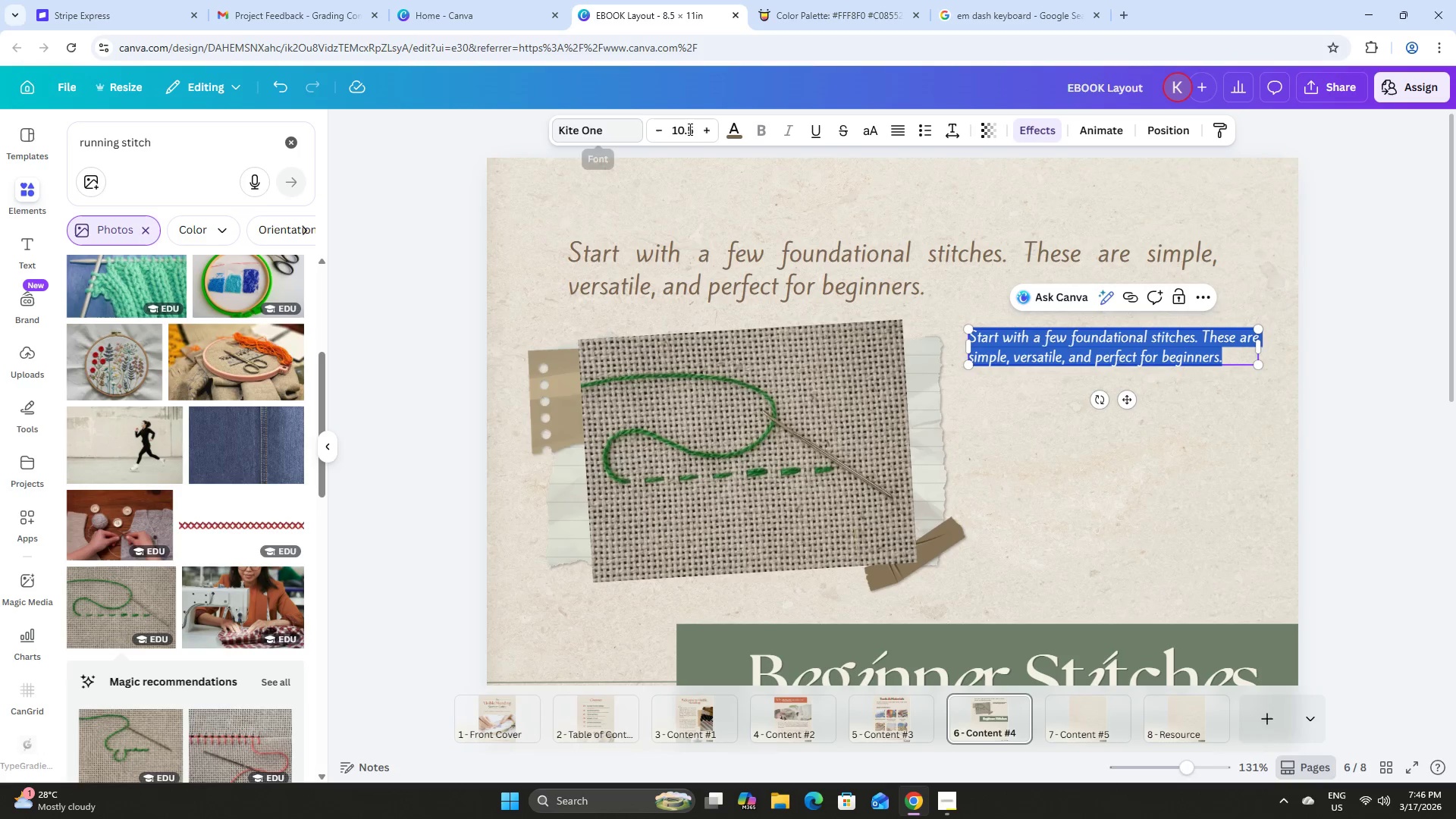 
left_click([687, 126])
 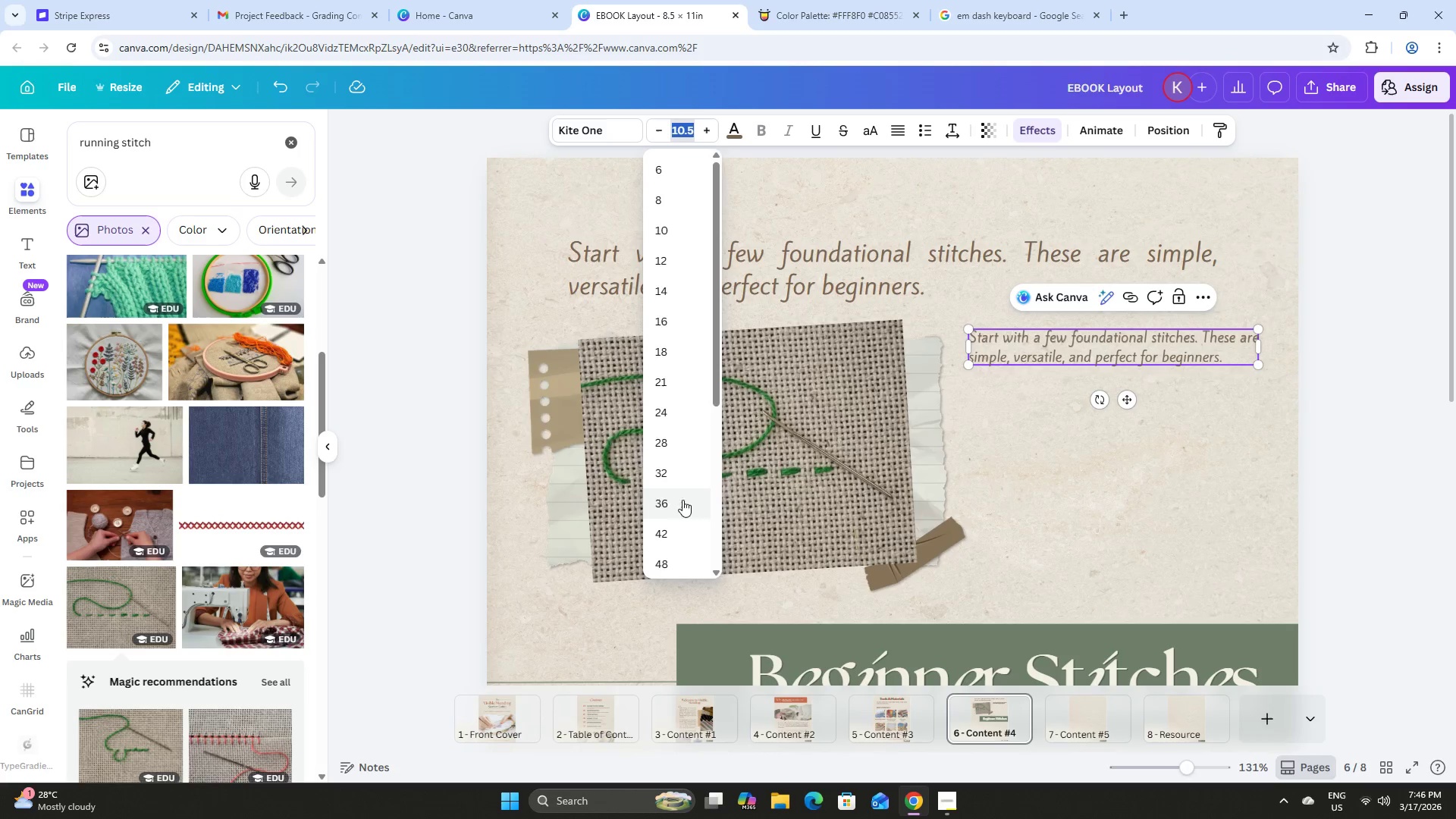 
left_click([667, 354])
 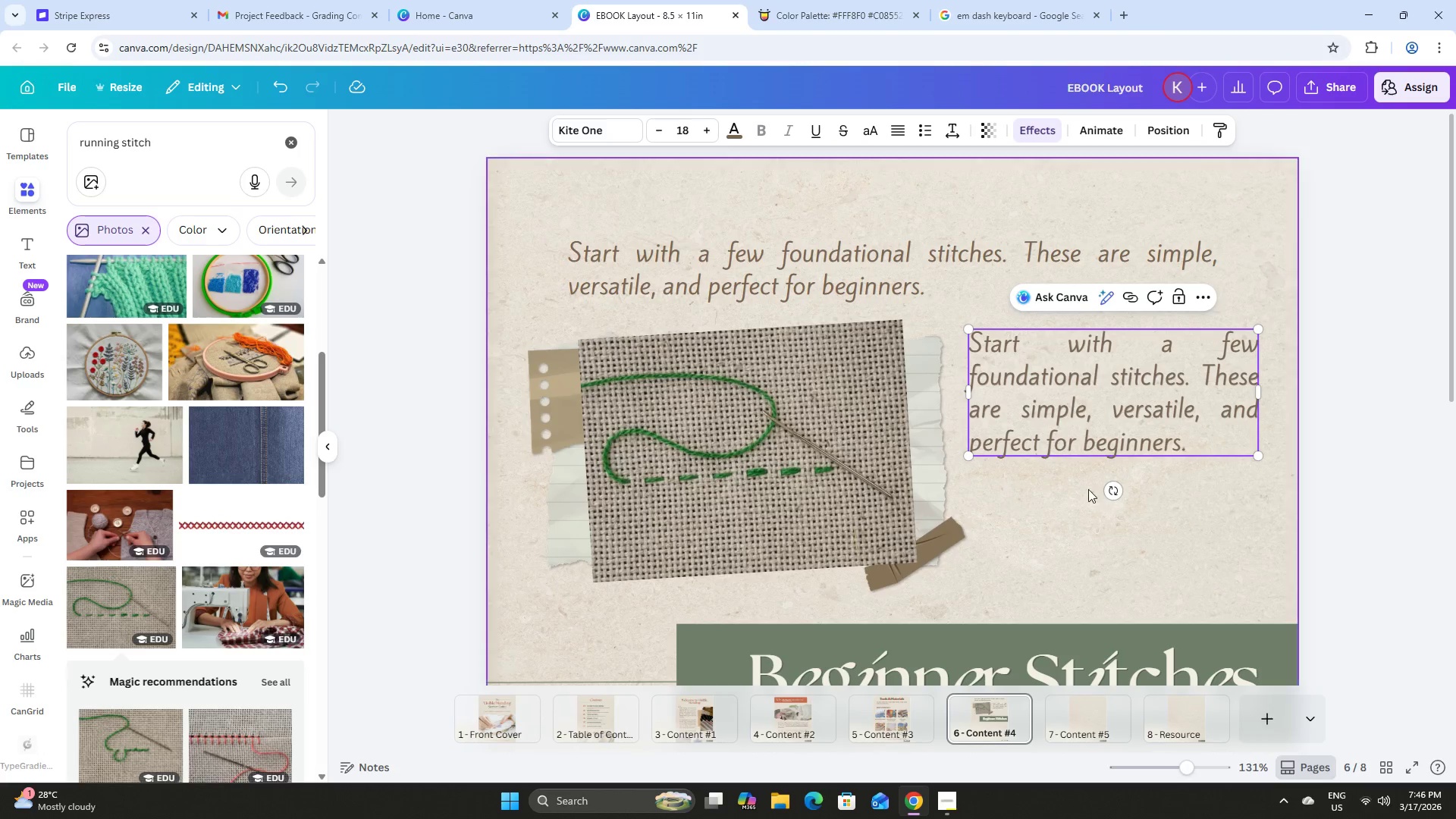 
left_click([1106, 519])
 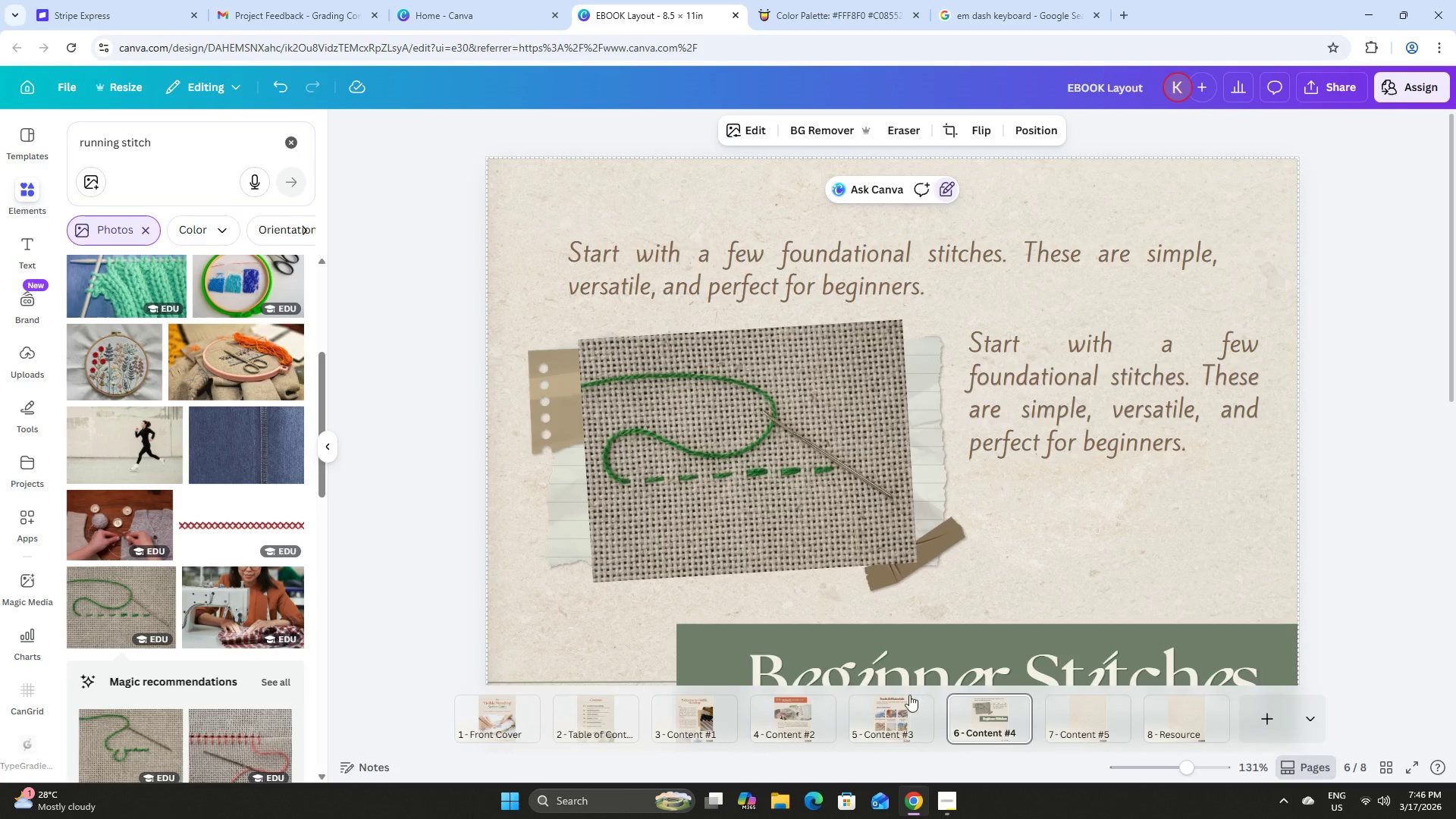 
left_click([893, 711])
 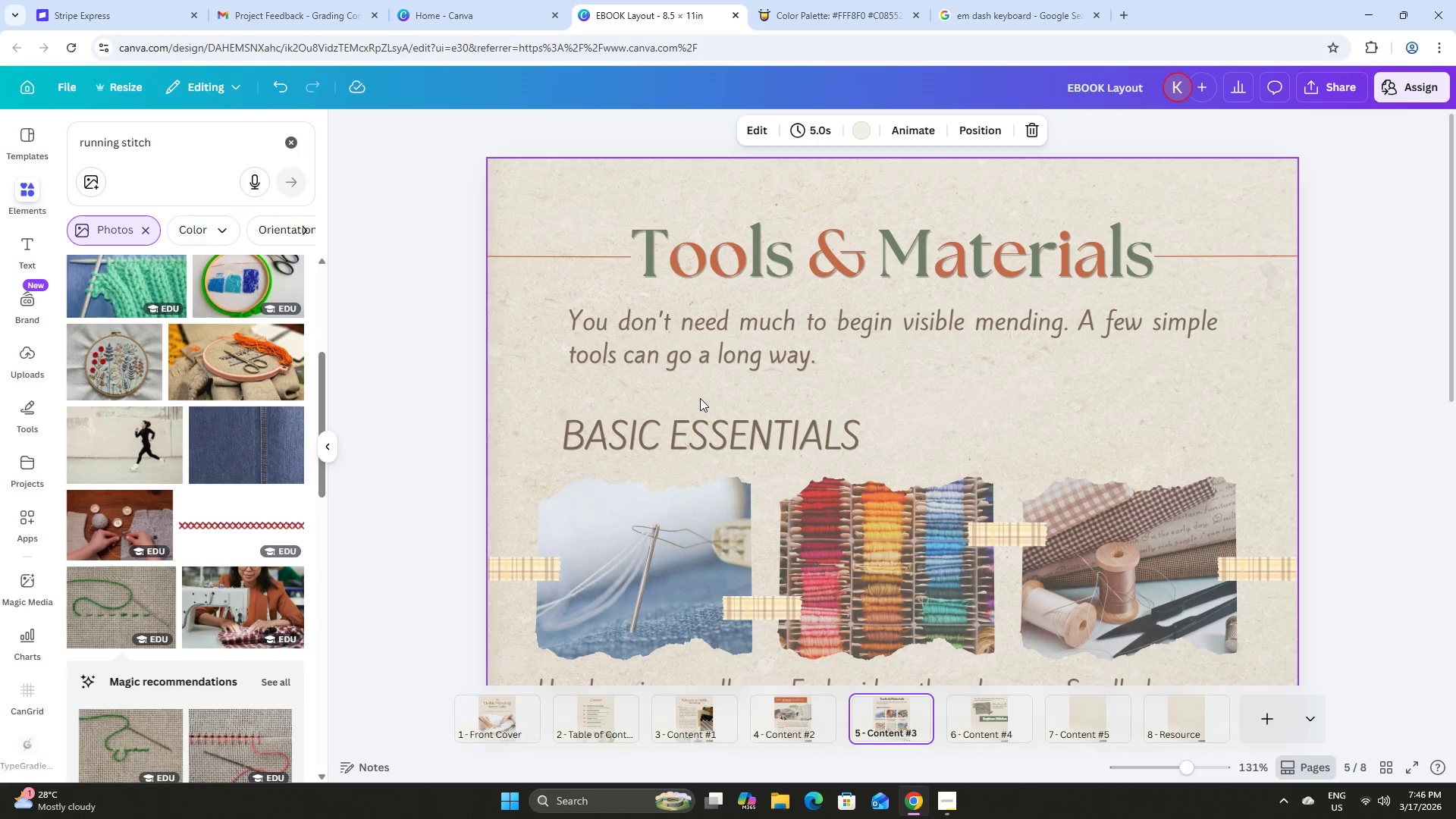 
left_click([712, 430])
 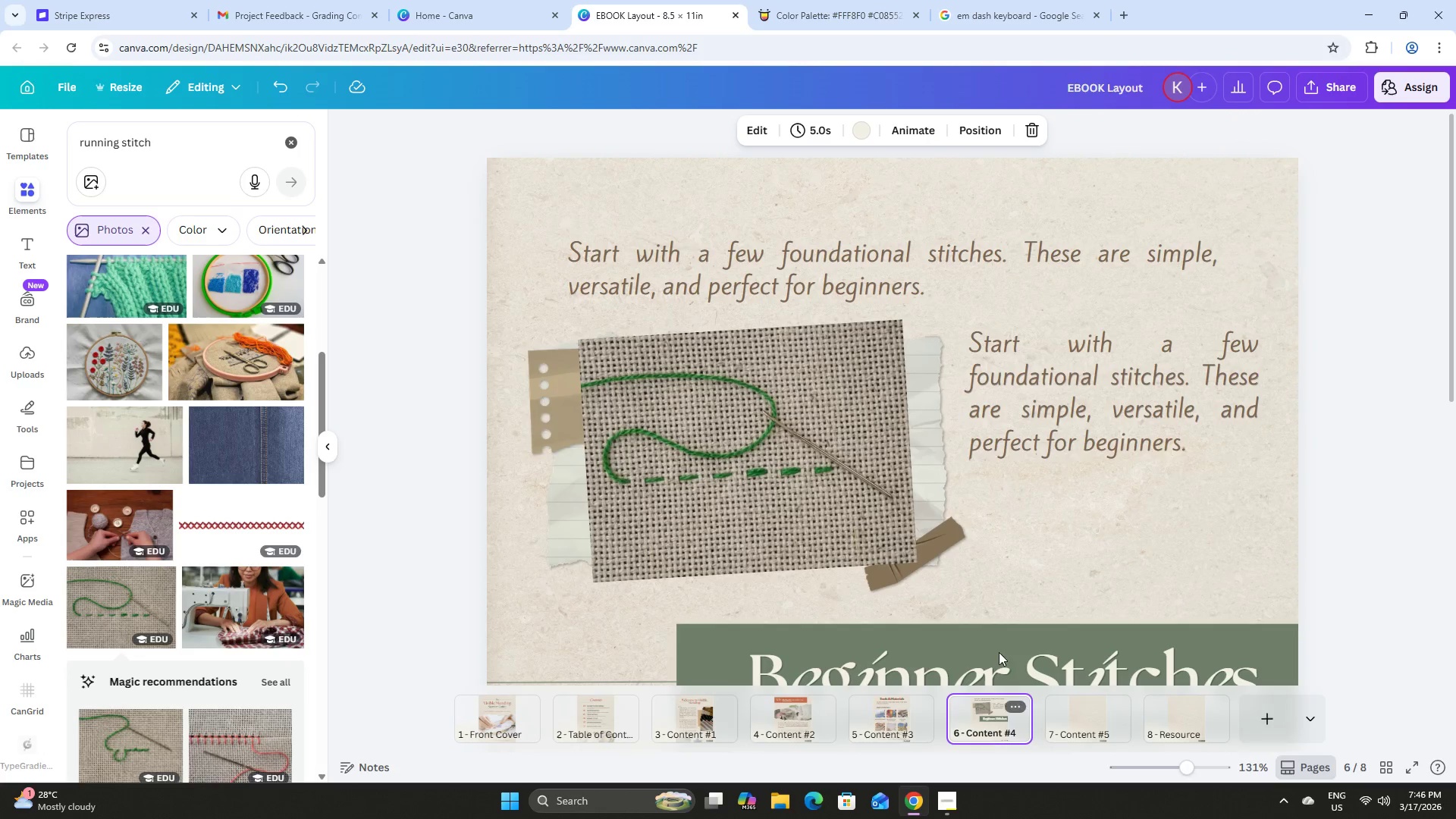 
left_click([1088, 394])
 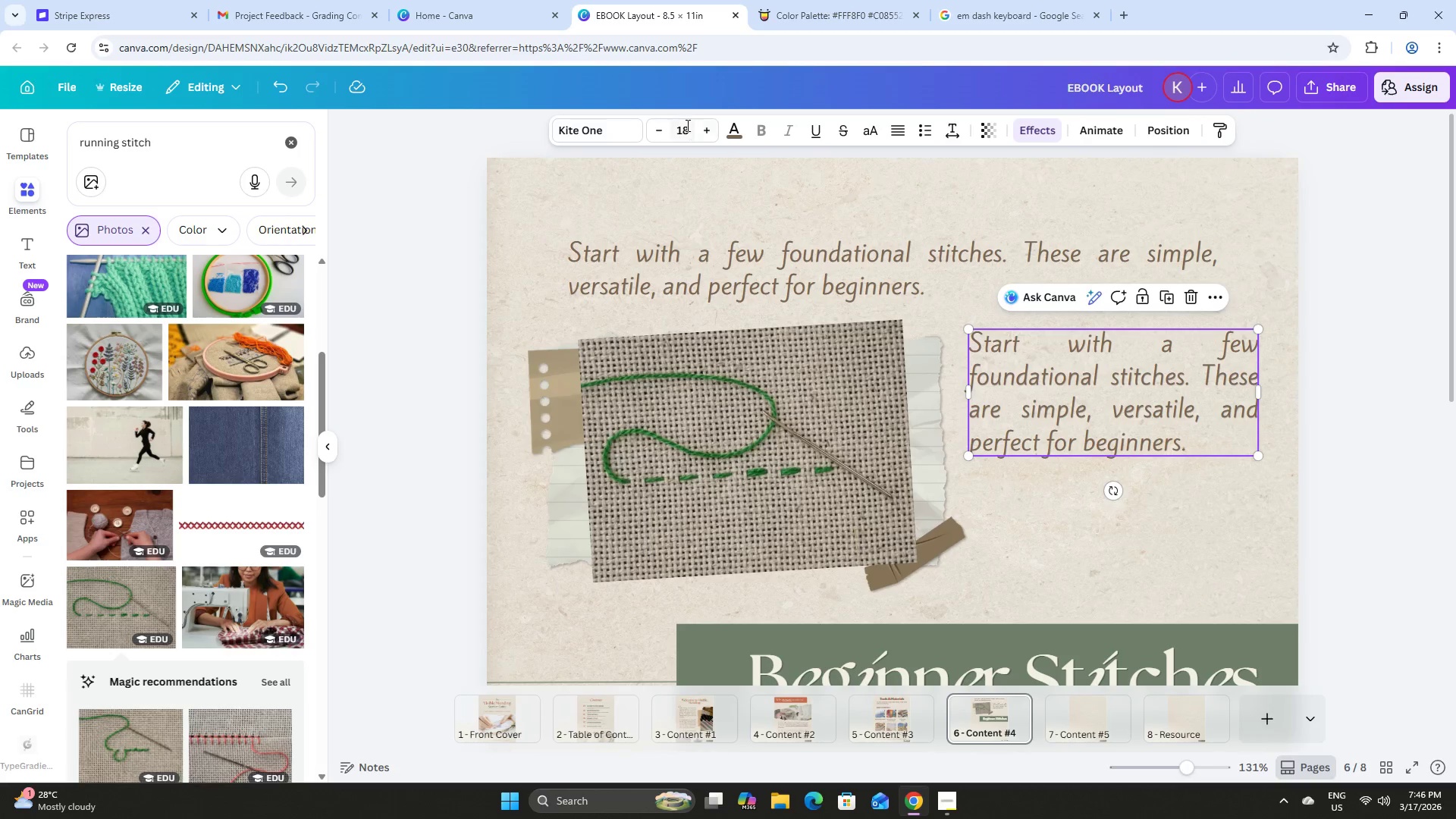 
left_click([686, 127])
 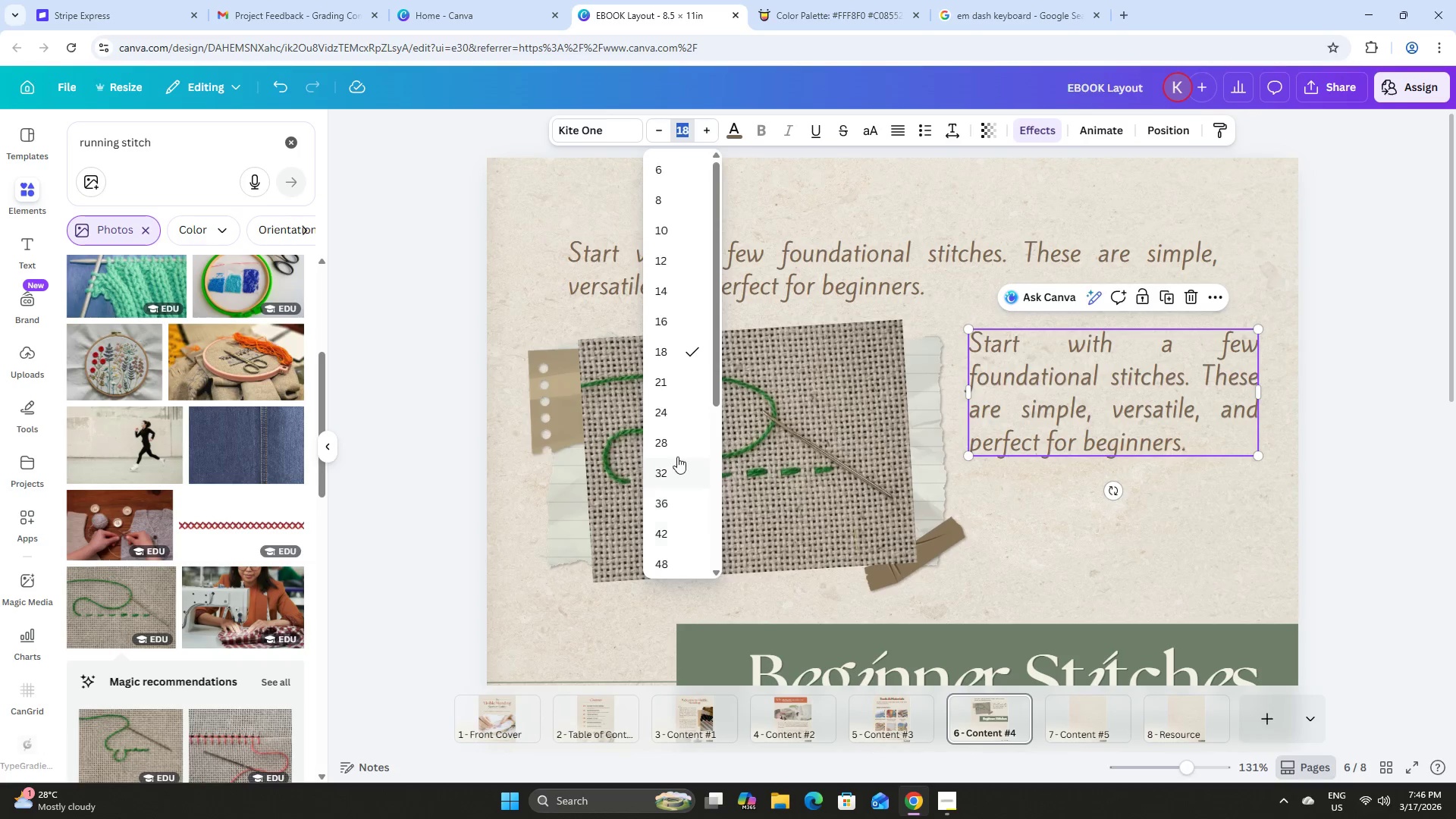 
left_click([676, 403])
 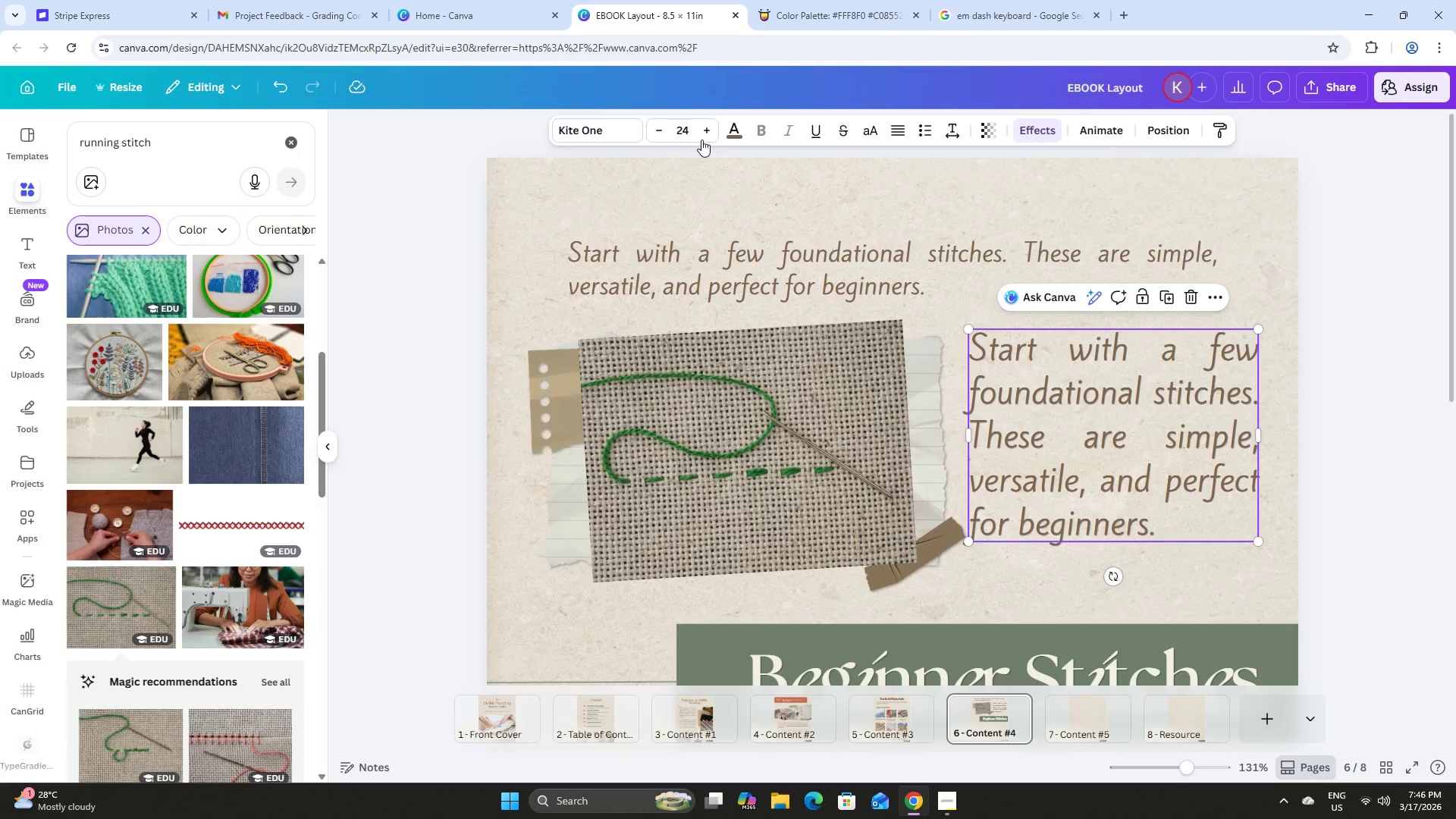 
left_click([705, 130])
 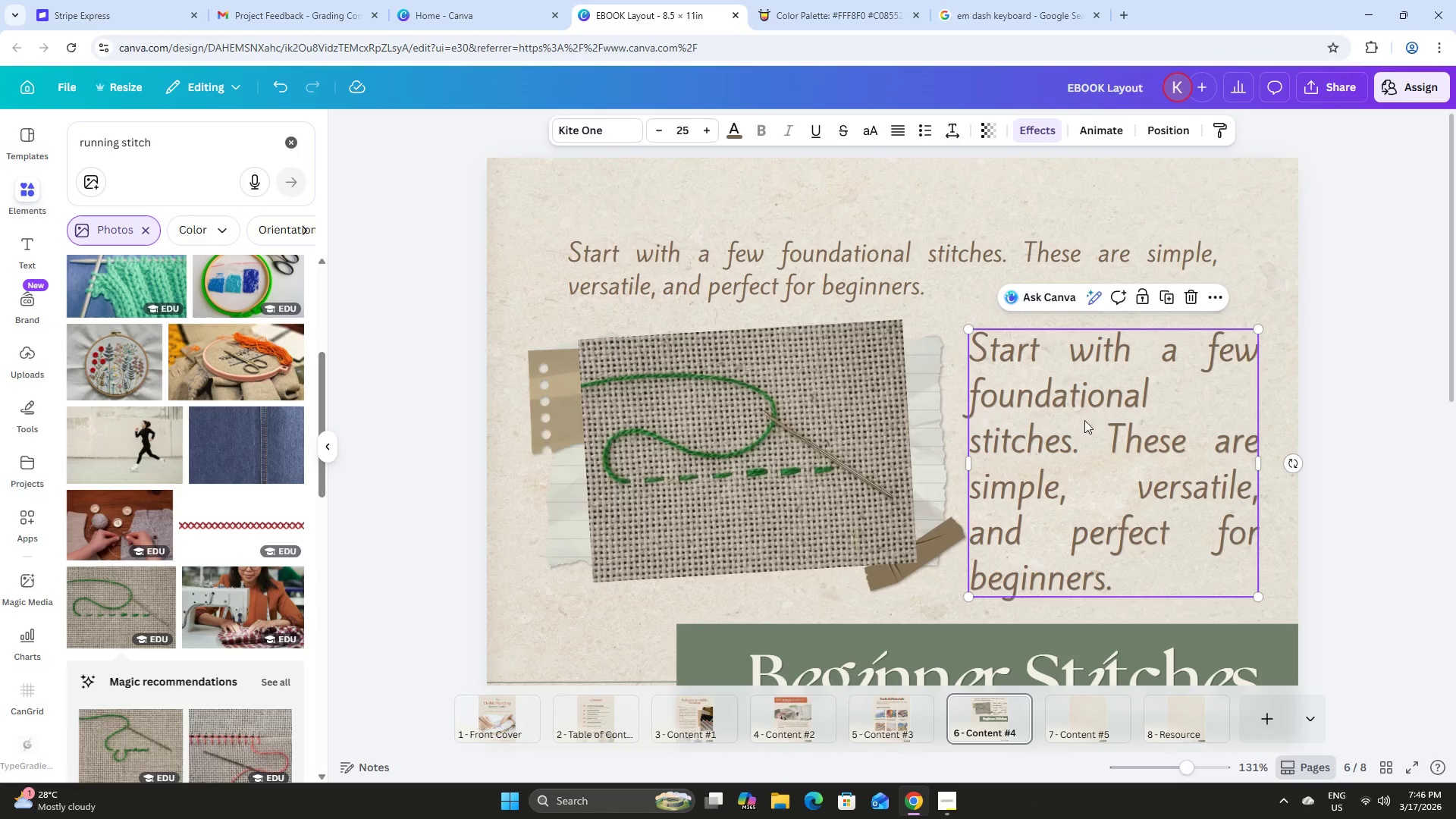 
left_click([1104, 423])
 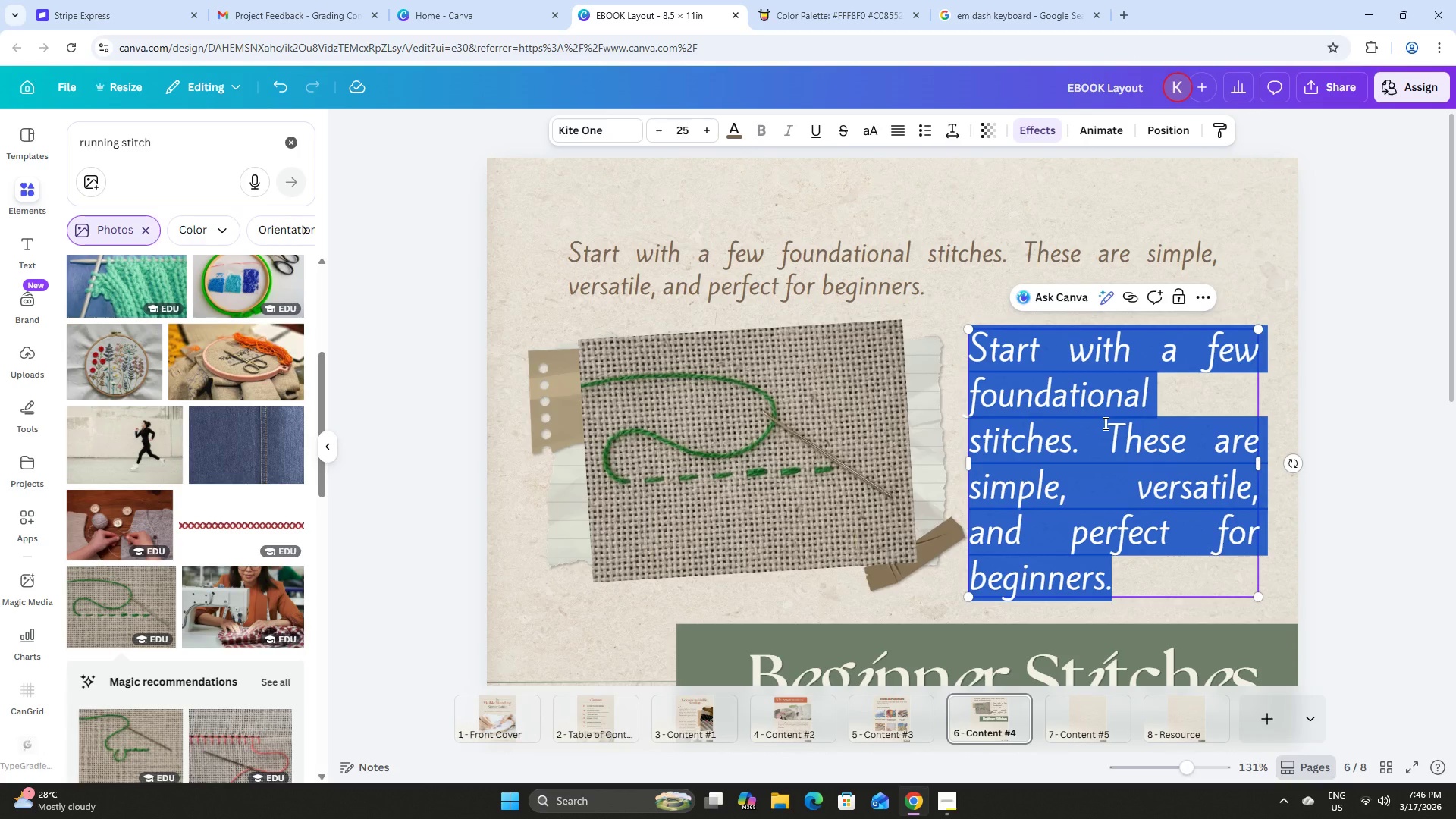 
type(RUNNING STITCH)
 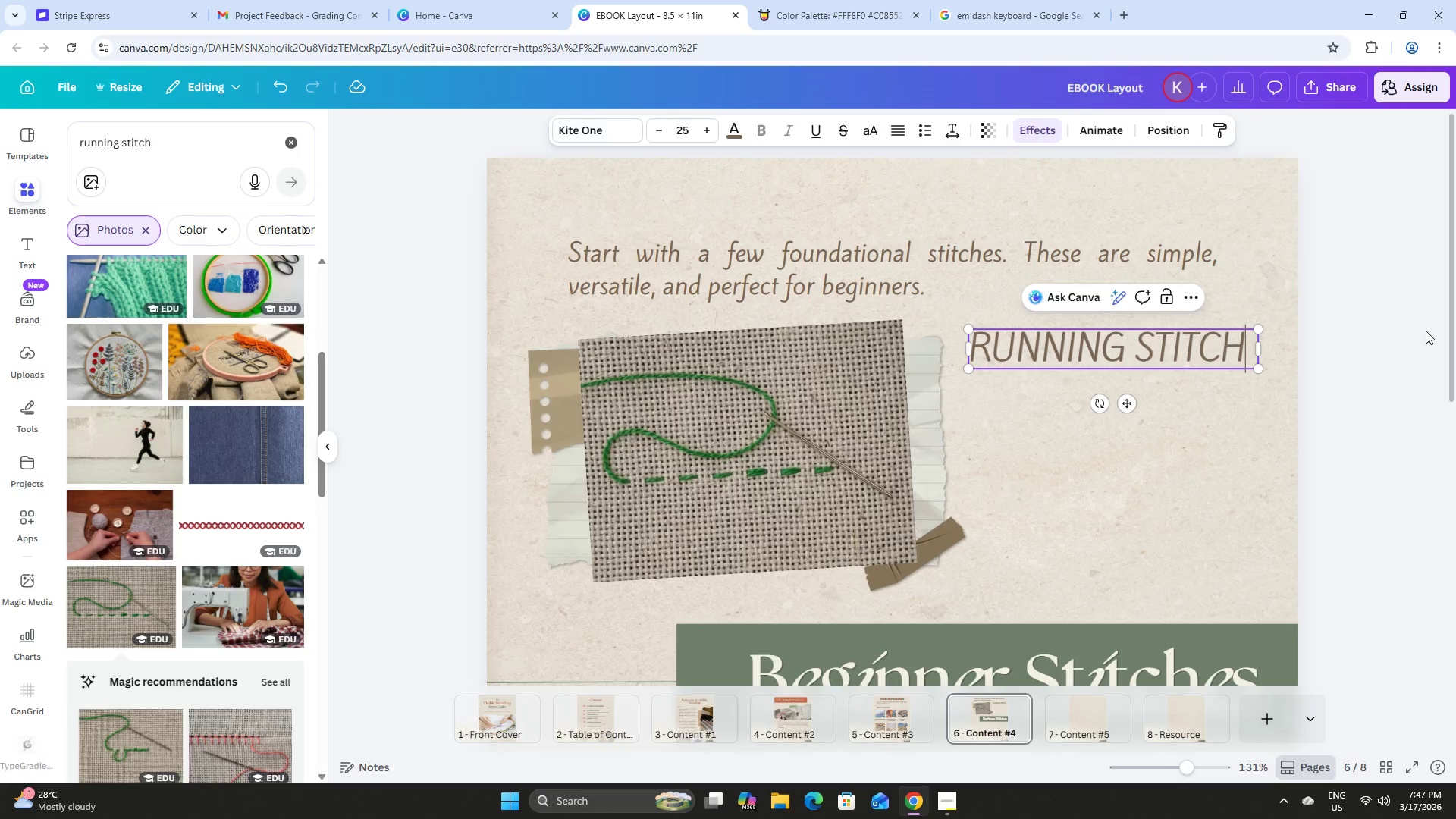 
left_click([1351, 340])
 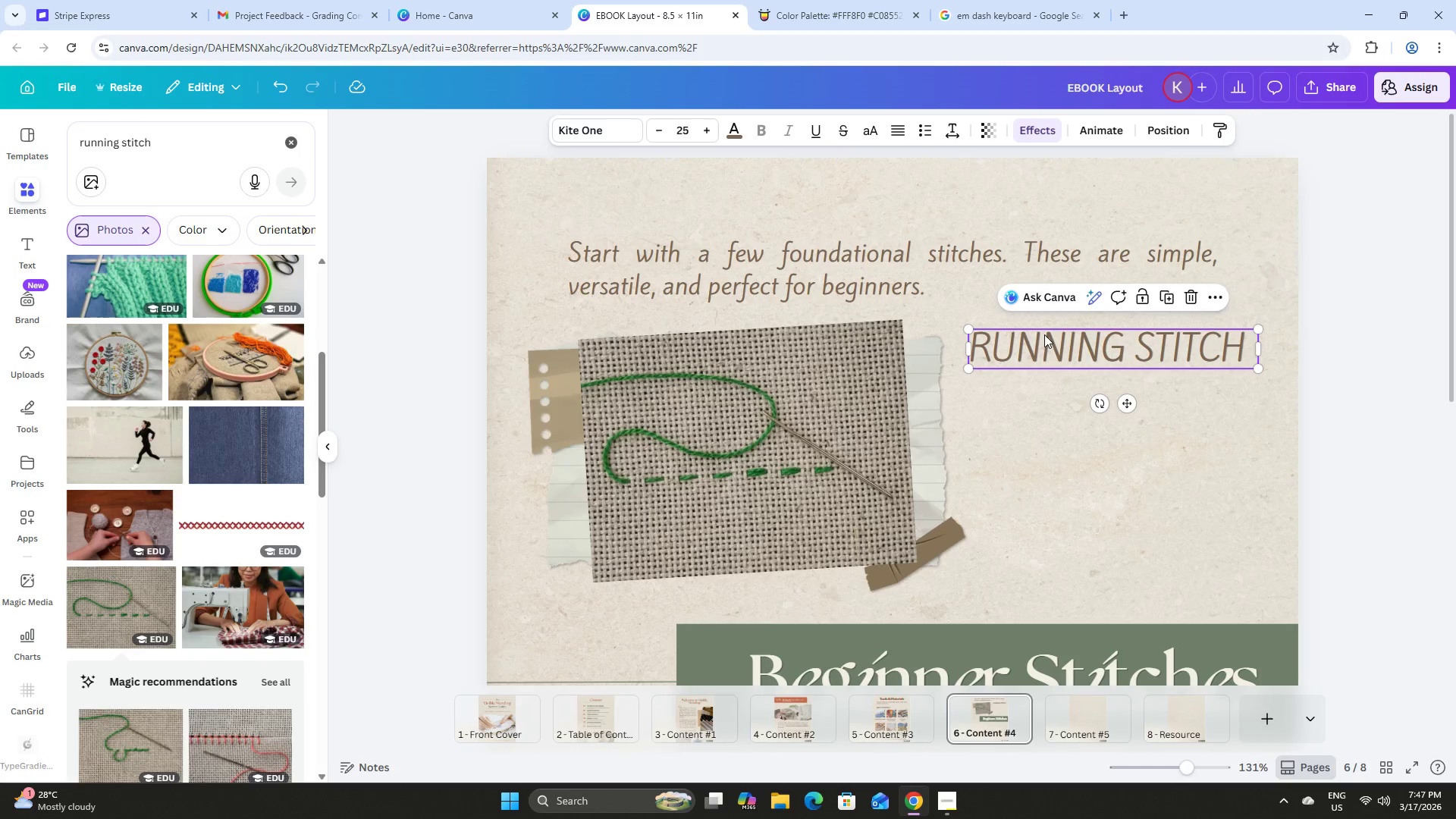 
left_click([1166, 300])
 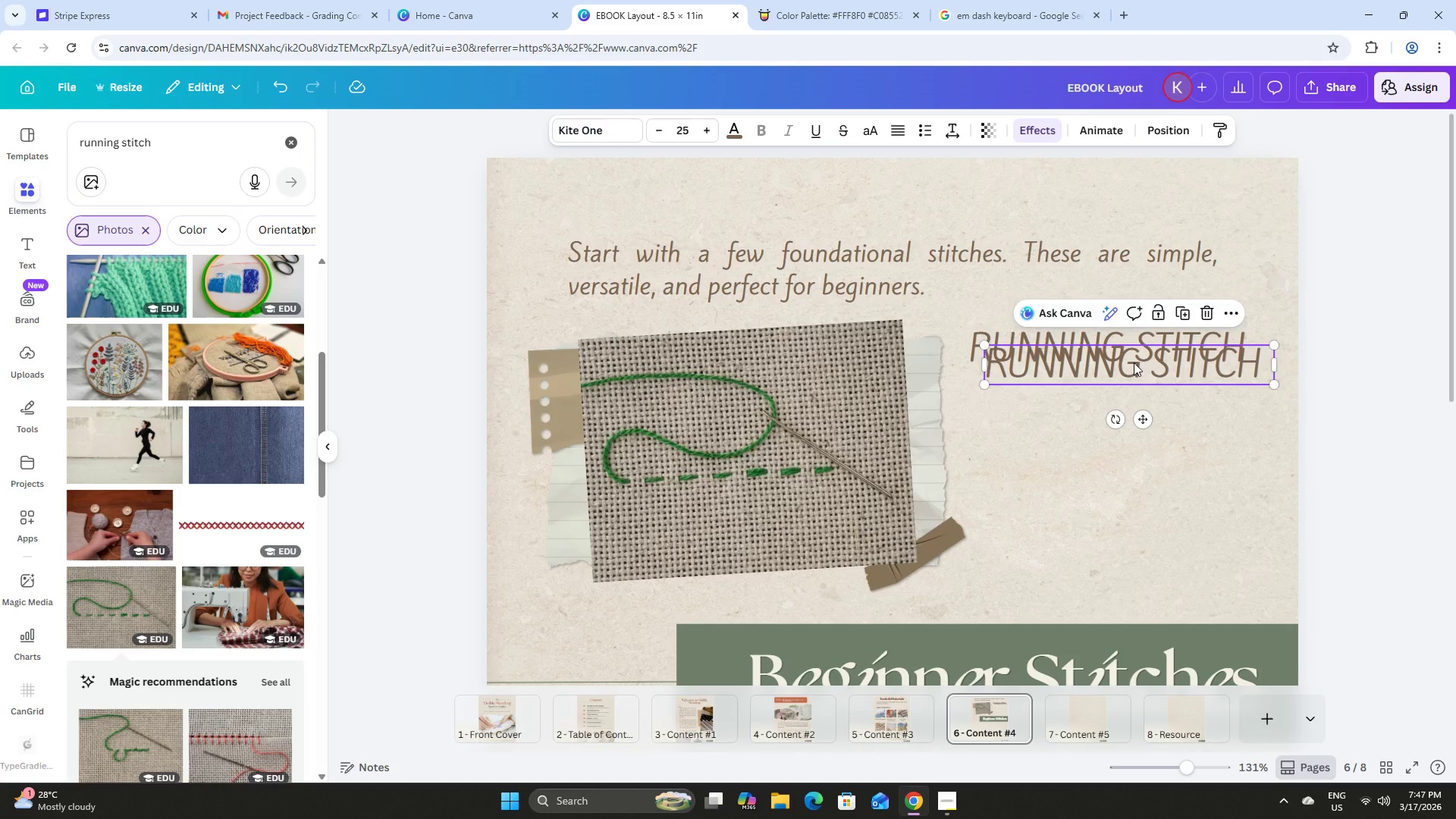 
left_click_drag(start_coordinate=[1134, 362], to_coordinate=[1116, 387])
 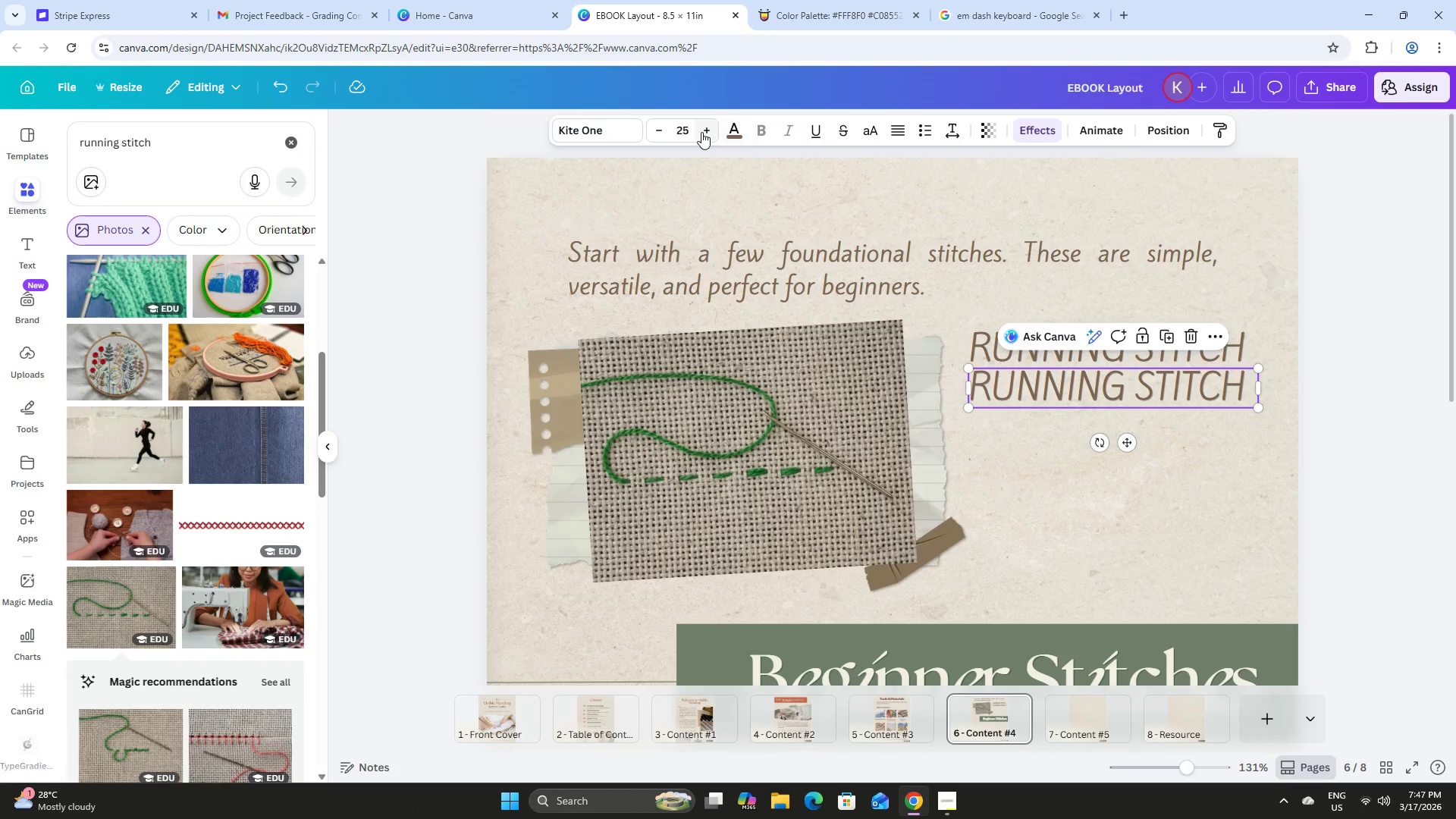 
left_click([696, 129])
 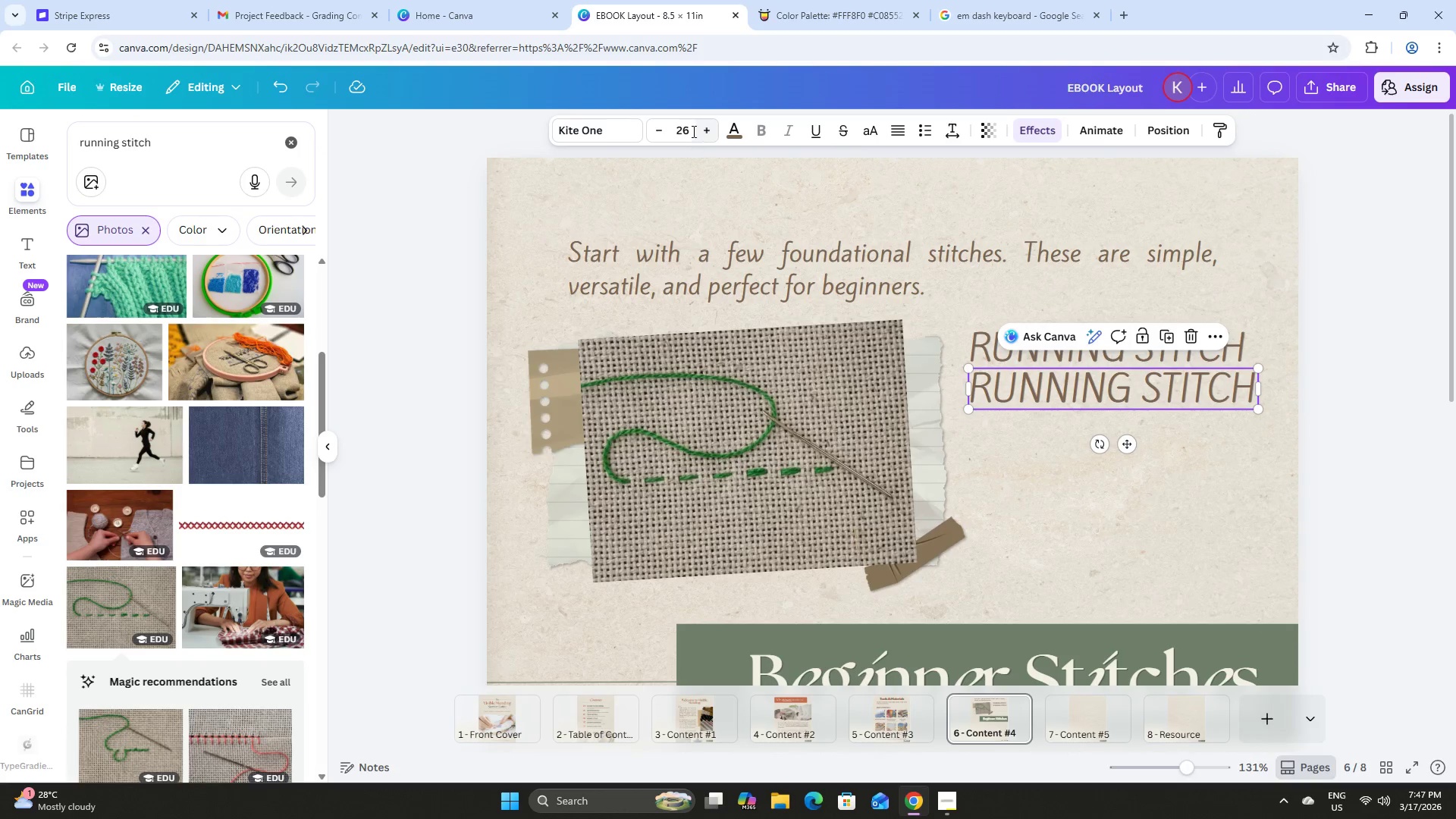 
left_click([689, 131])
 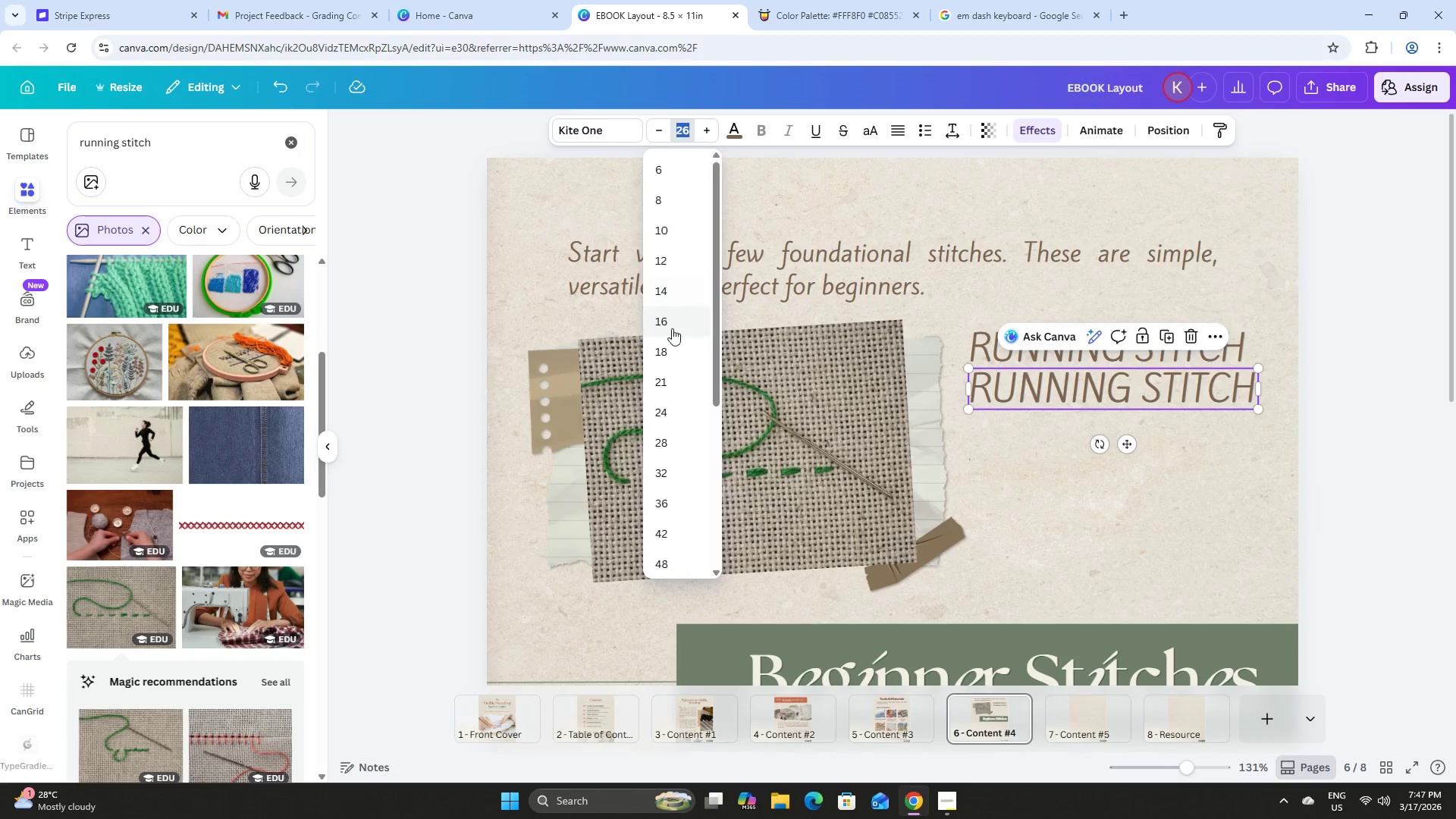 
left_click([672, 348])
 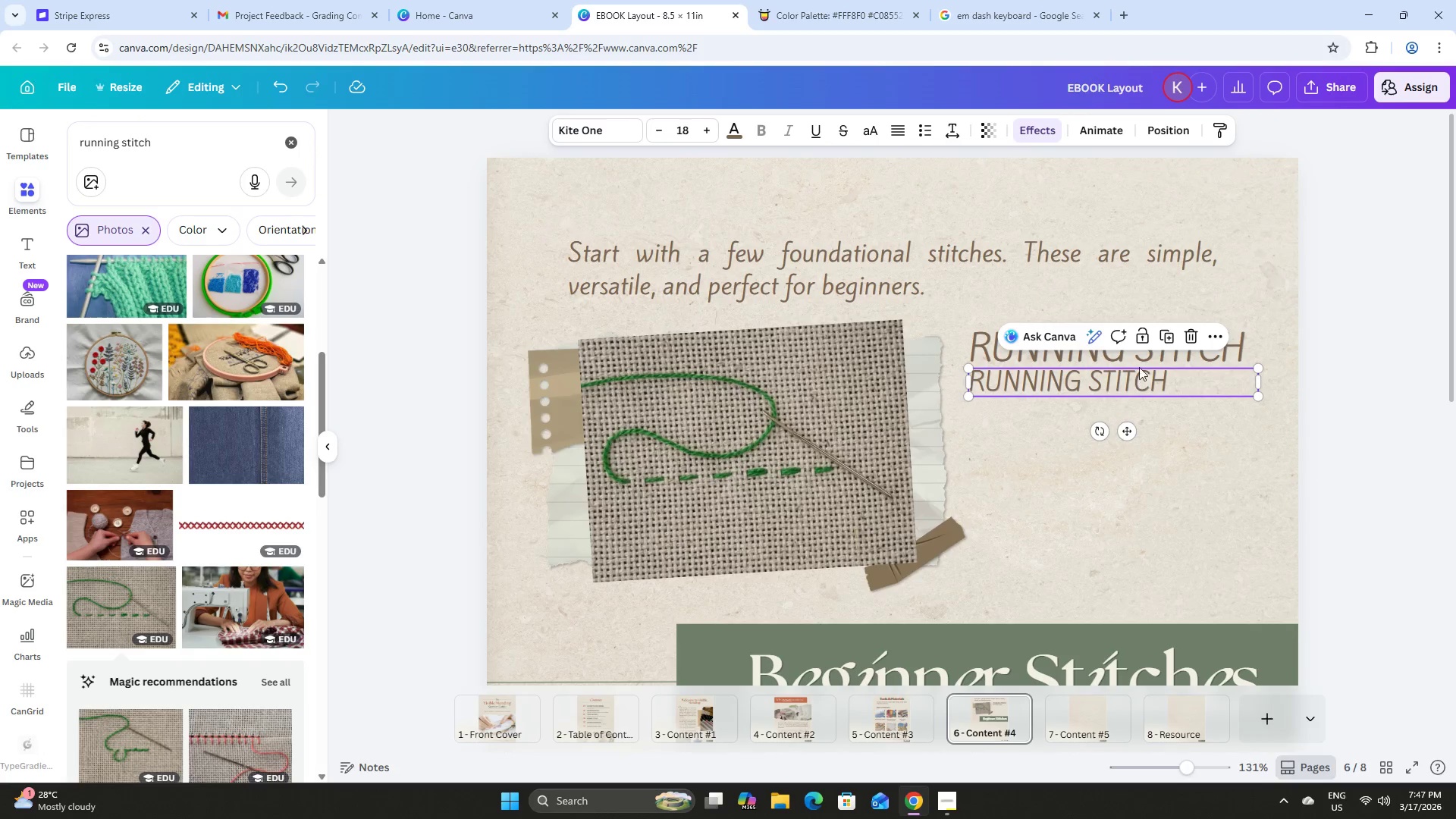 
left_click([1148, 380])
 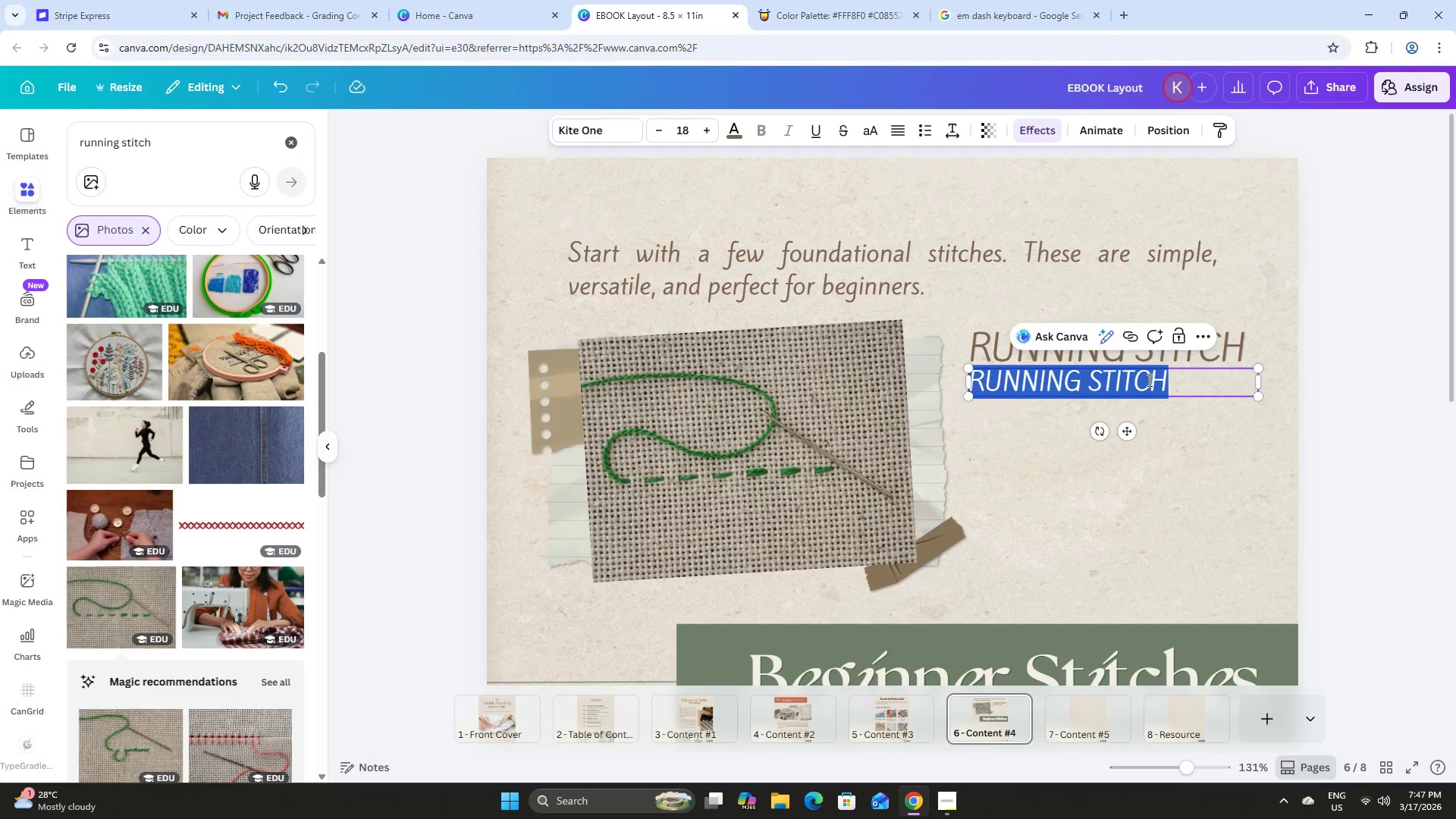 
key(Shift+ShiftLeft)
 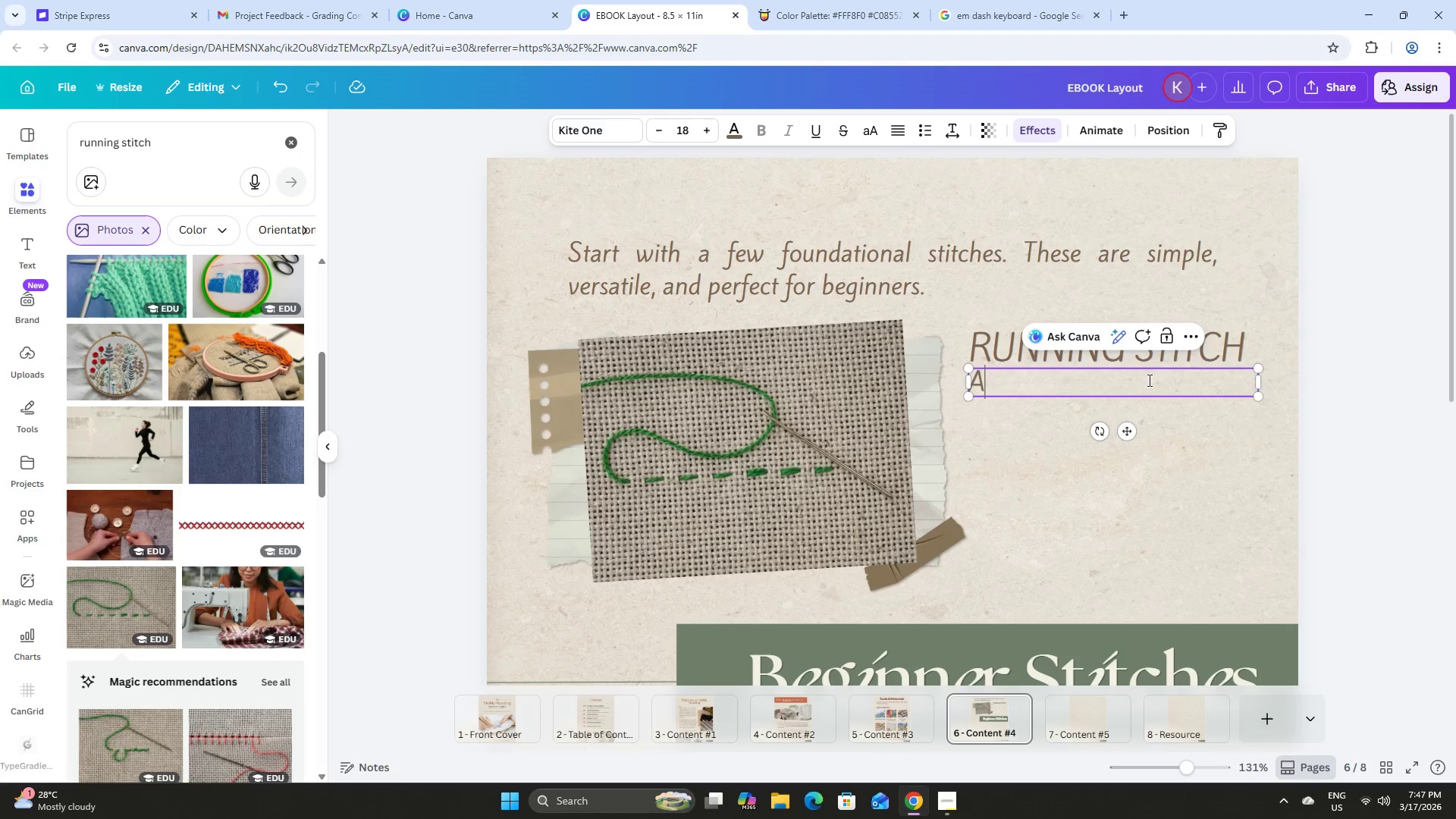 
key(Shift+A)
 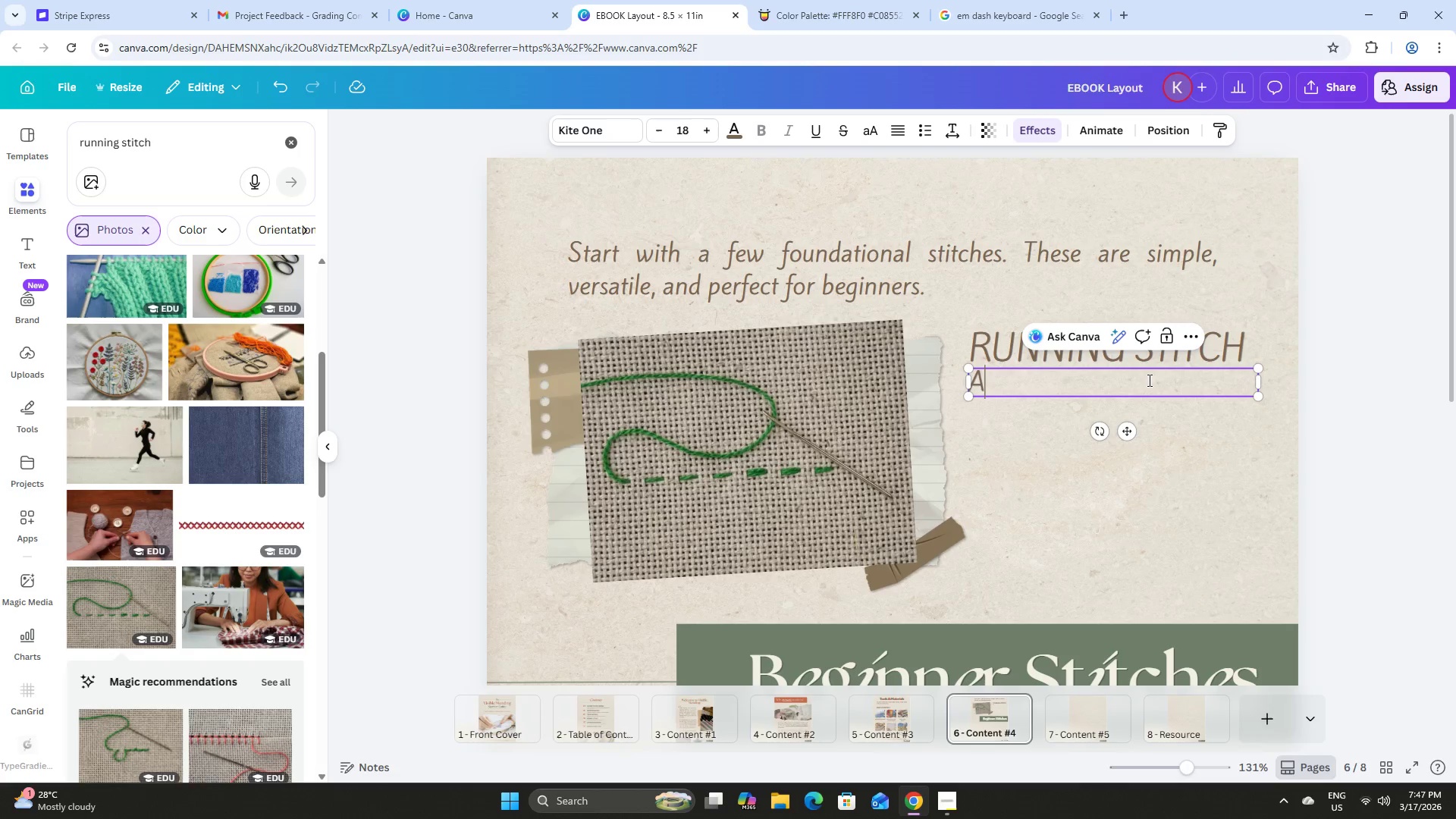 
key(Space)
 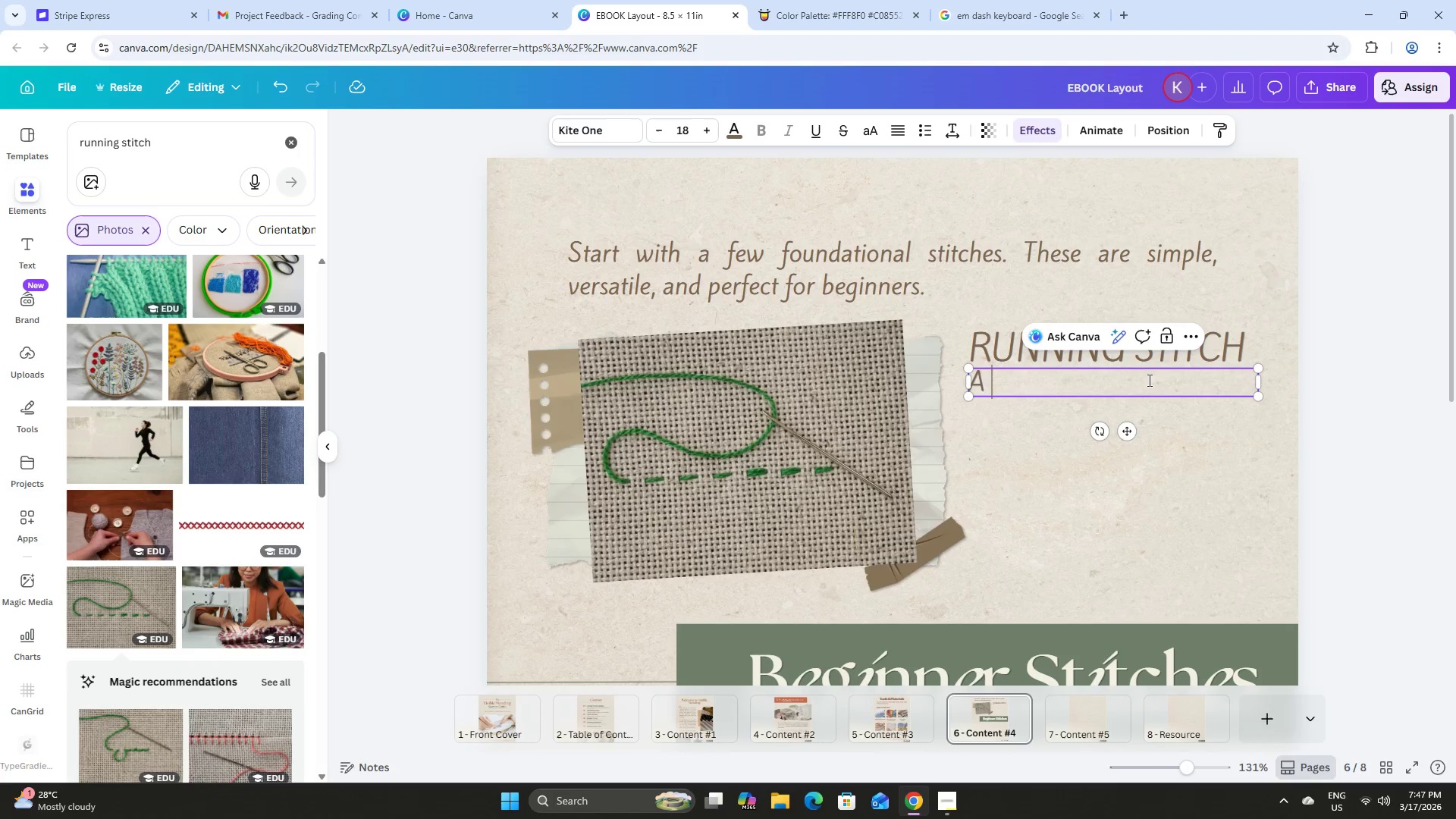 
key(Backspace)
 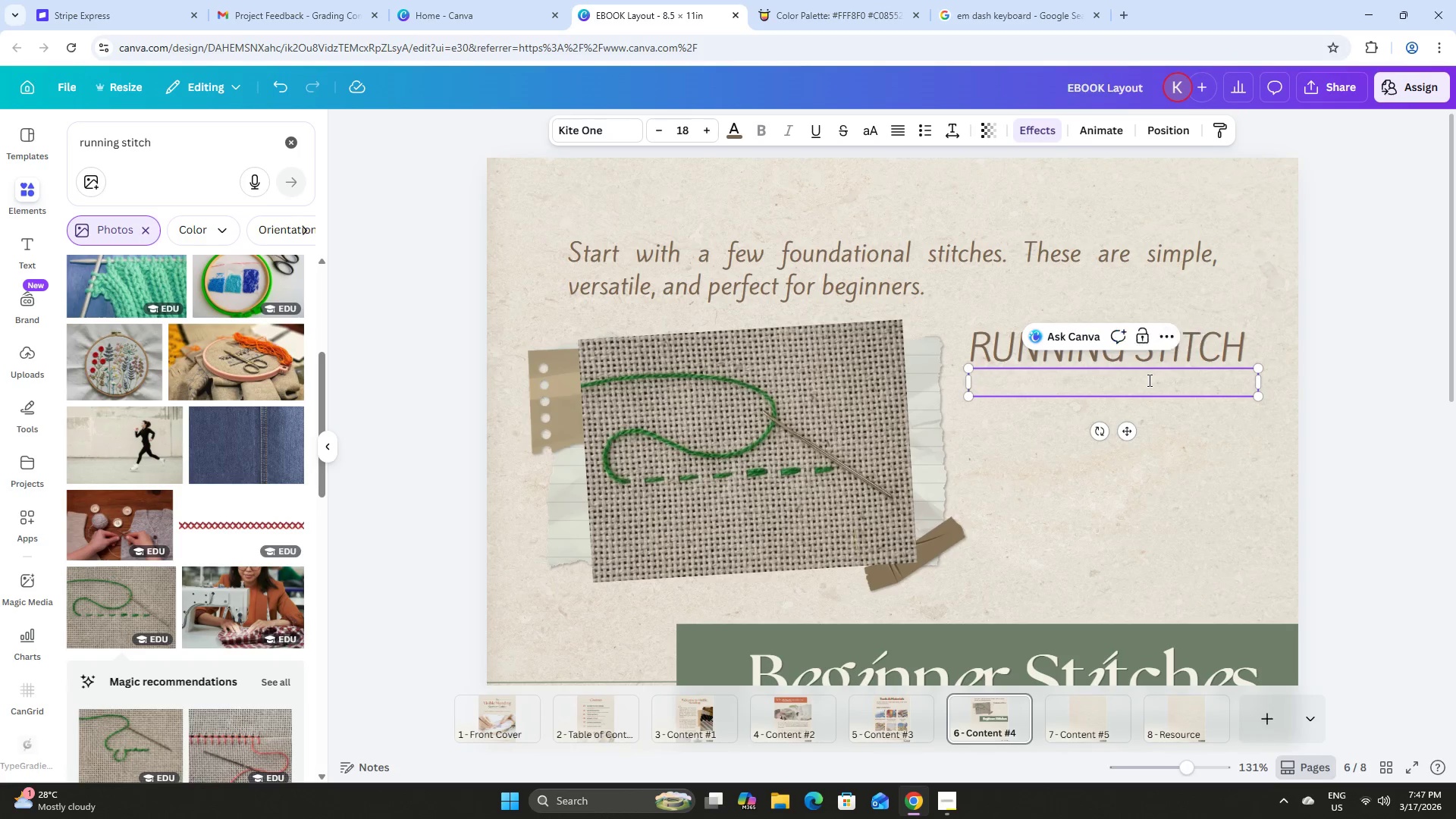 
key(Backspace)
 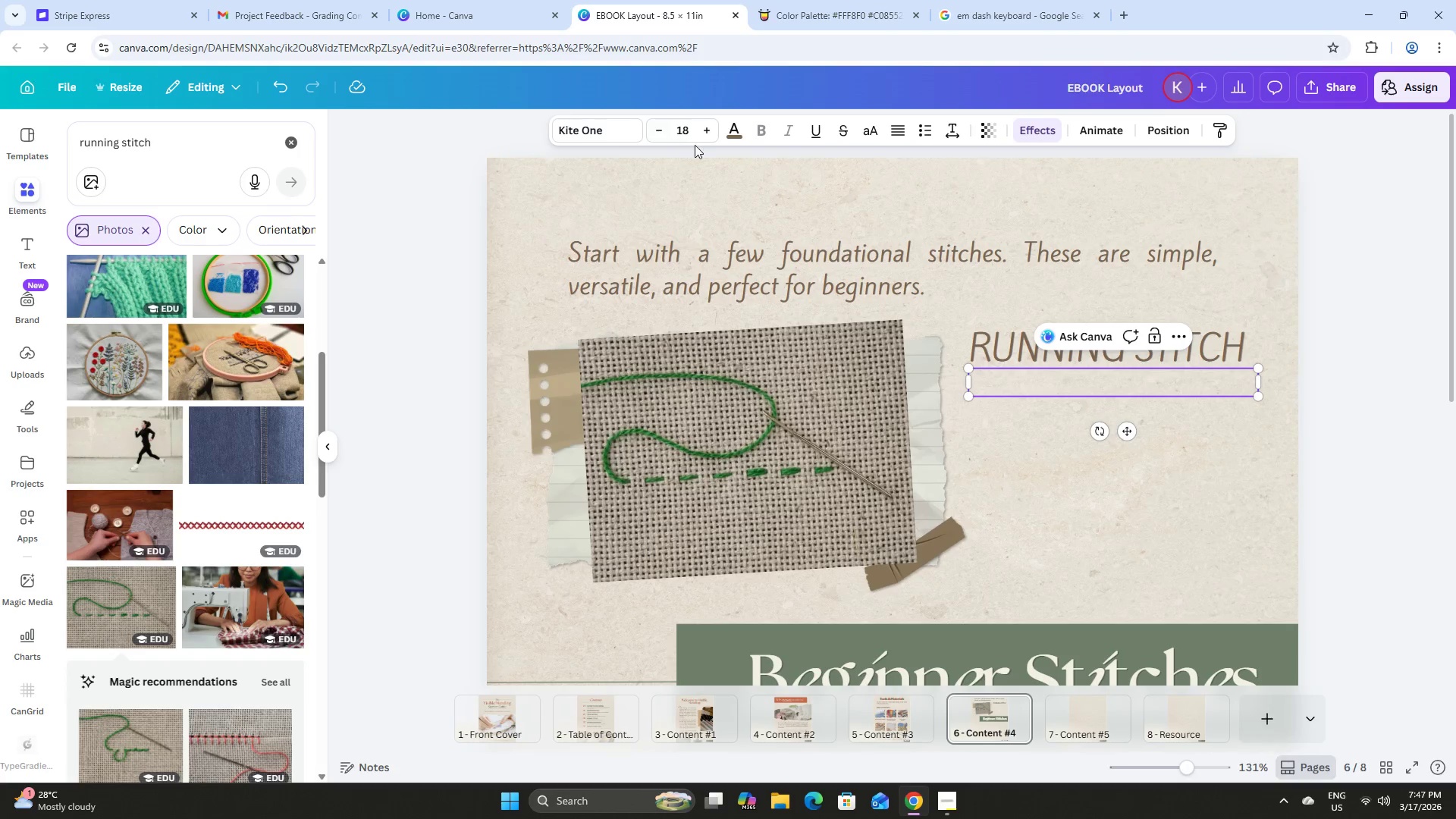 
left_click([996, 354])
 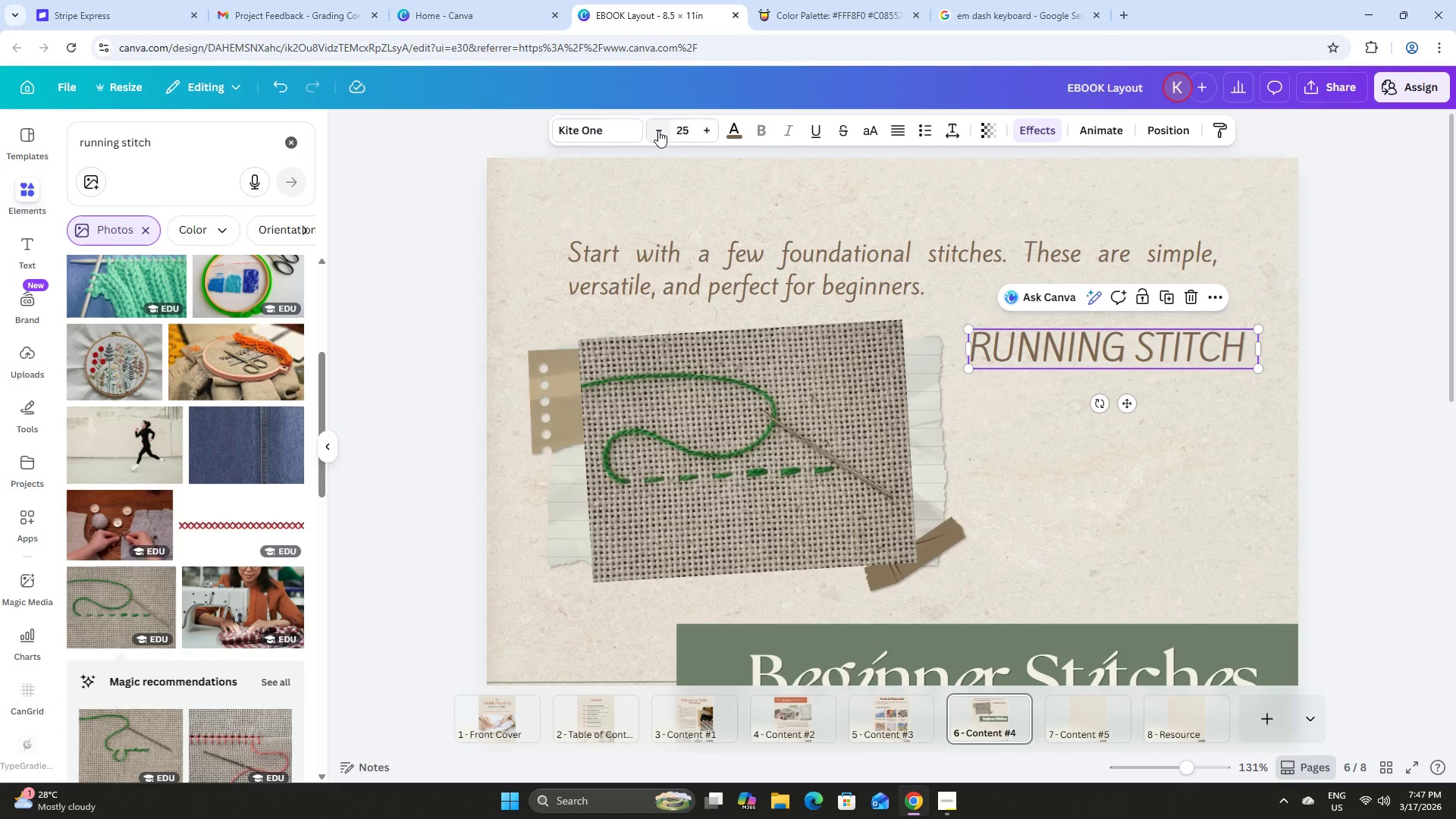 
double_click([654, 130])
 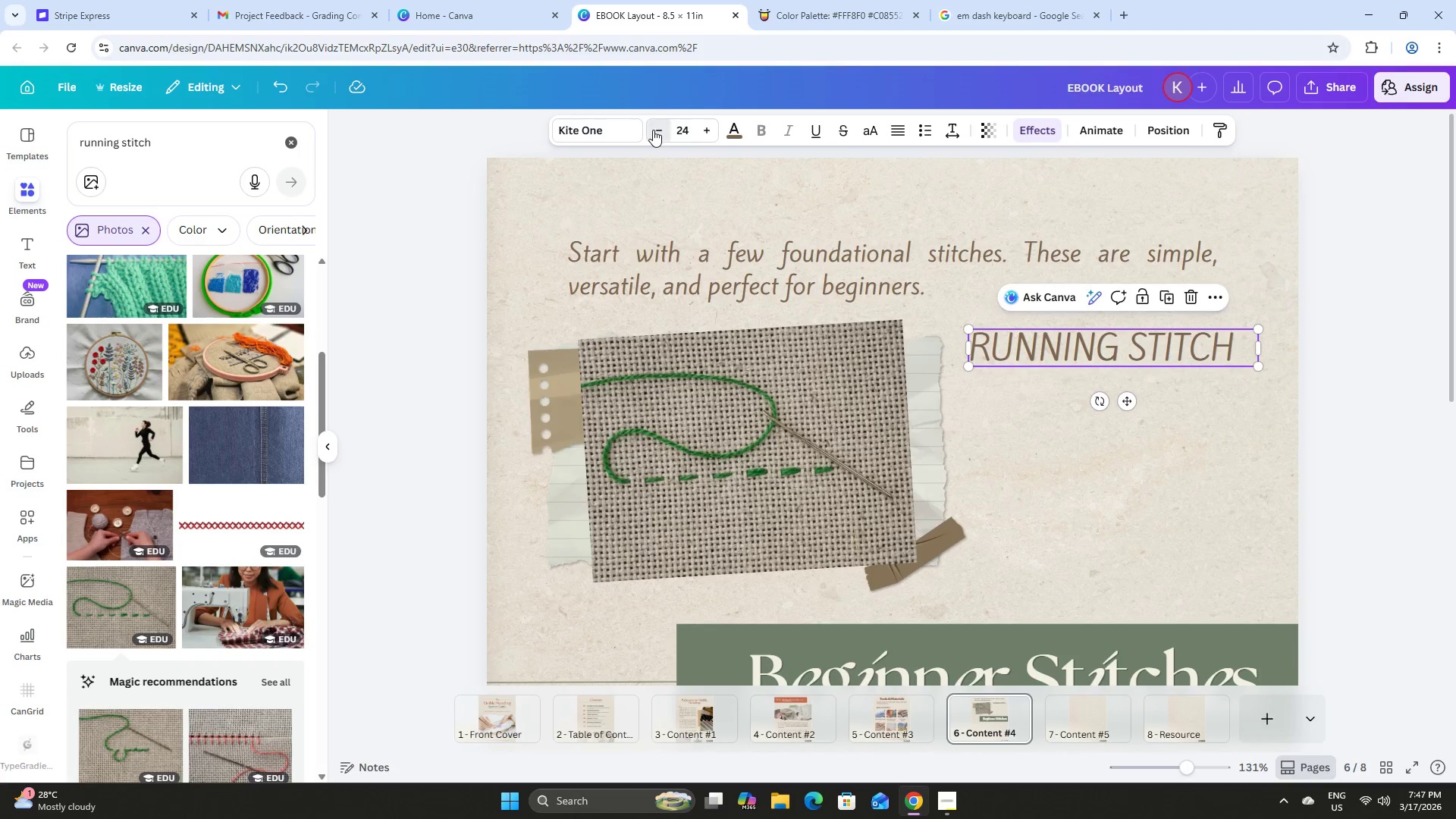 
triple_click([652, 129])
 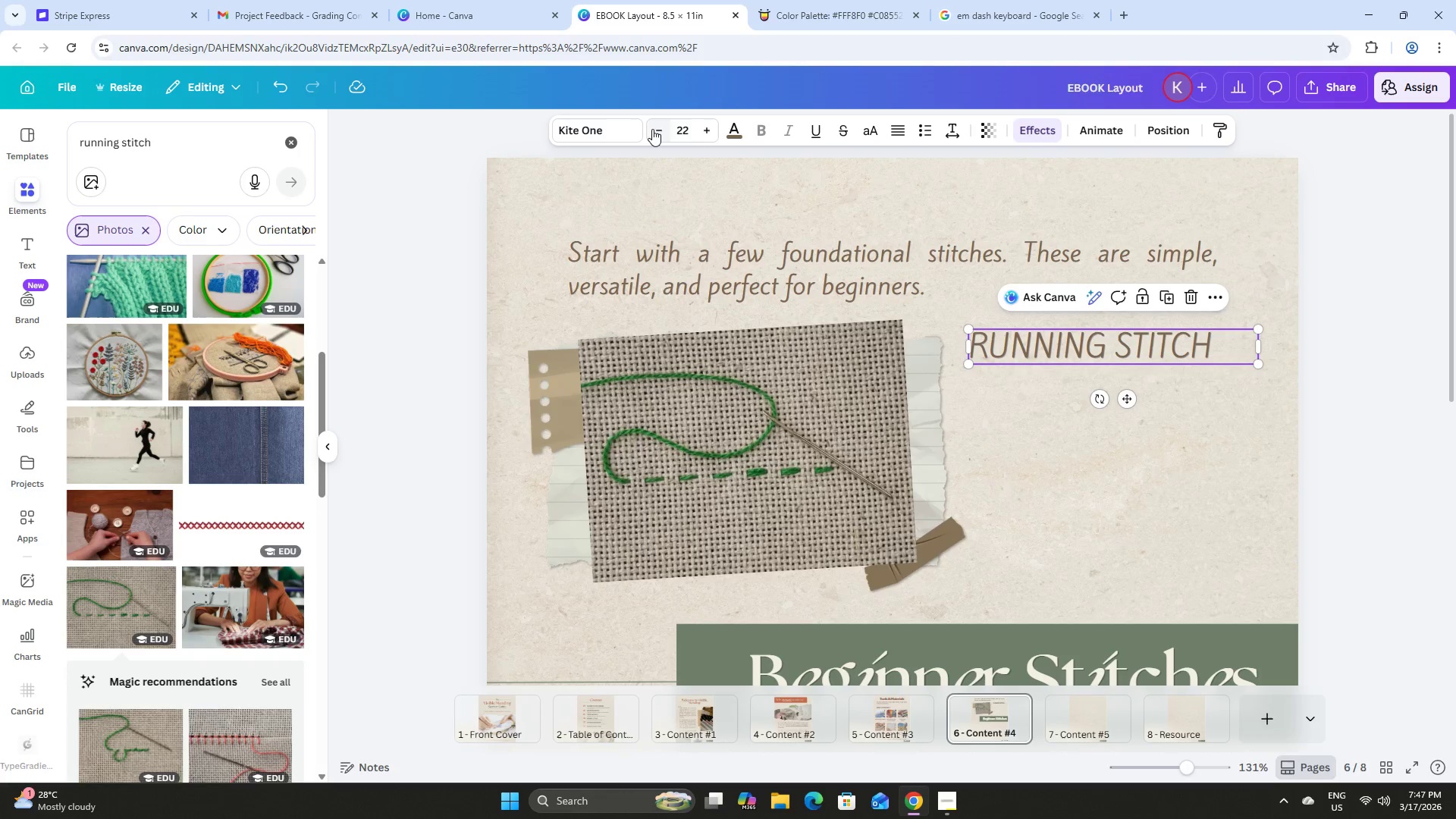 
triple_click([652, 129])
 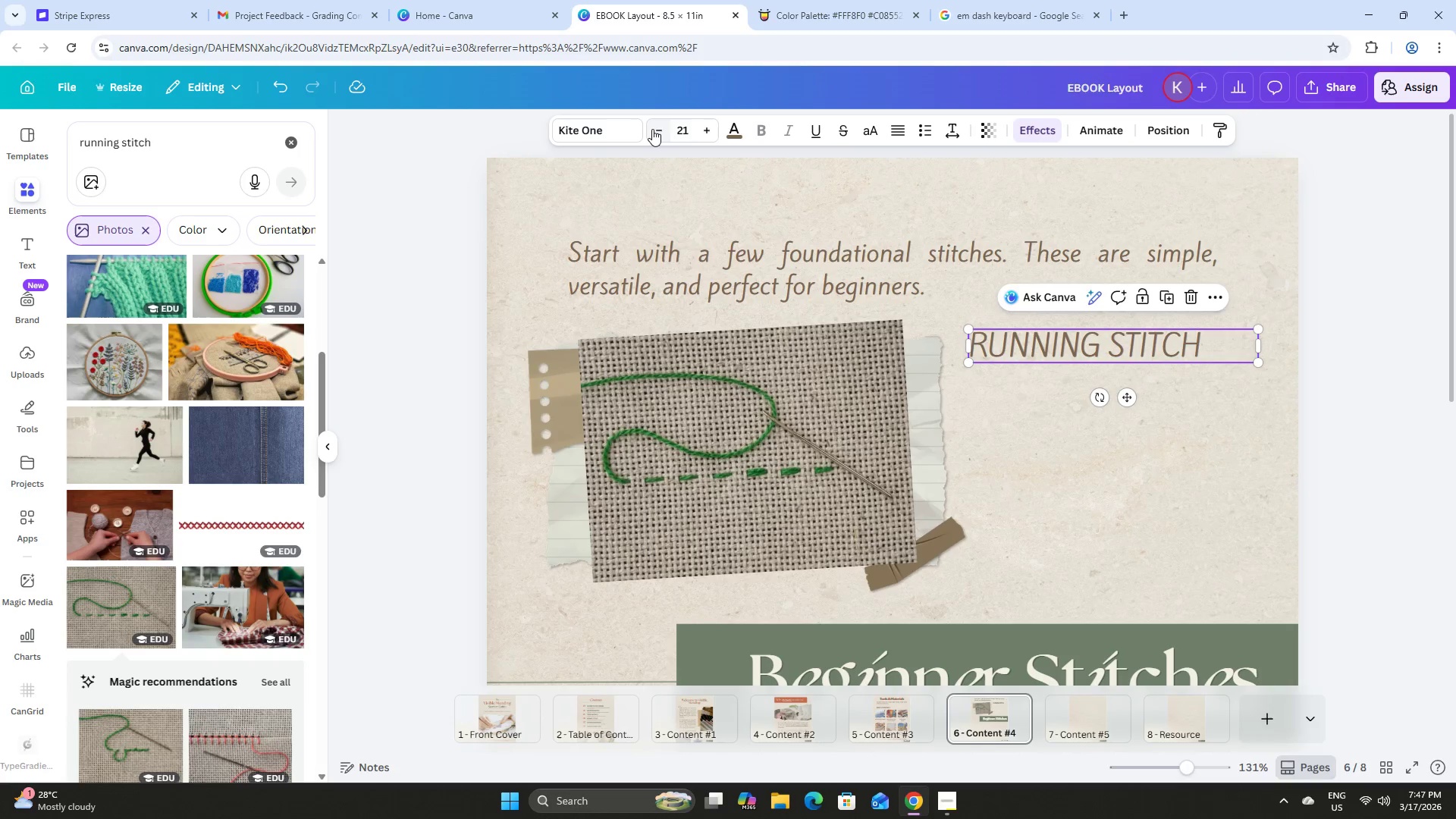 
triple_click([652, 129])
 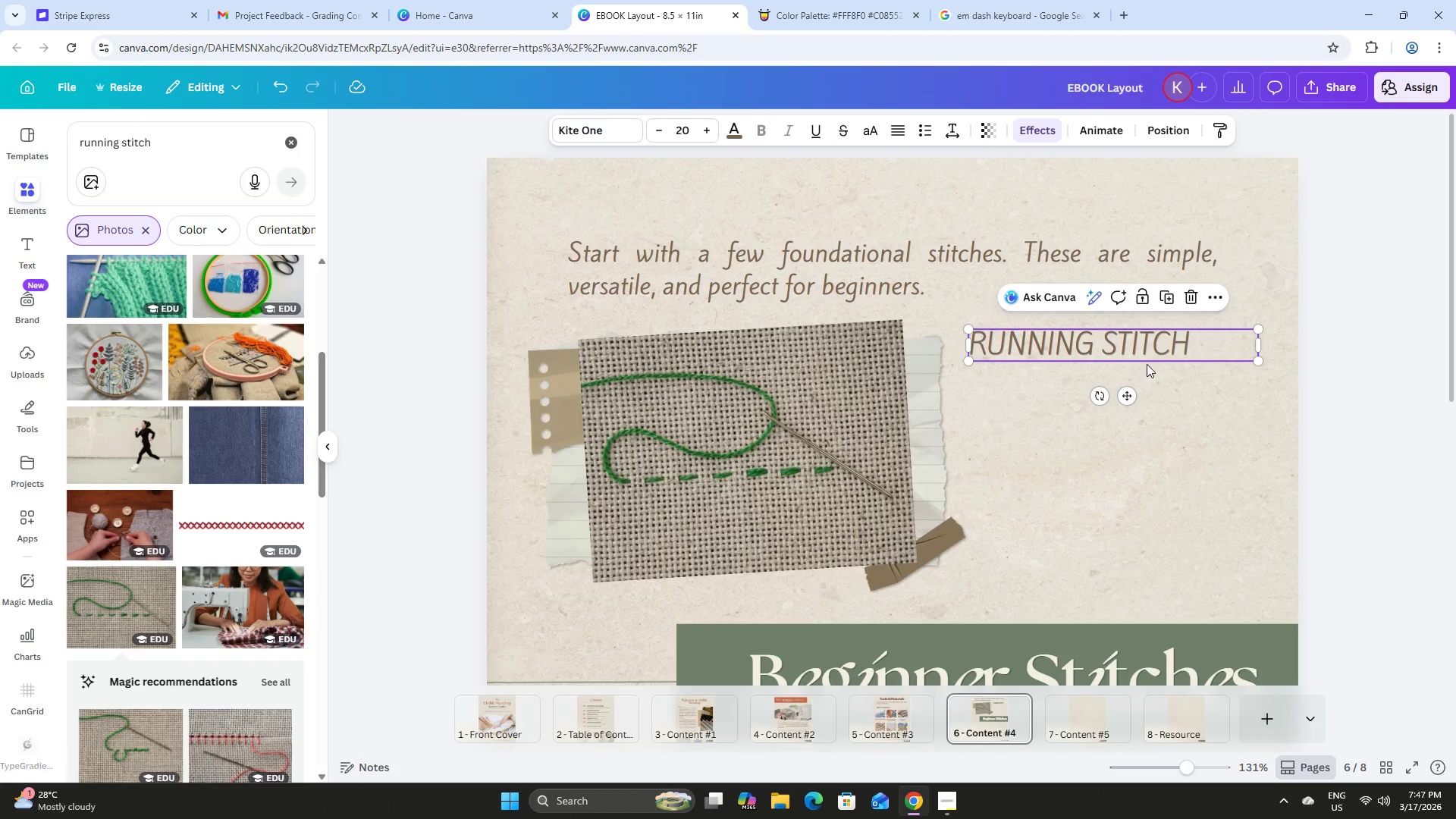 
double_click([1050, 378])
 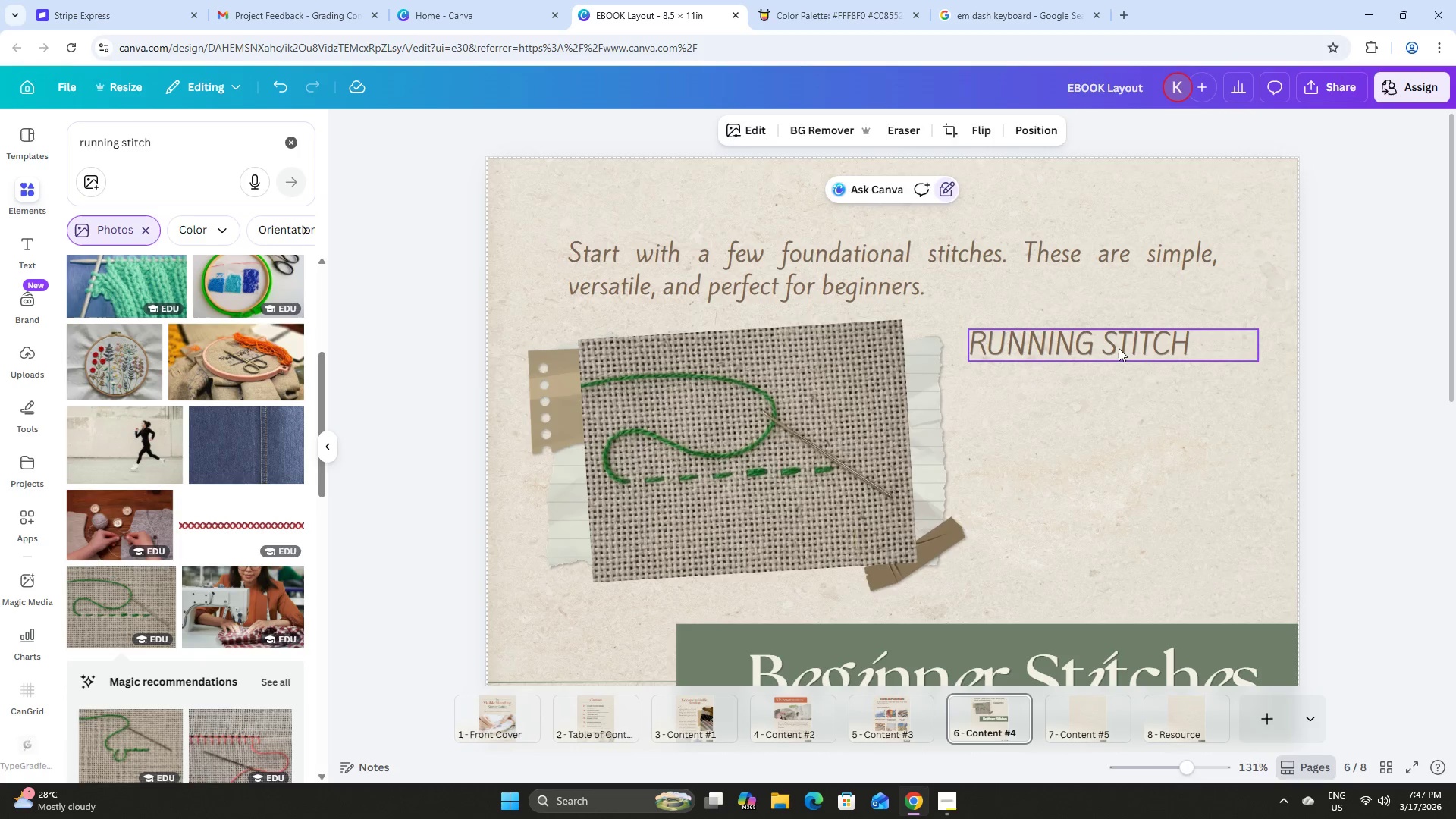 
triple_click([1119, 348])
 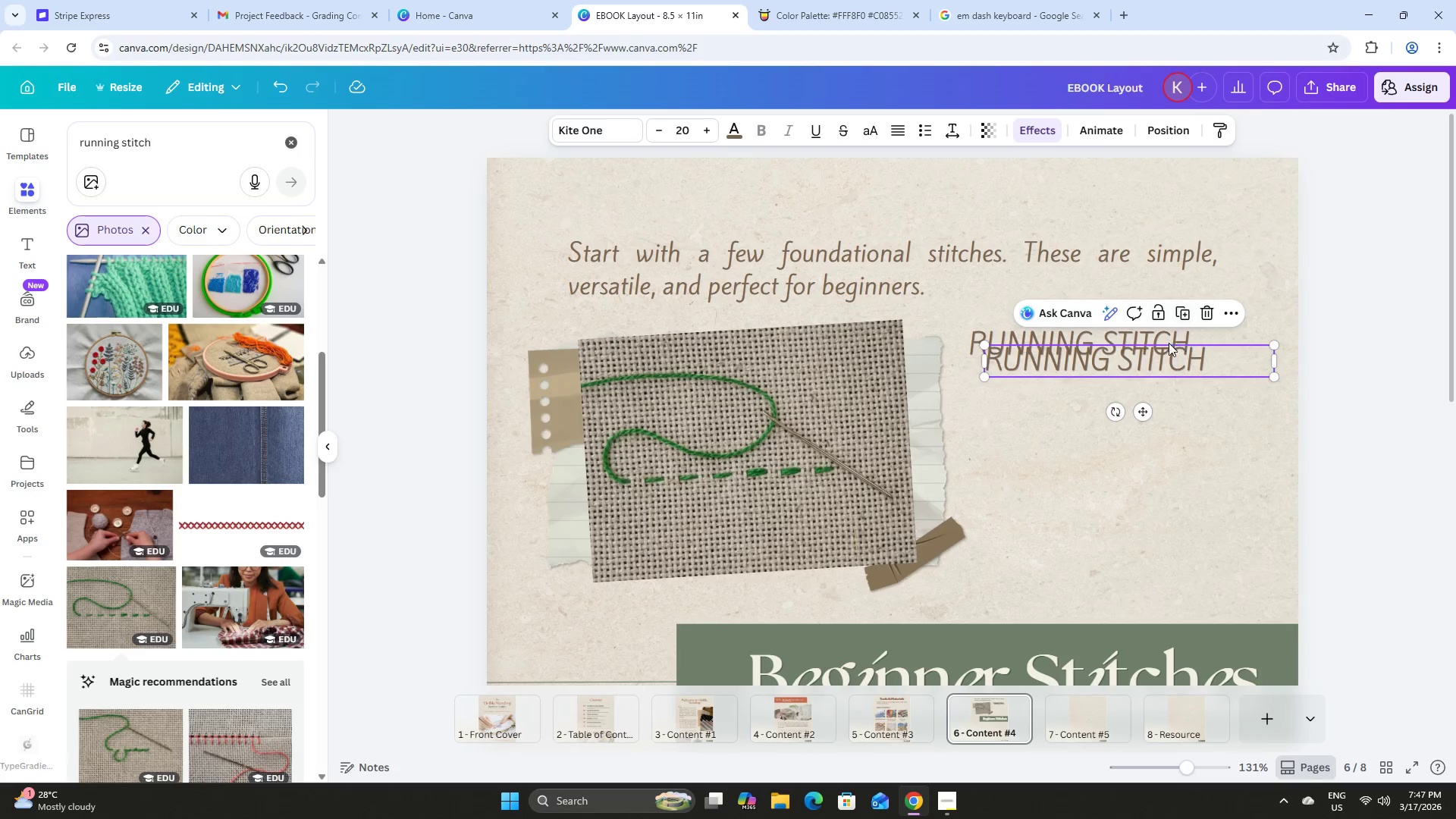 
left_click_drag(start_coordinate=[1170, 362], to_coordinate=[1153, 381])
 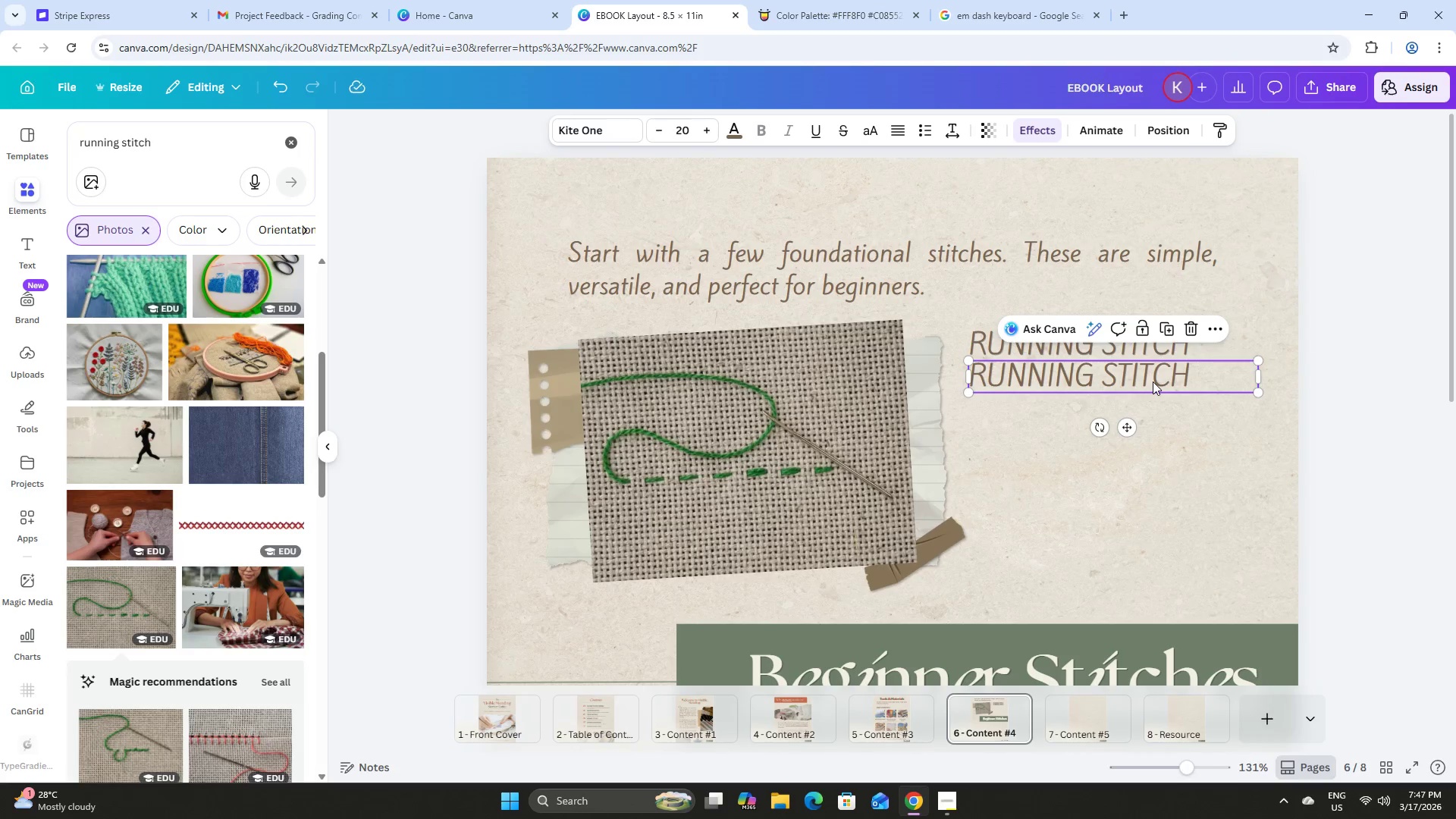 
left_click([1153, 381])
 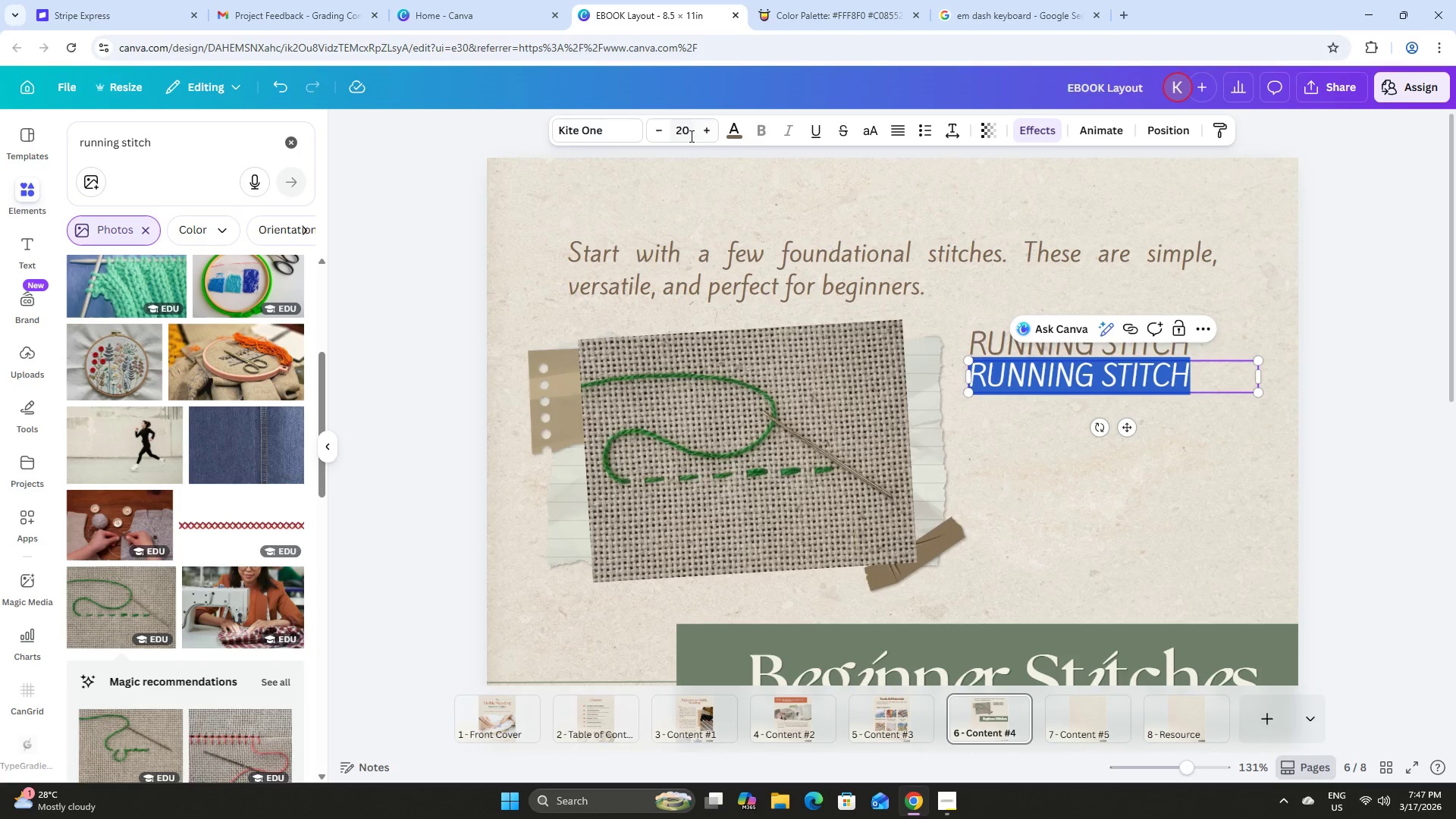 
key(Shift+A)
 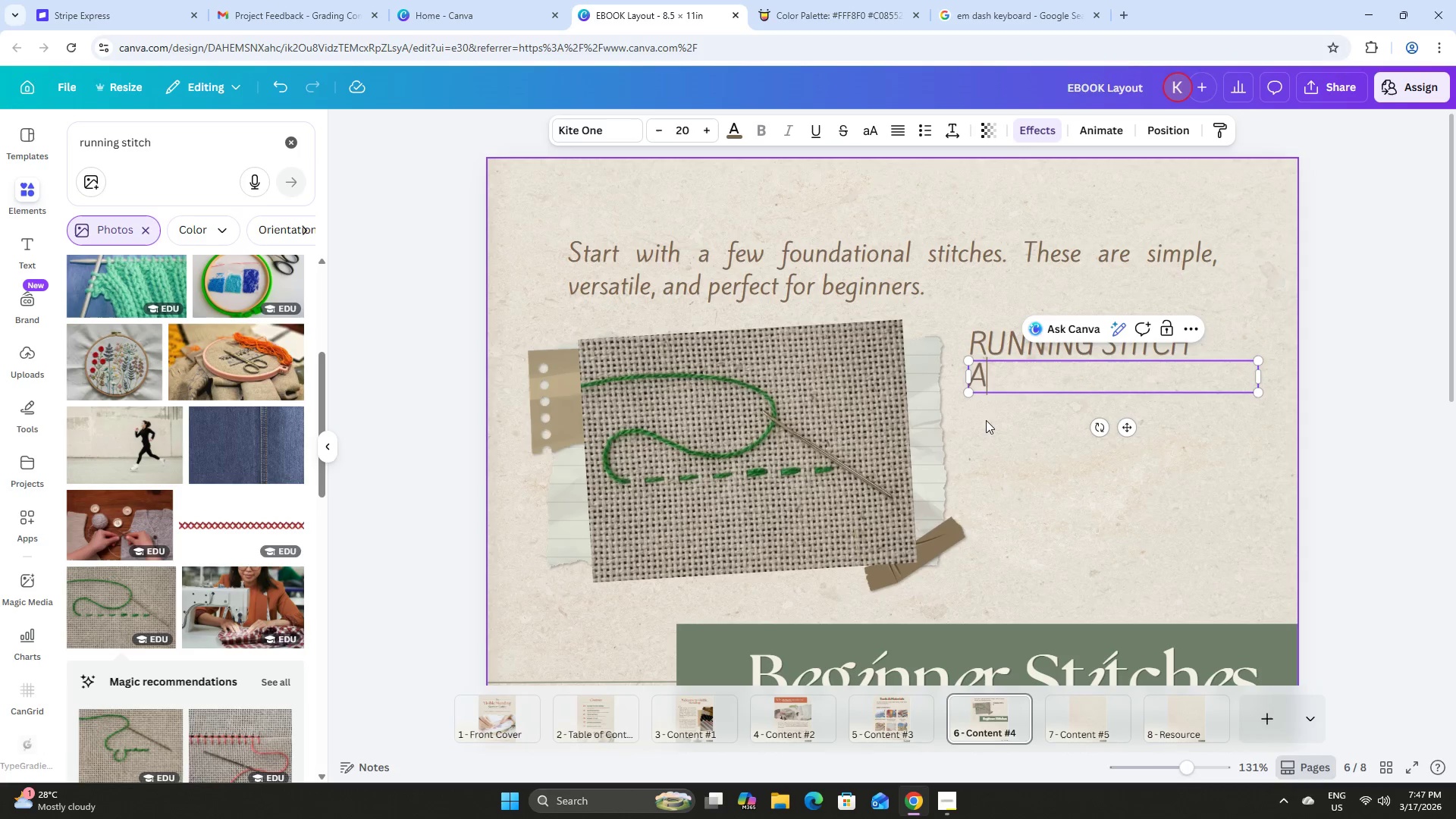 
type( basic in-and-out sticth)
key(Backspace)
key(Backspace)
key(Backspace)
key(Backspace)
type(itch,)
key(Backspace)
type(. Great fr)
key(Backspace)
type(or reu)
key(Backspace)
key(Backspace)
type(einforcinbg)
key(Backspace)
key(Backspace)
type(g fabric ad)
key(Backspace)
type(nd creating simple patters)
key(Backspace)
type(ns.)
 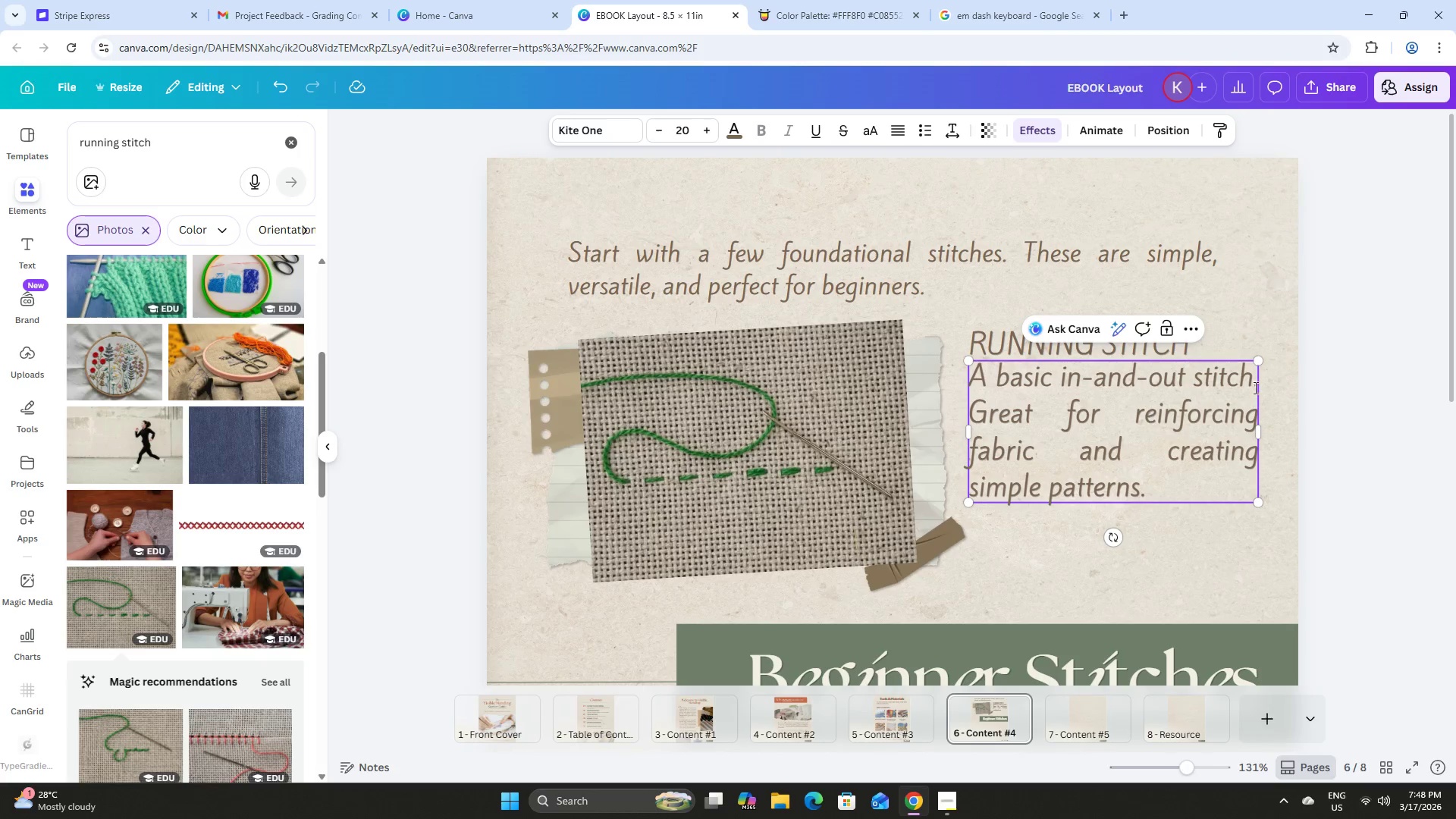 
left_click([1271, 368])
 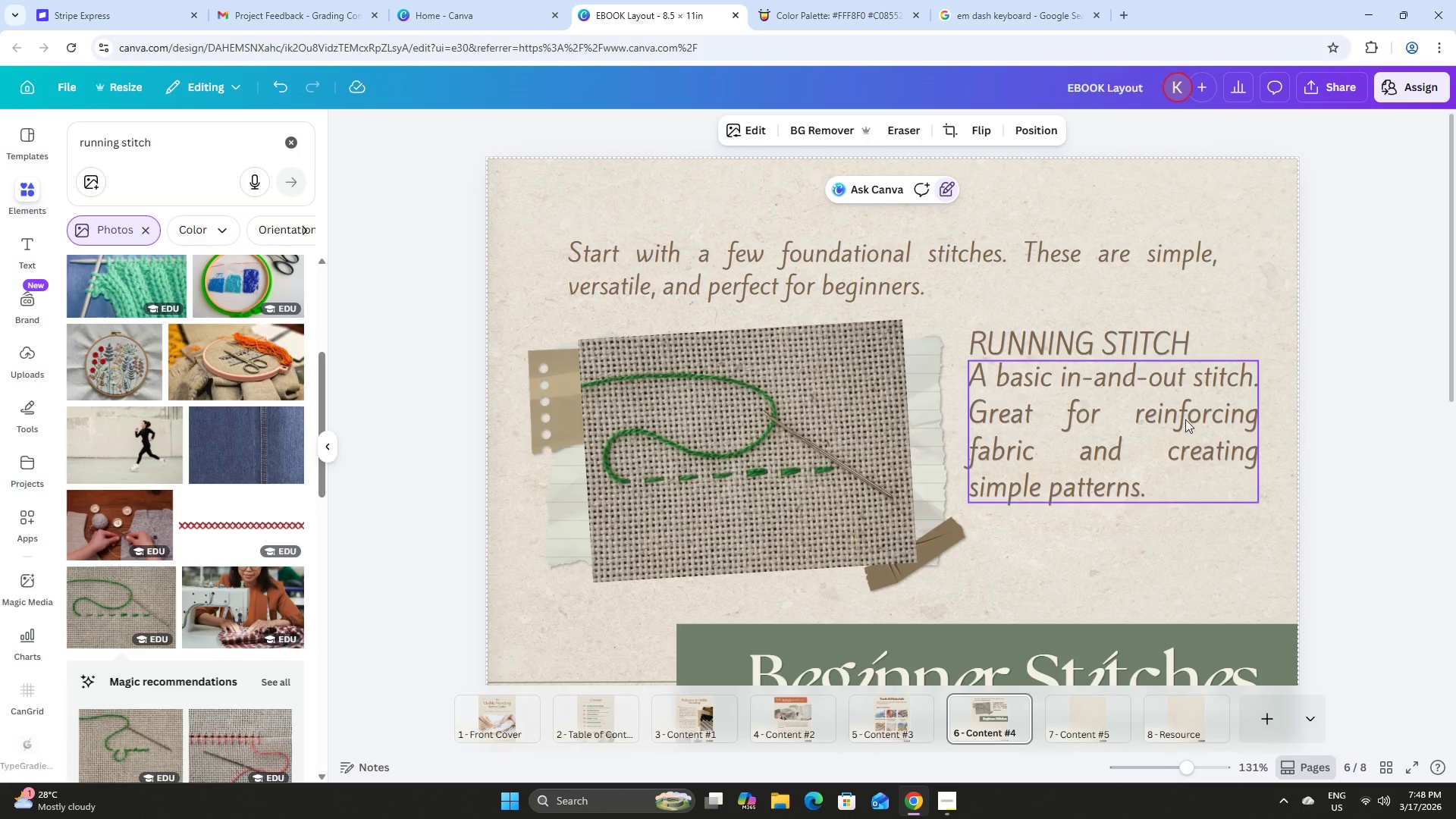 
left_click([1184, 419])
 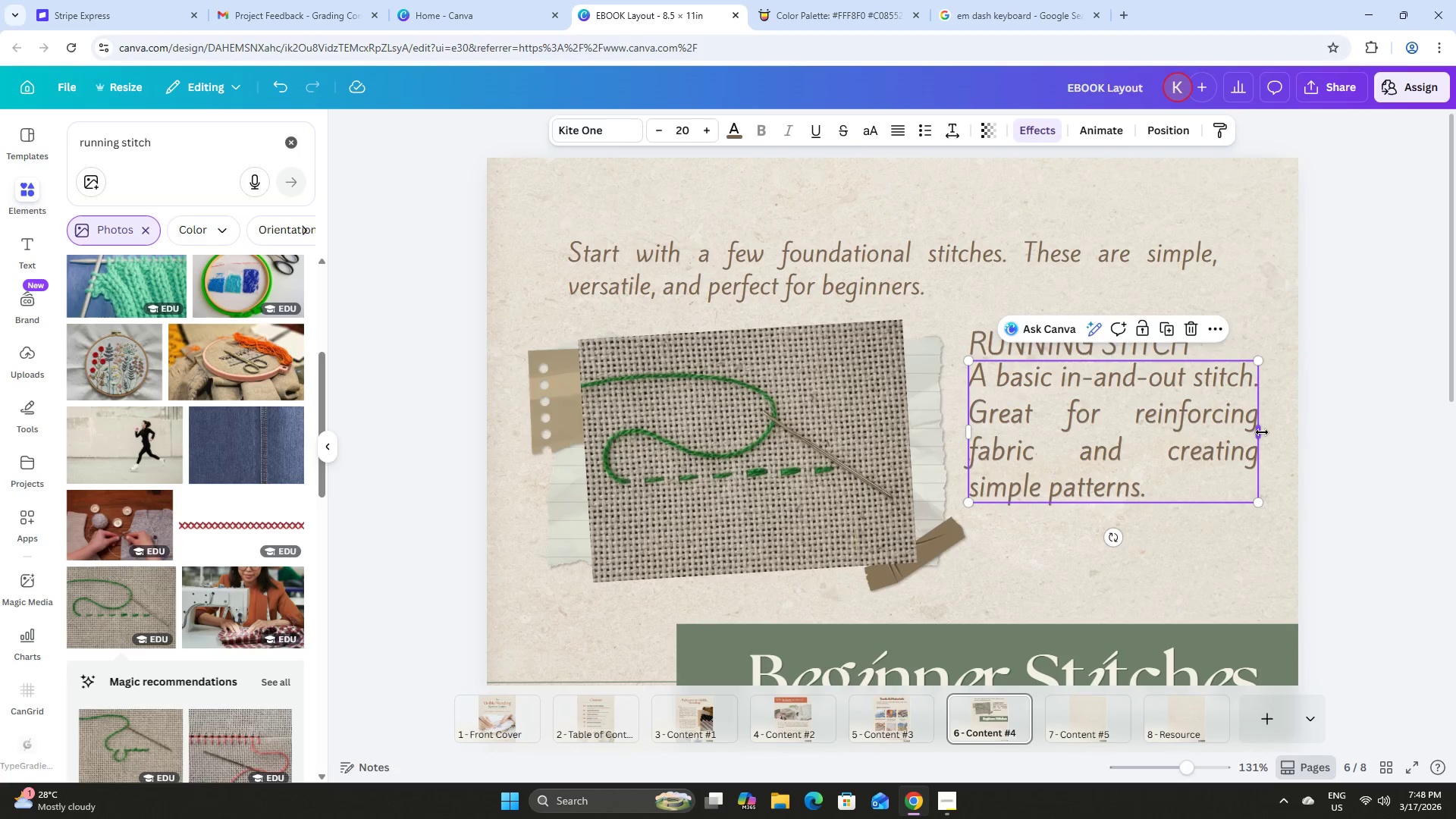 
left_click_drag(start_coordinate=[1262, 432], to_coordinate=[1266, 431])
 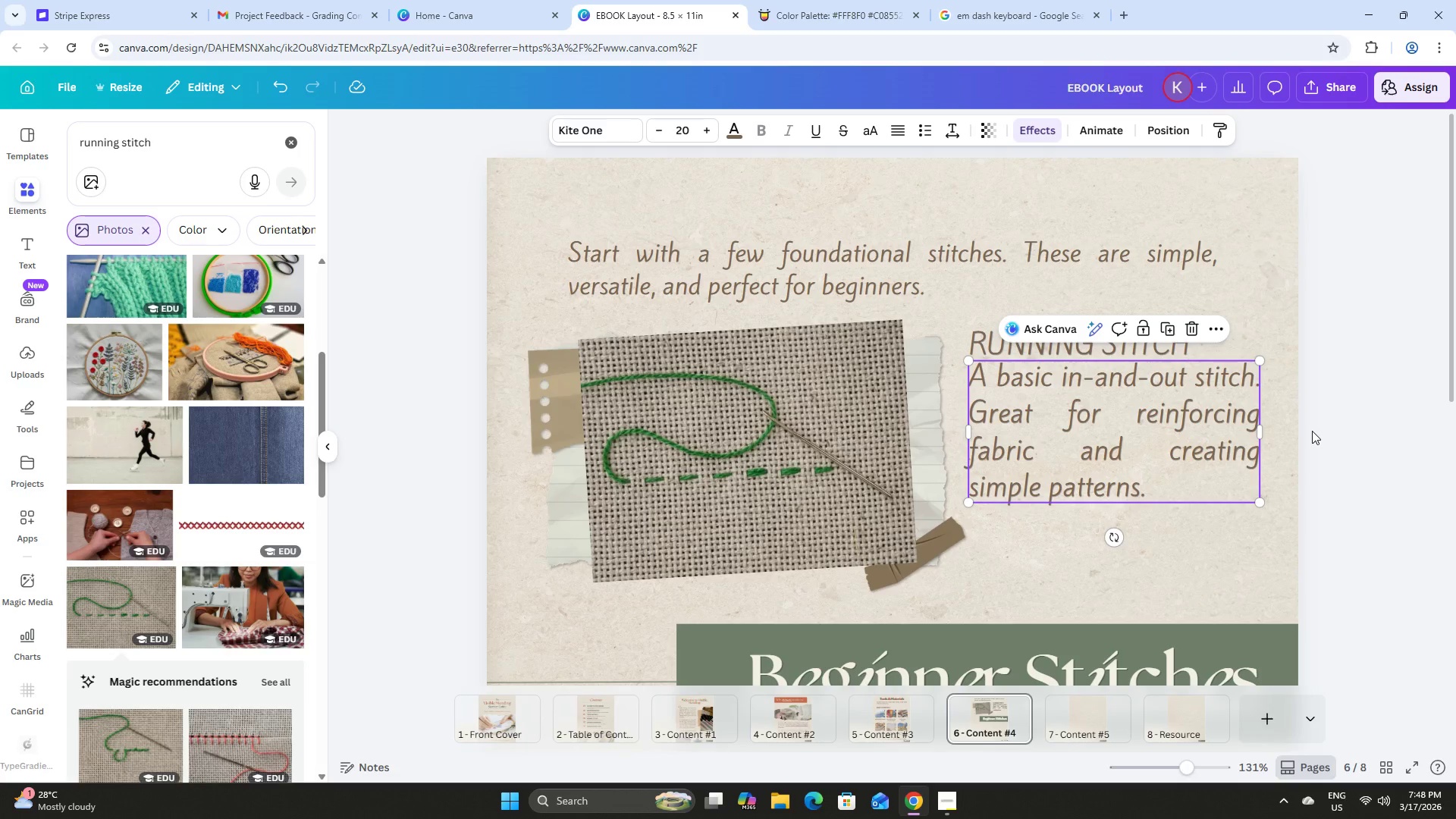 
key(Control+Z)
 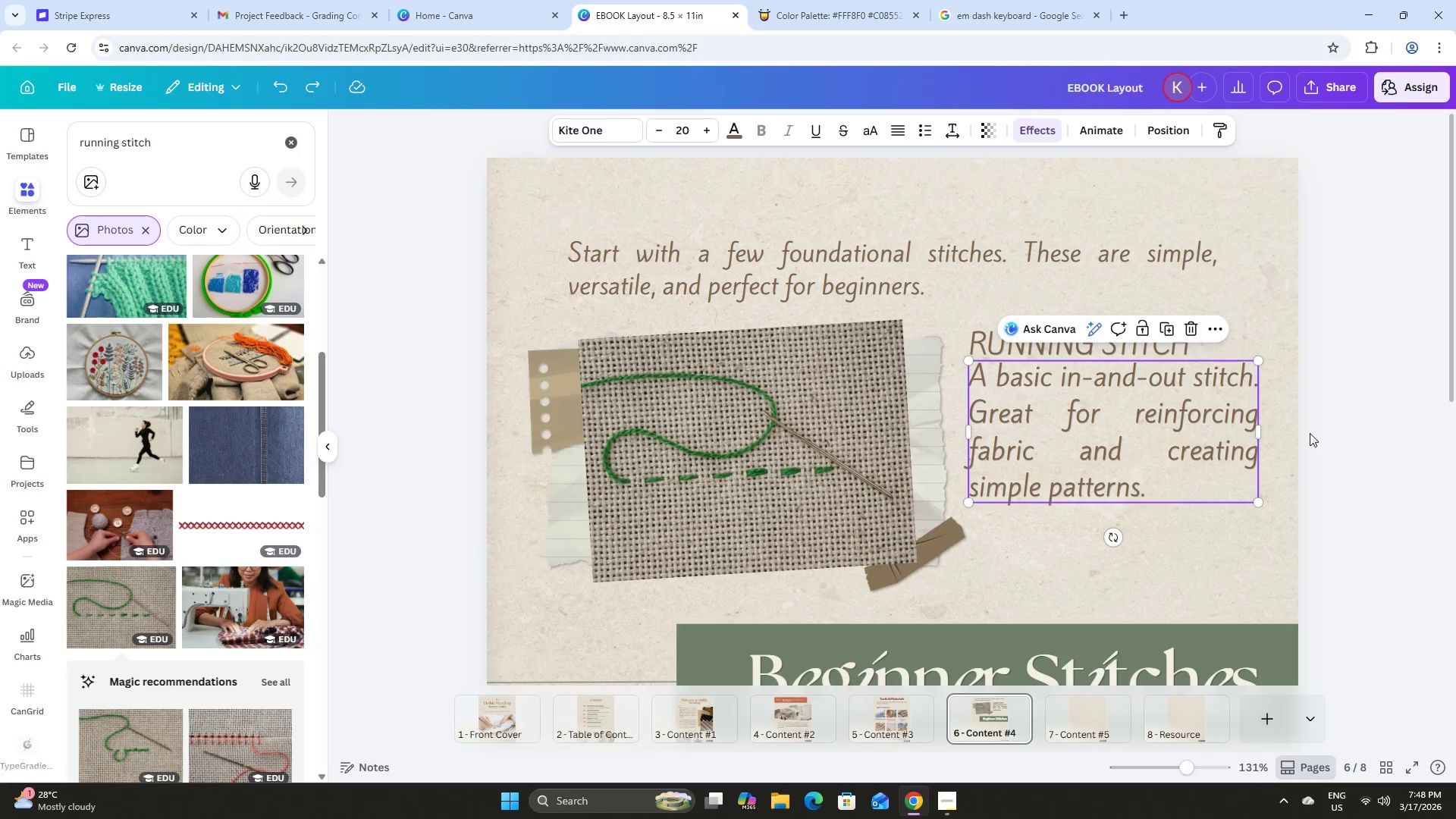 
key(Control+Z)
 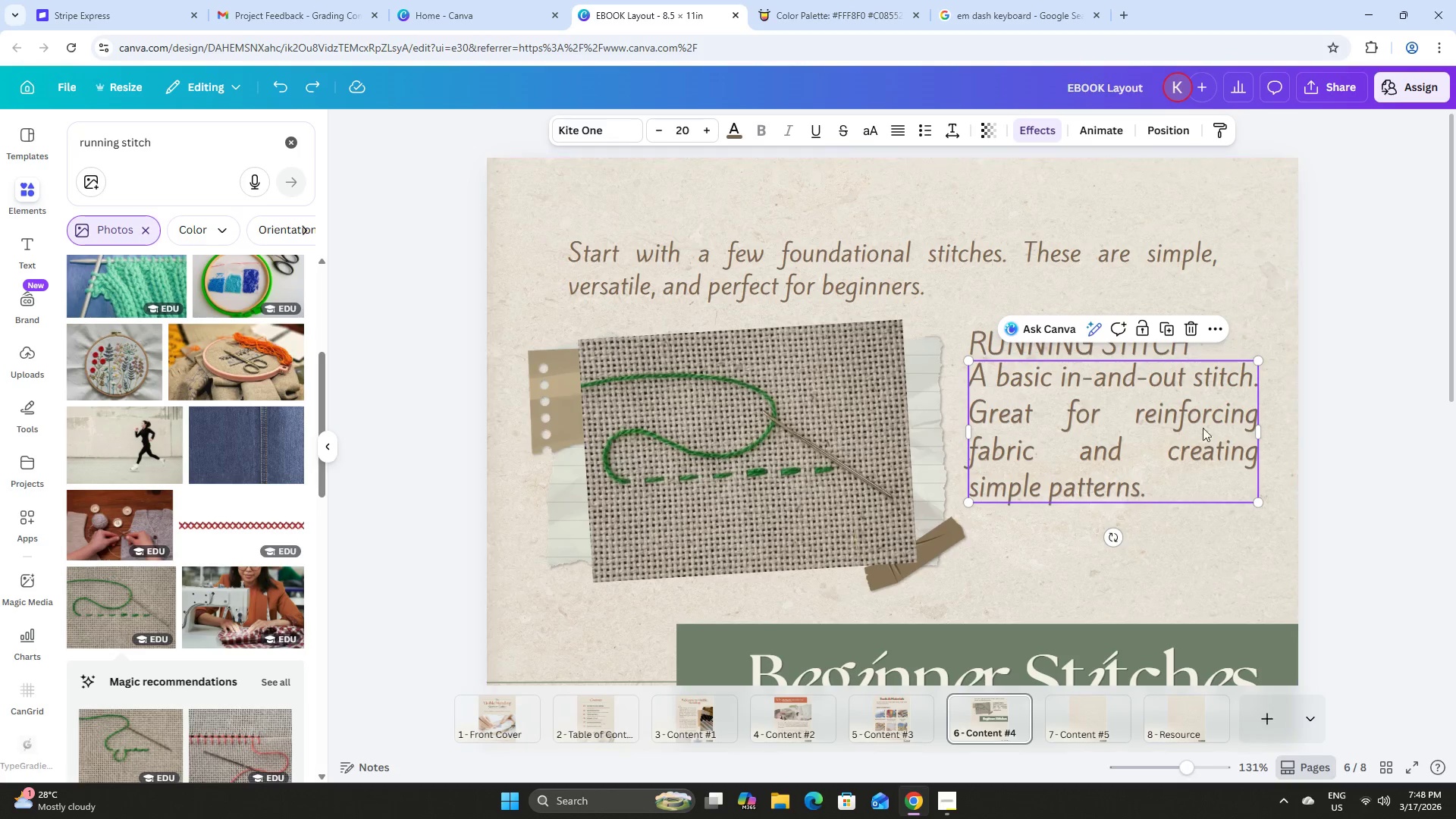 
left_click([1074, 419])
 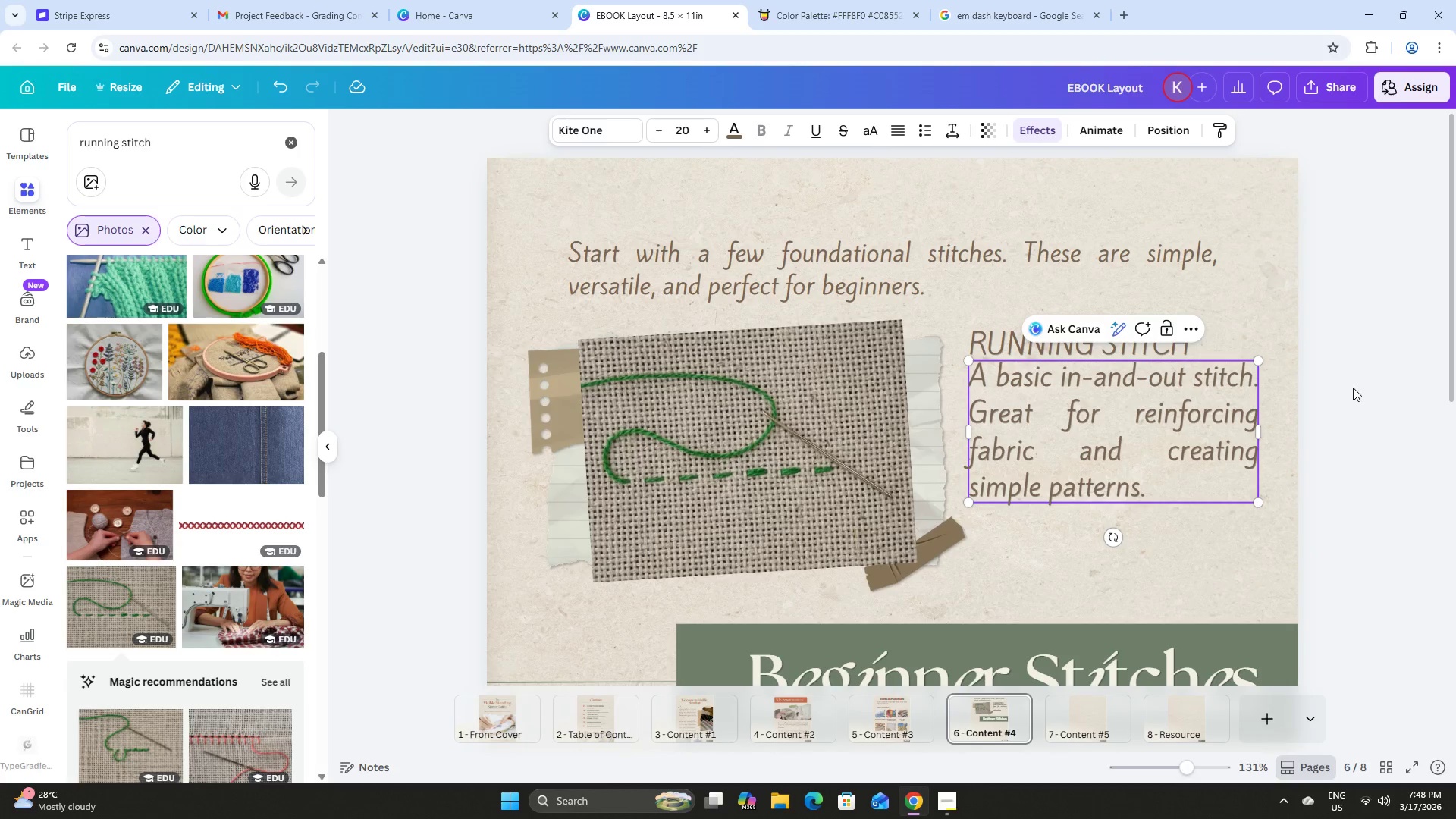 
double_click([1154, 409])
 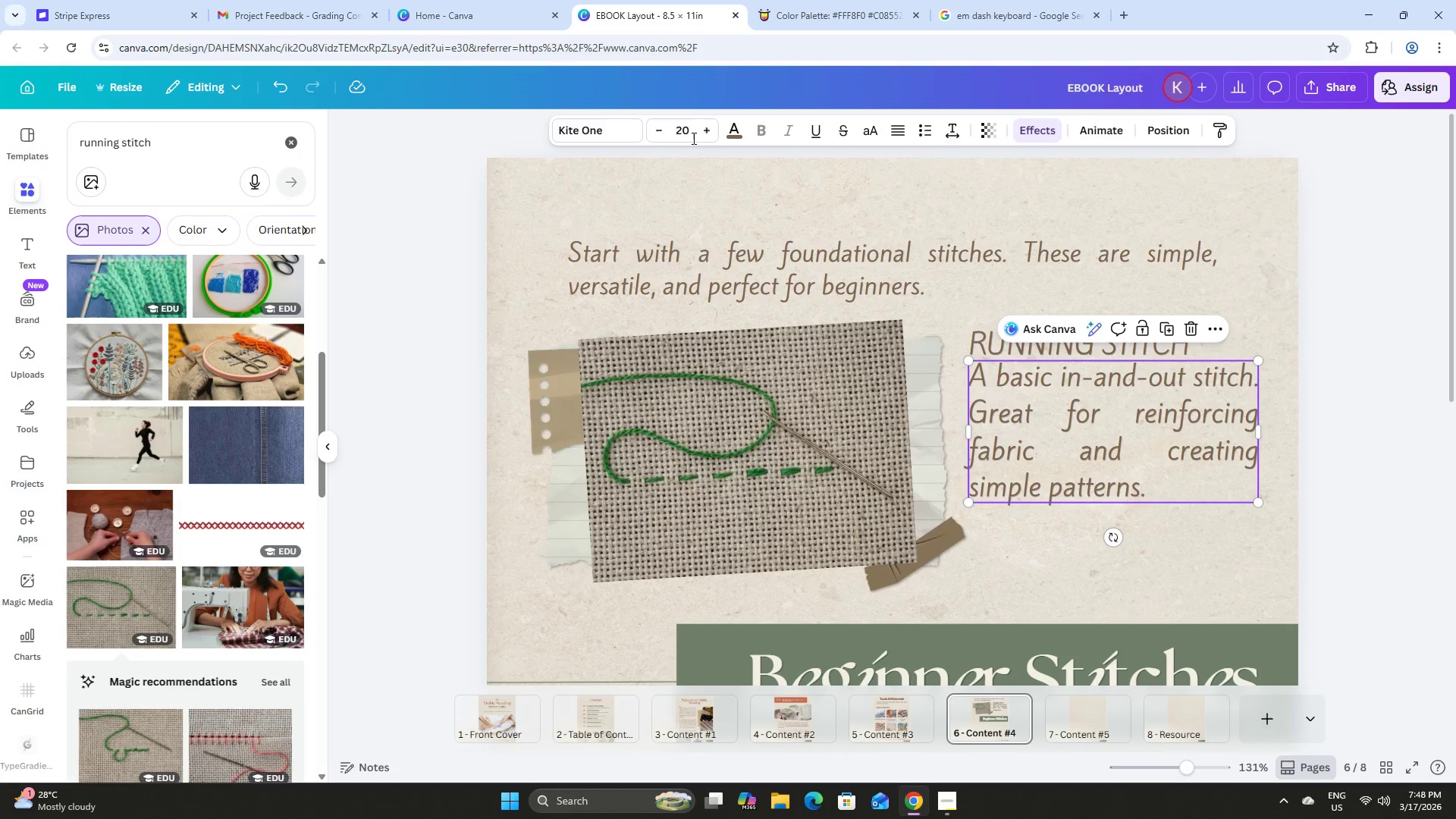 
left_click([686, 130])
 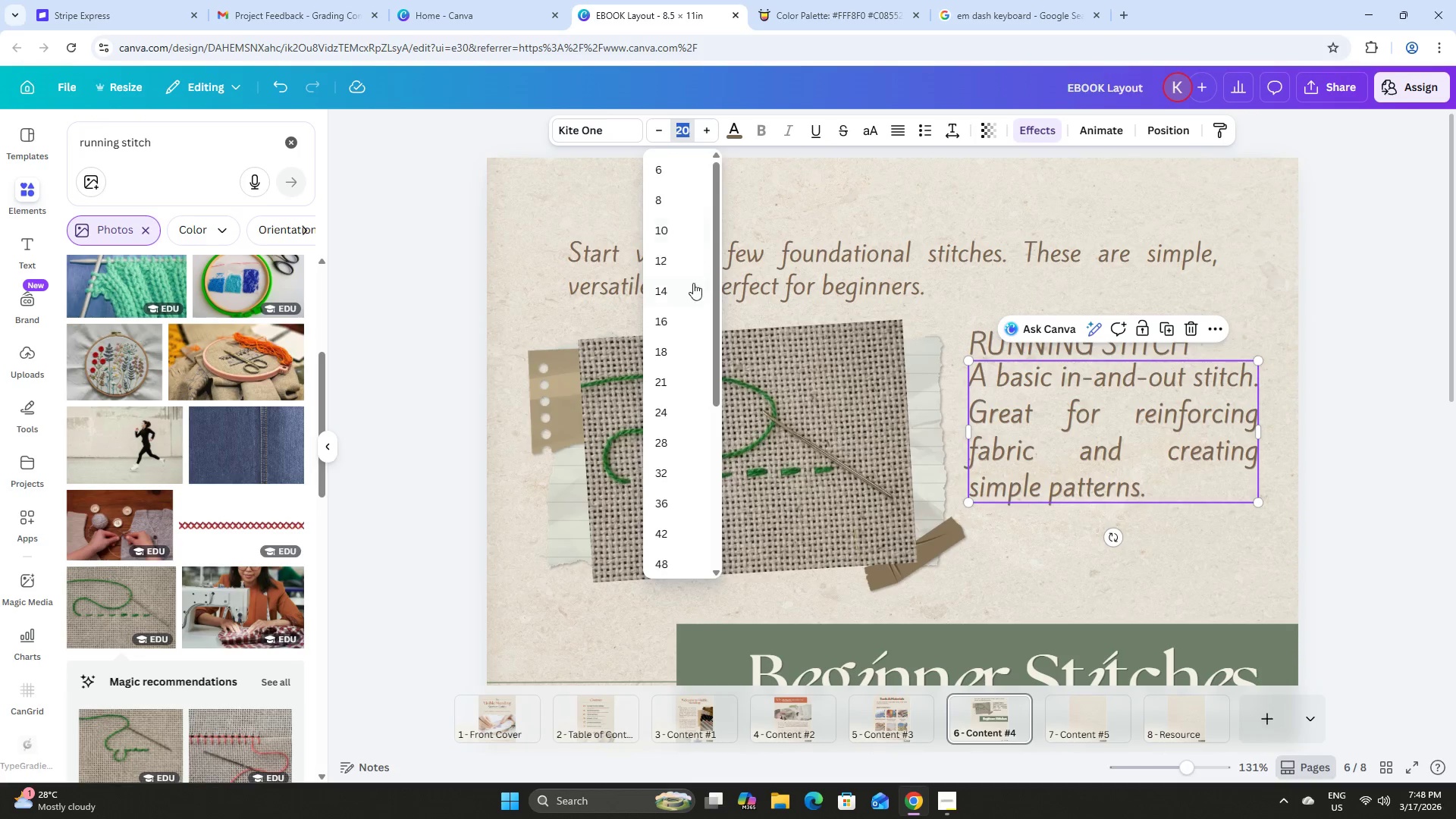 
left_click([680, 325])
 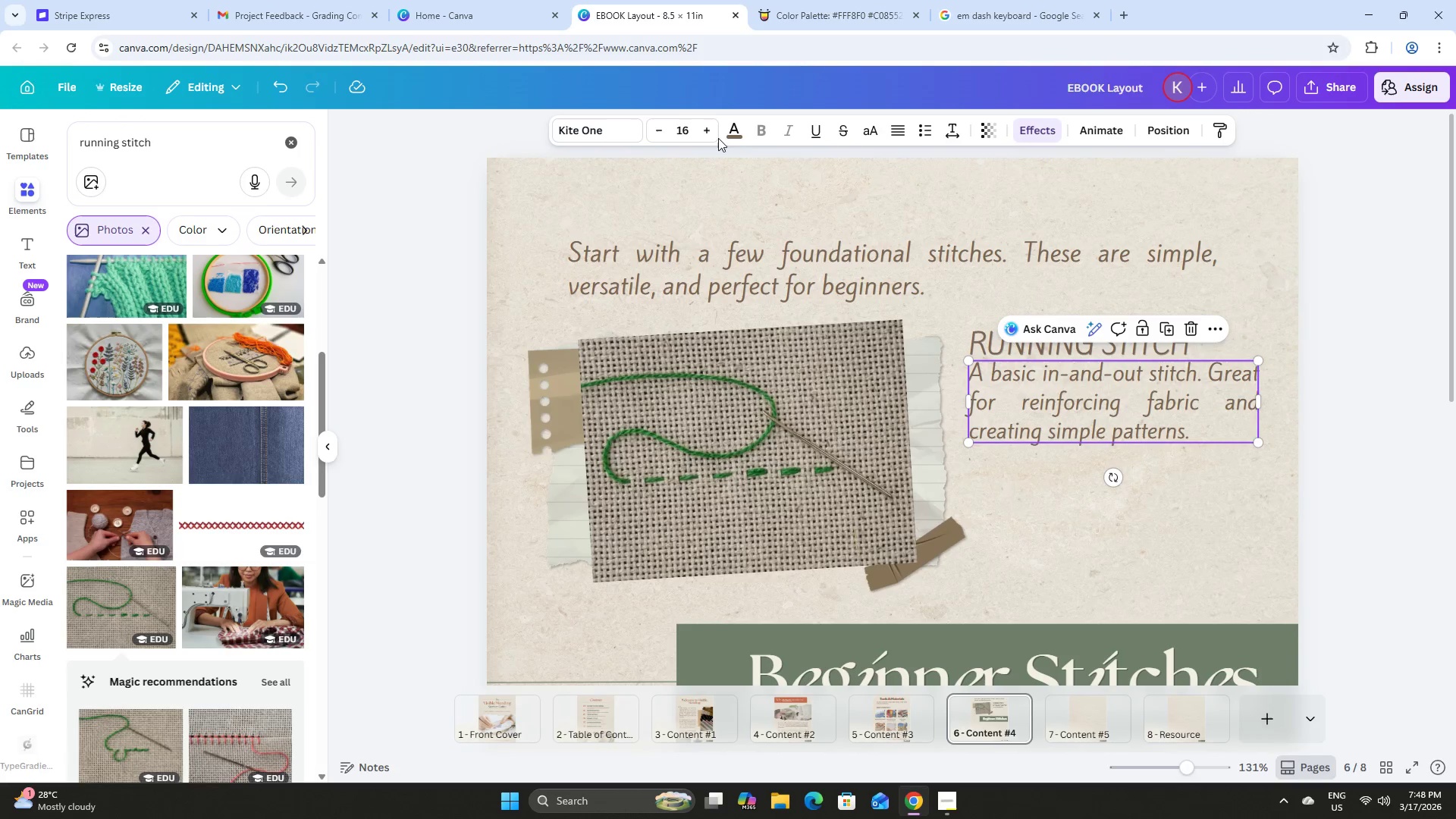 
double_click([656, 132])
 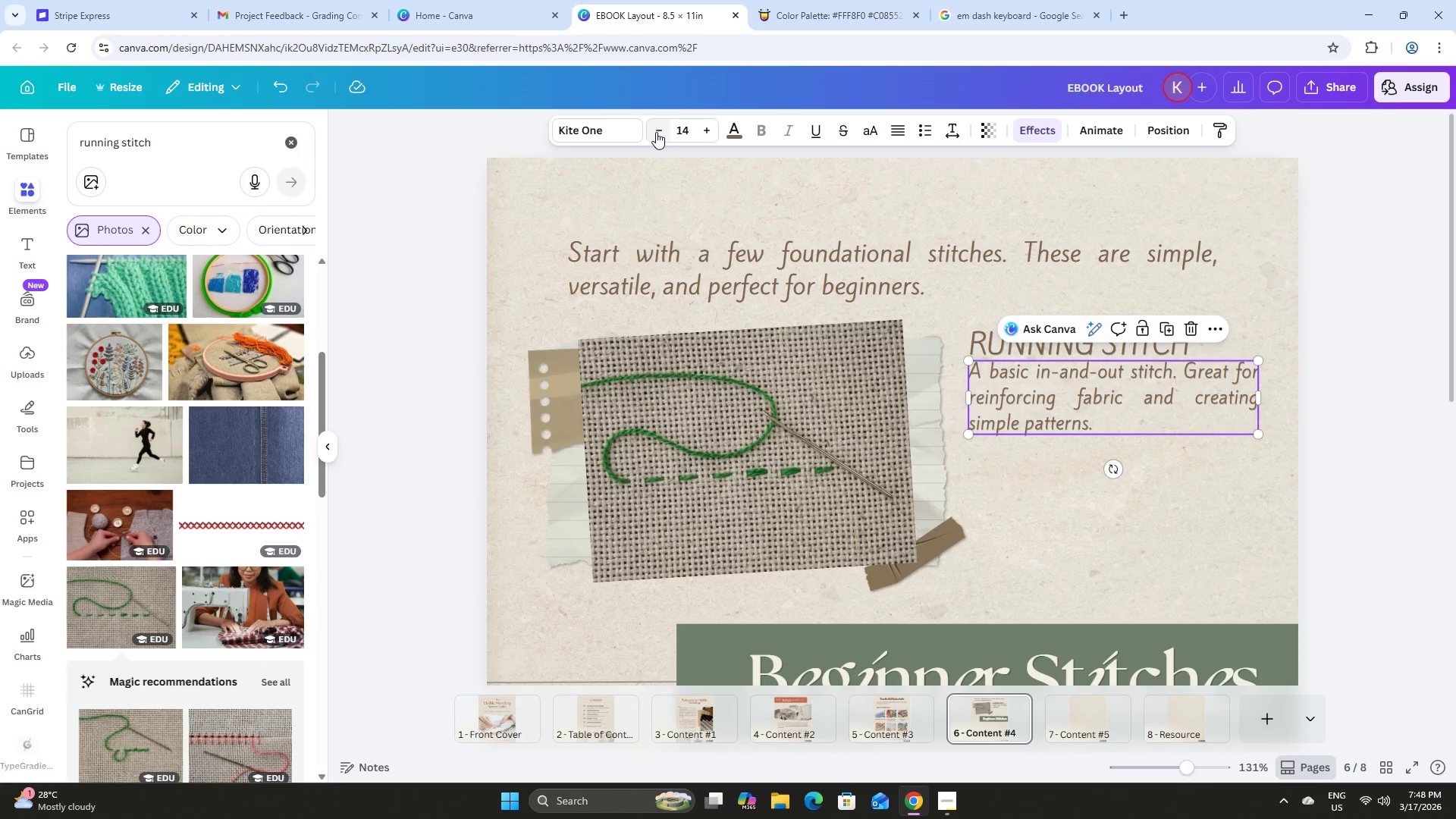 
left_click([656, 132])
 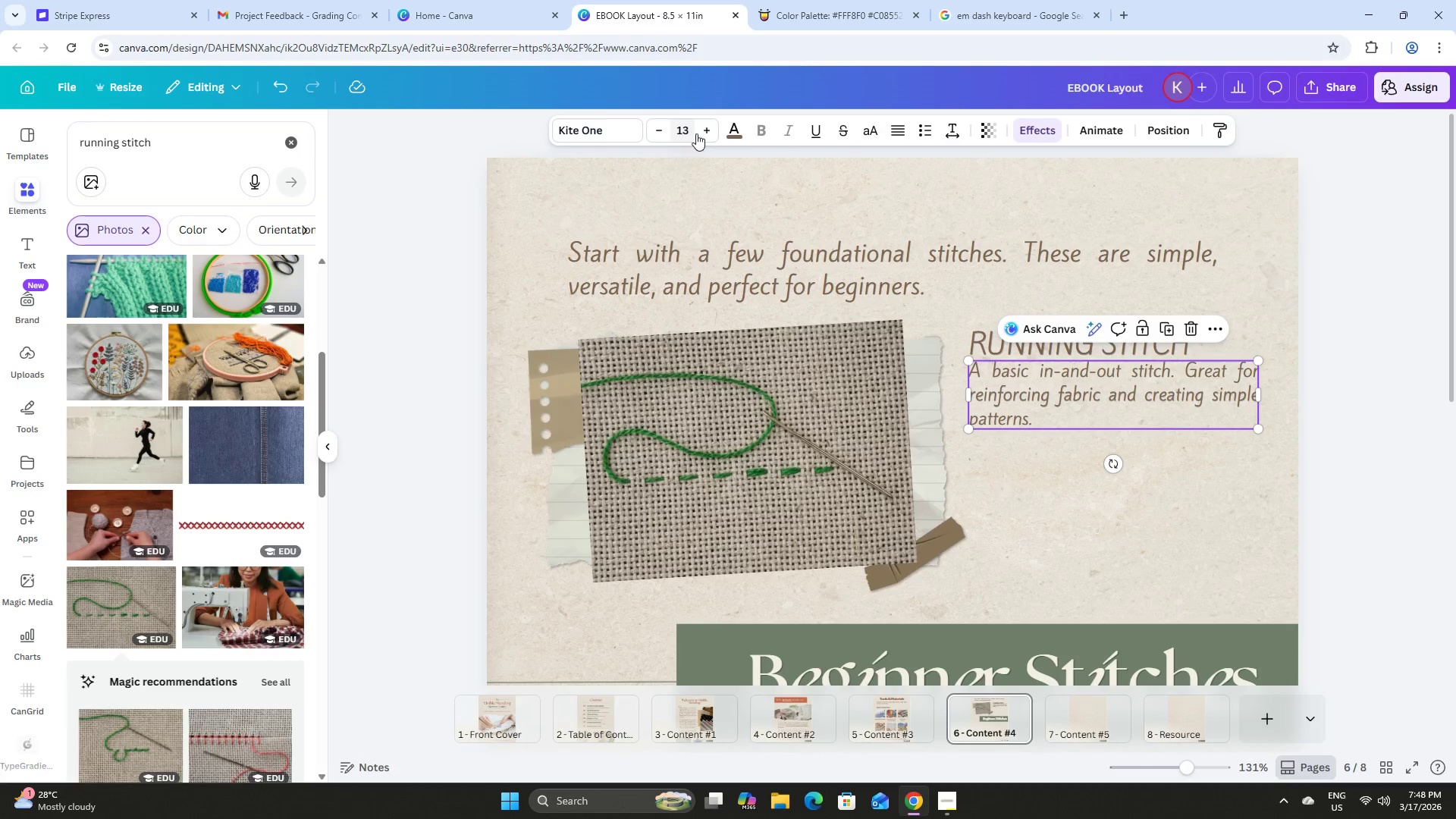 
left_click([713, 131])
 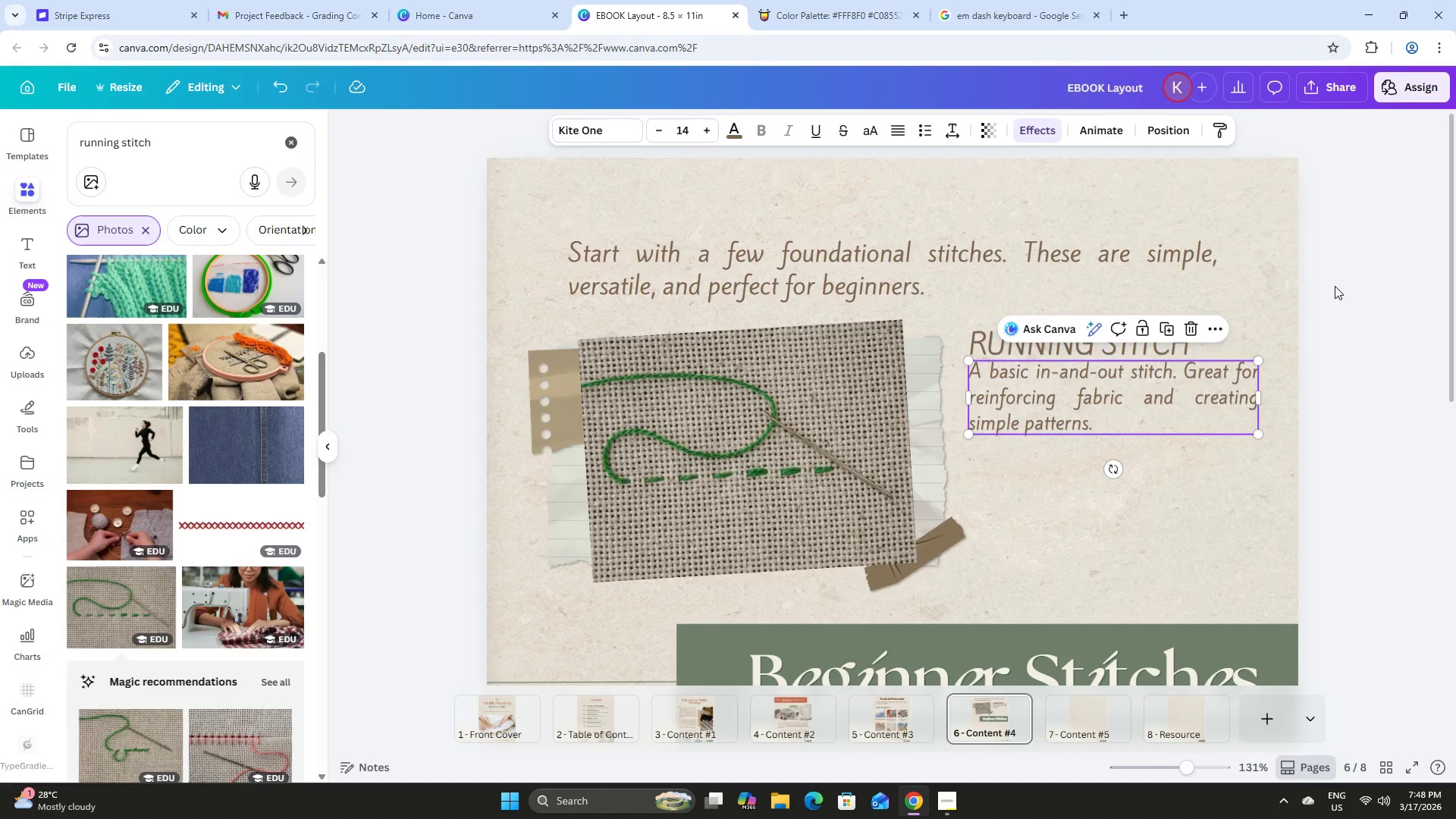 
left_click([1349, 306])
 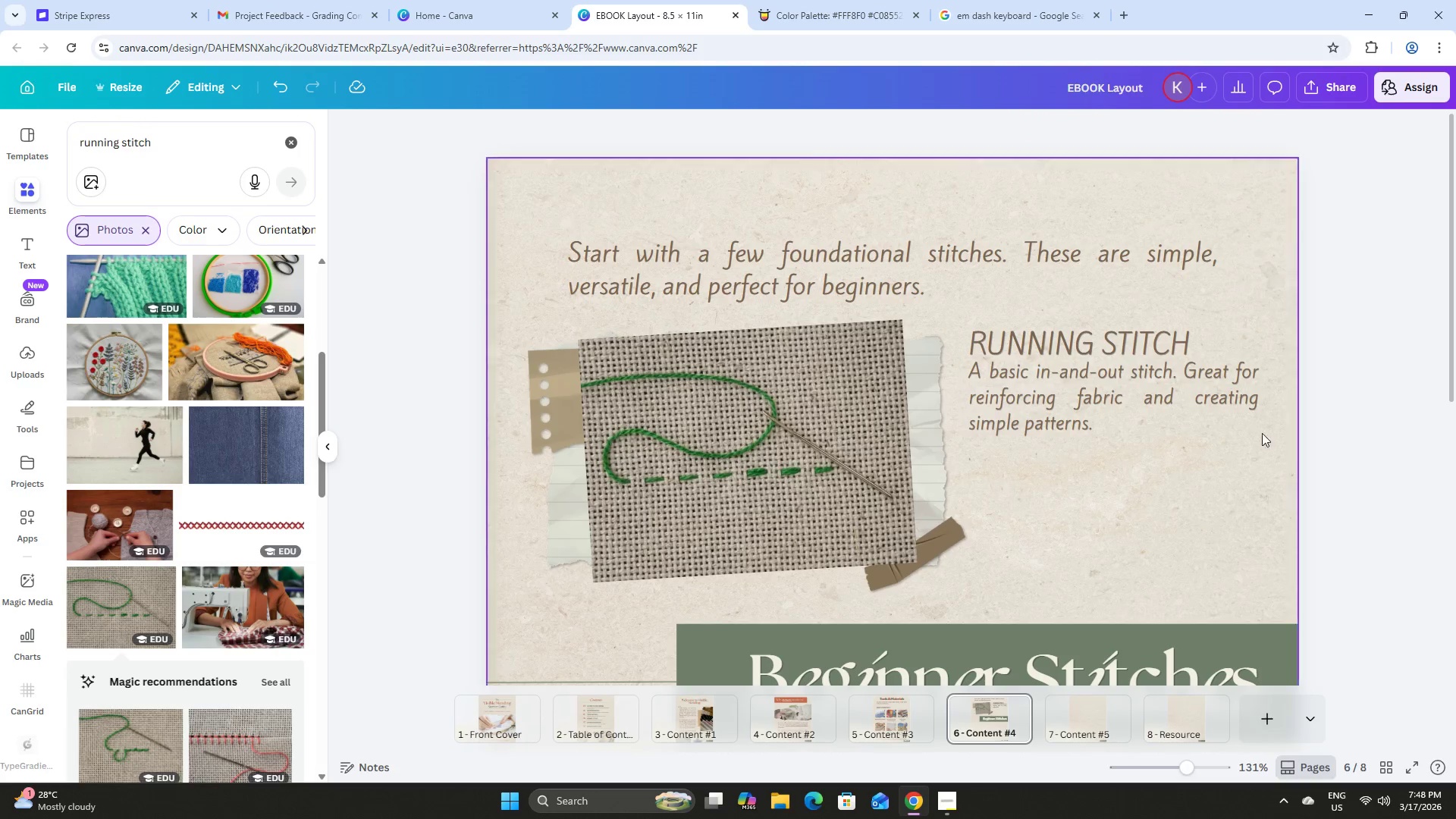 
left_click([1194, 403])
 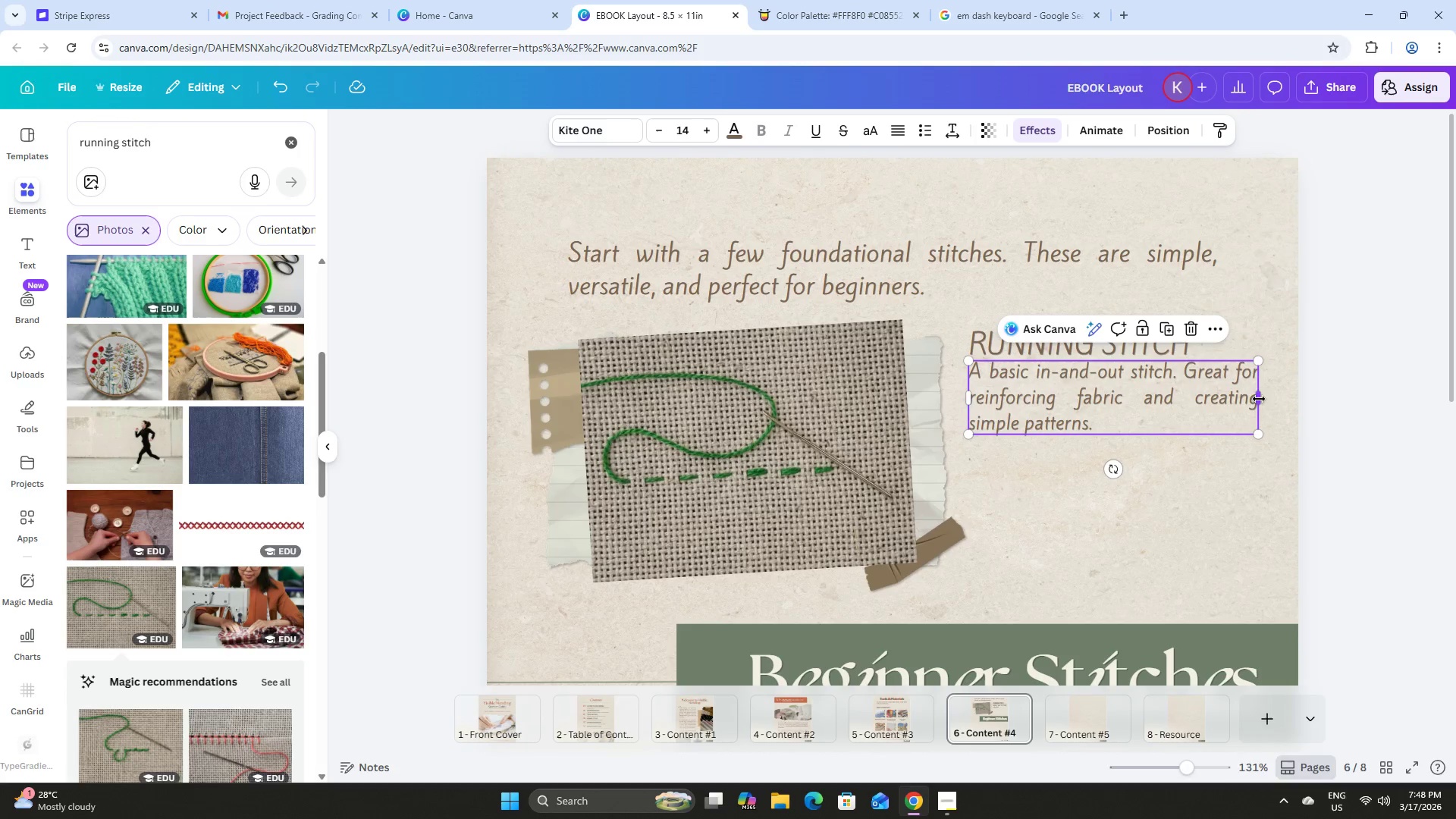 
left_click_drag(start_coordinate=[1259, 399], to_coordinate=[1197, 400])
 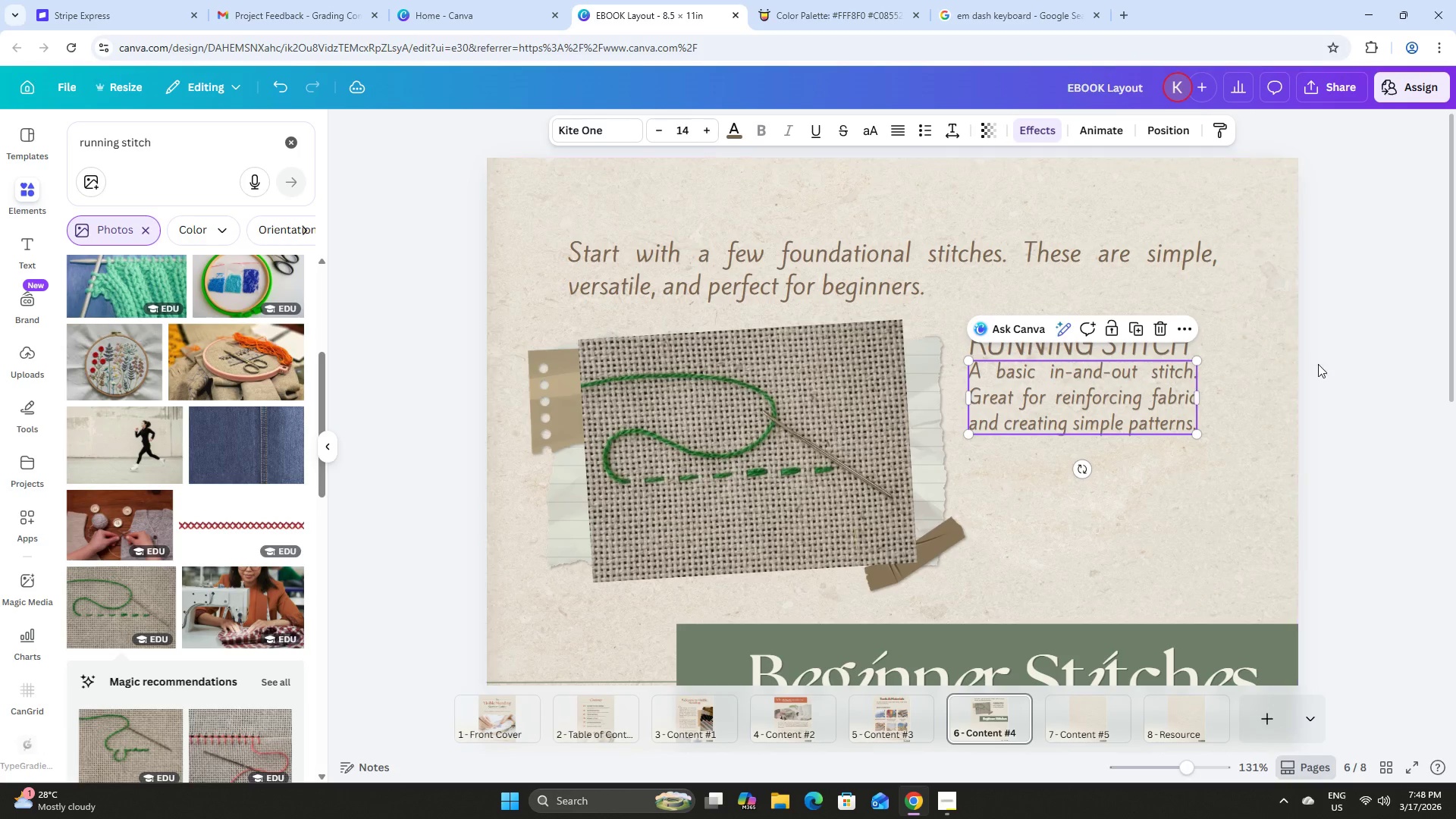 
left_click([1328, 357])
 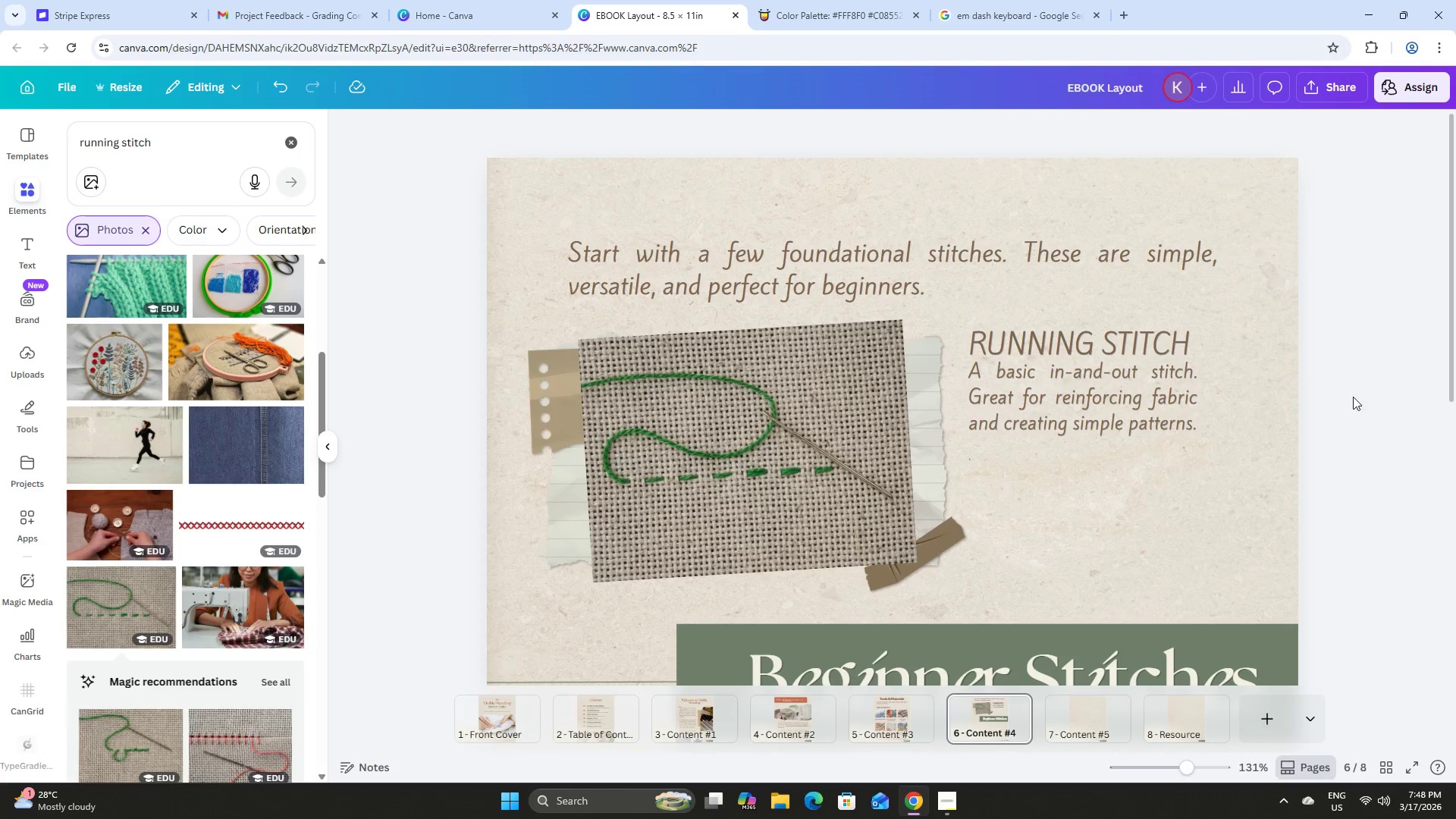 
left_click([1138, 404])
 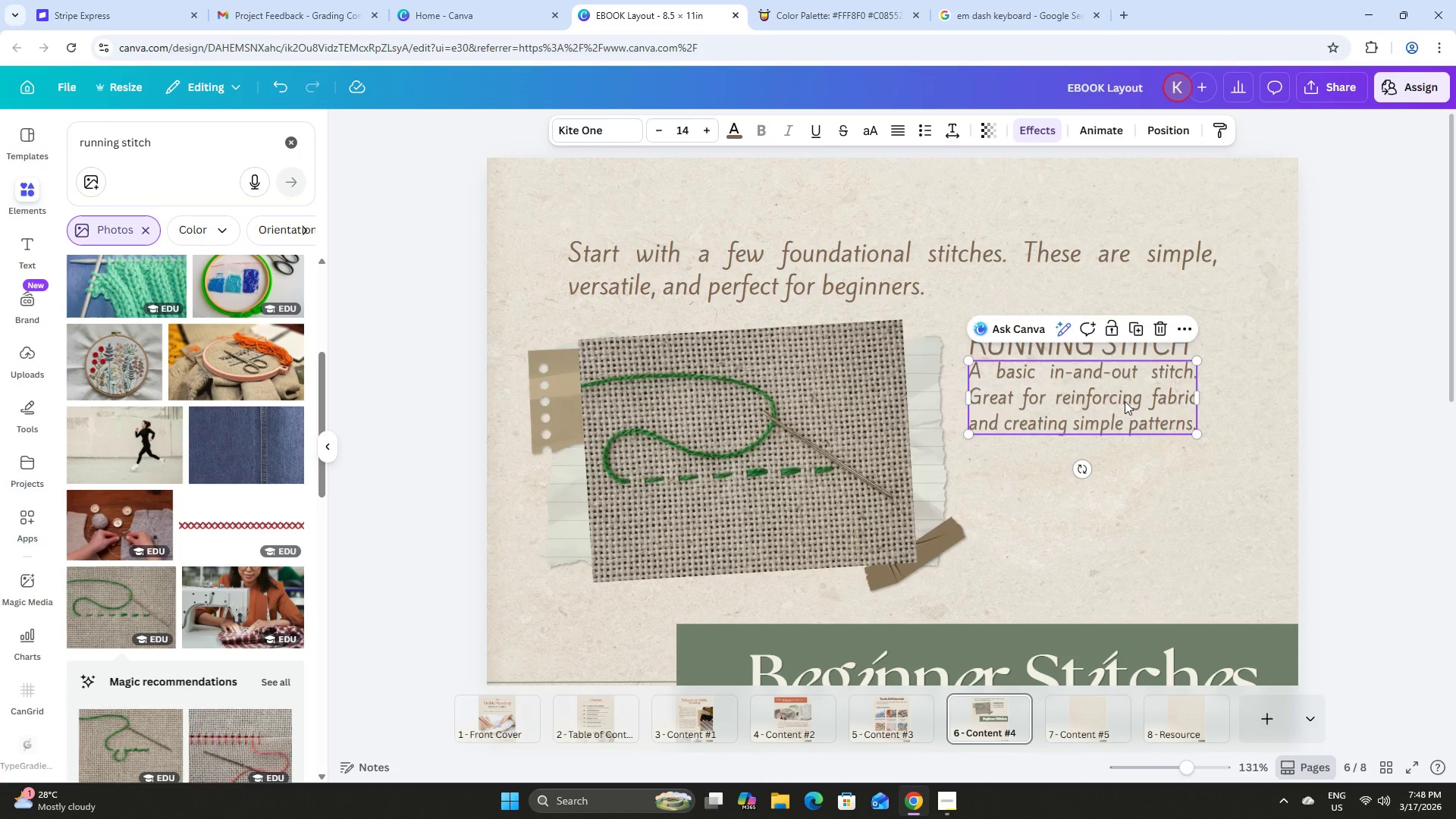 
left_click_drag(start_coordinate=[1125, 401], to_coordinate=[1122, 410])
 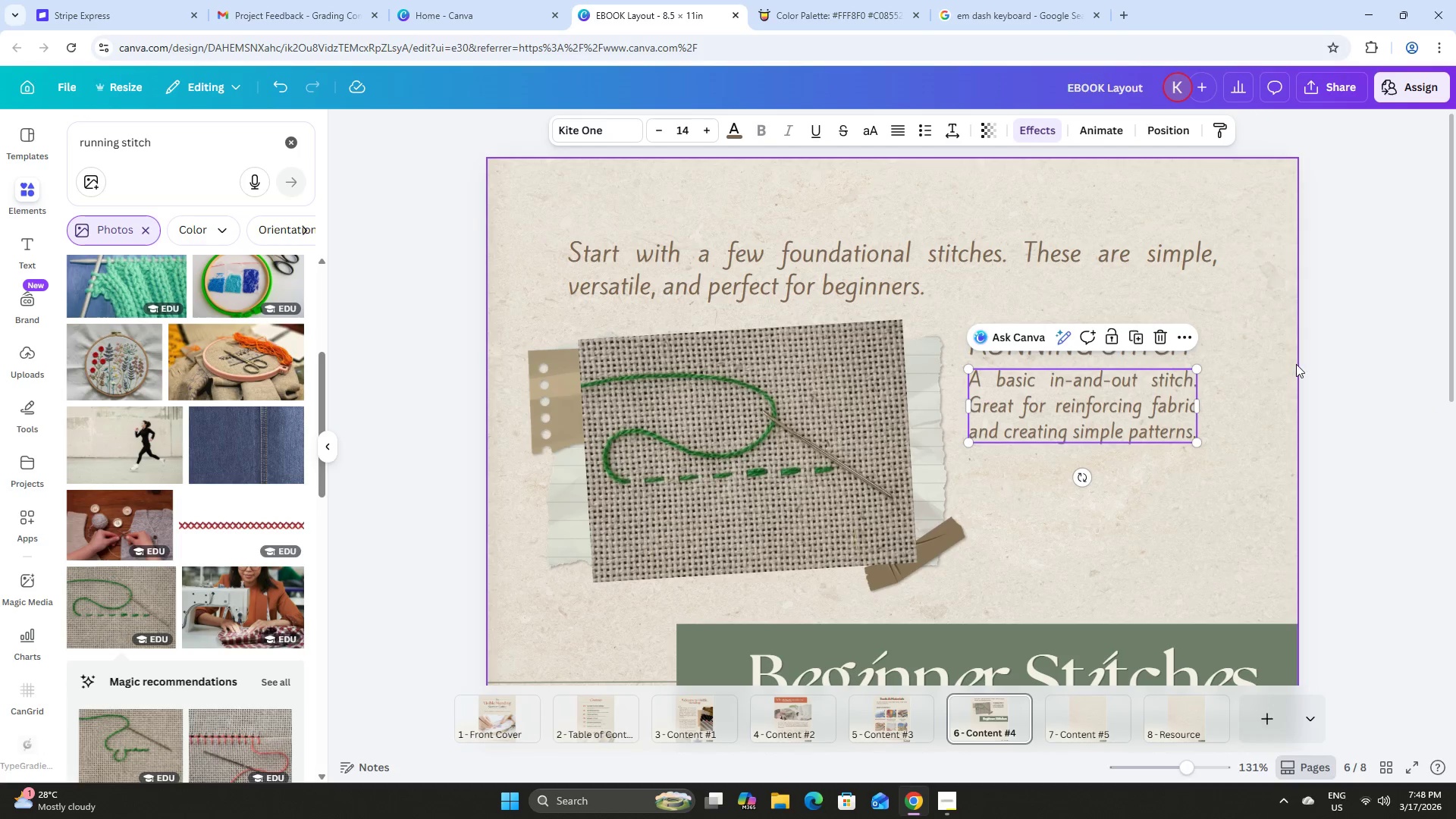 
left_click([1296, 364])
 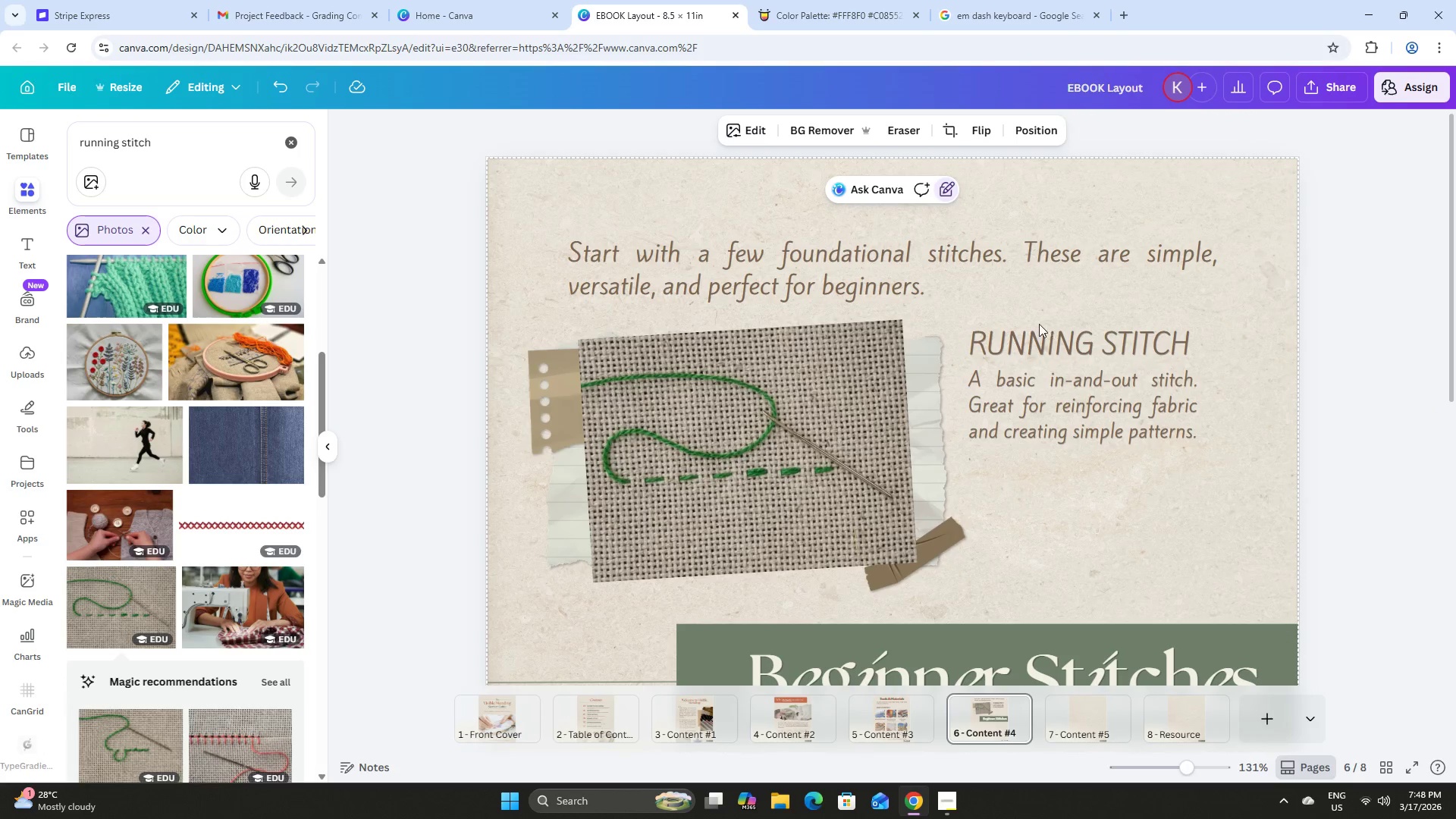 
double_click([1033, 328])
 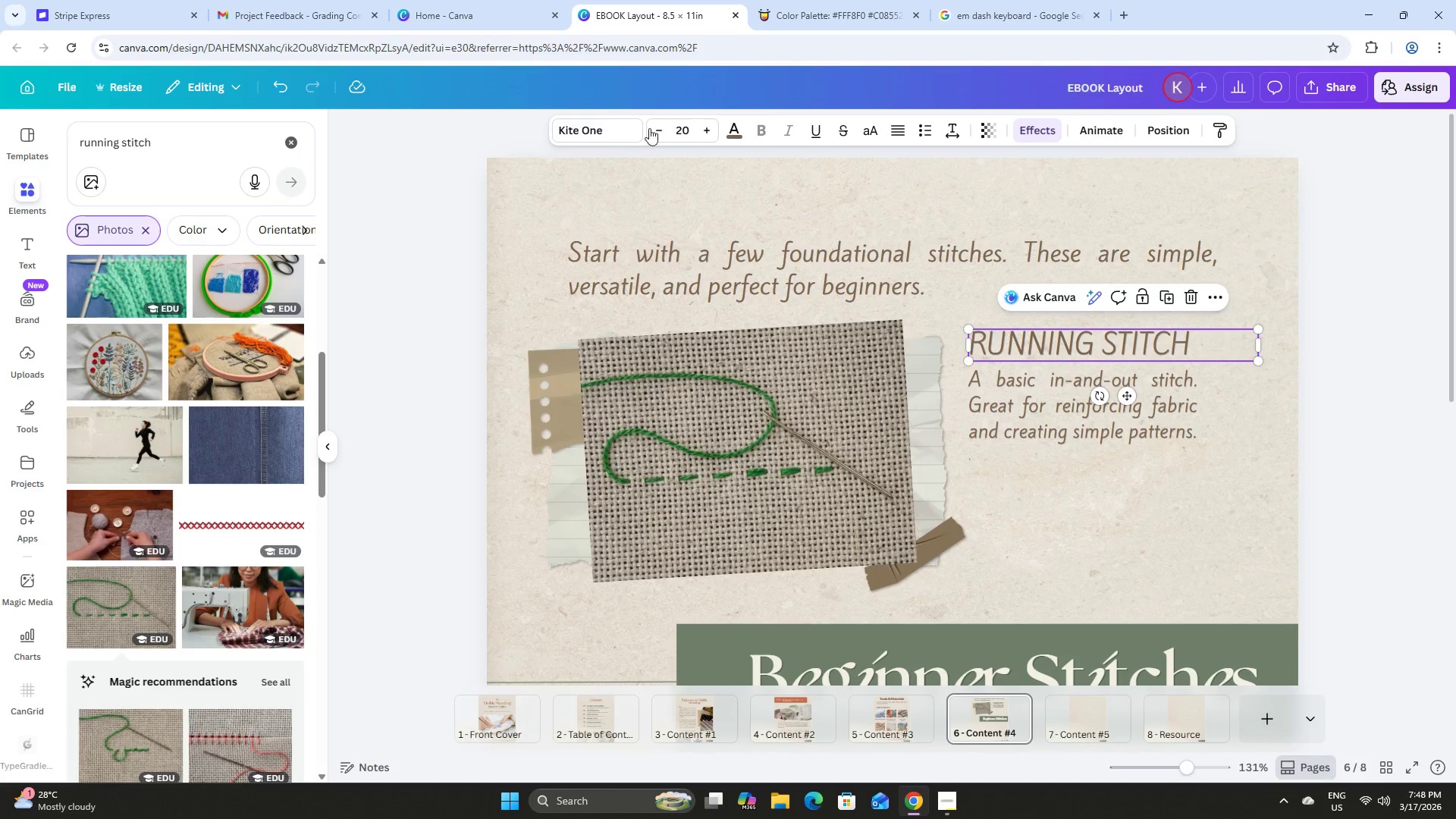 
left_click([736, 127])
 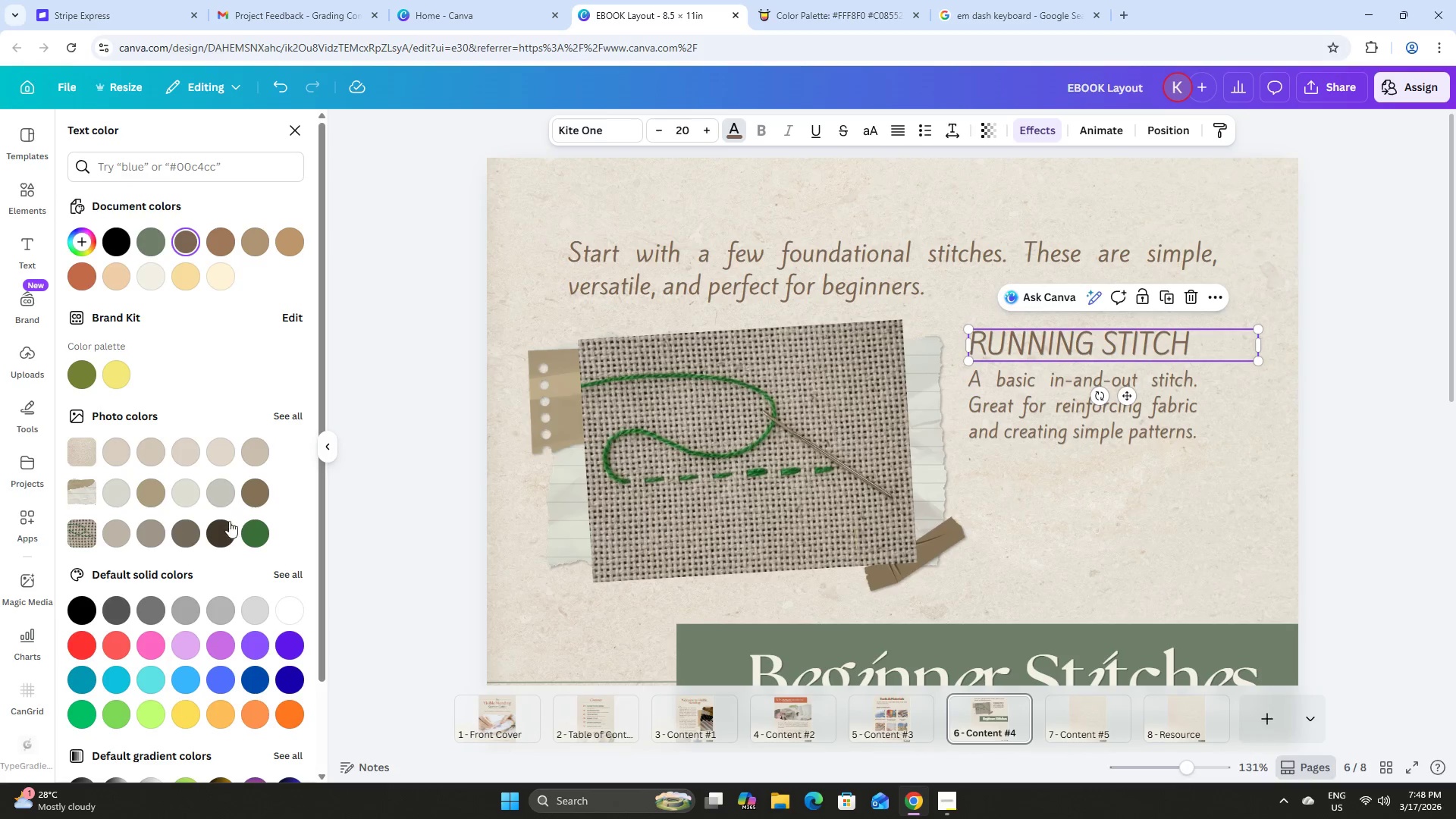 
left_click([222, 532])
 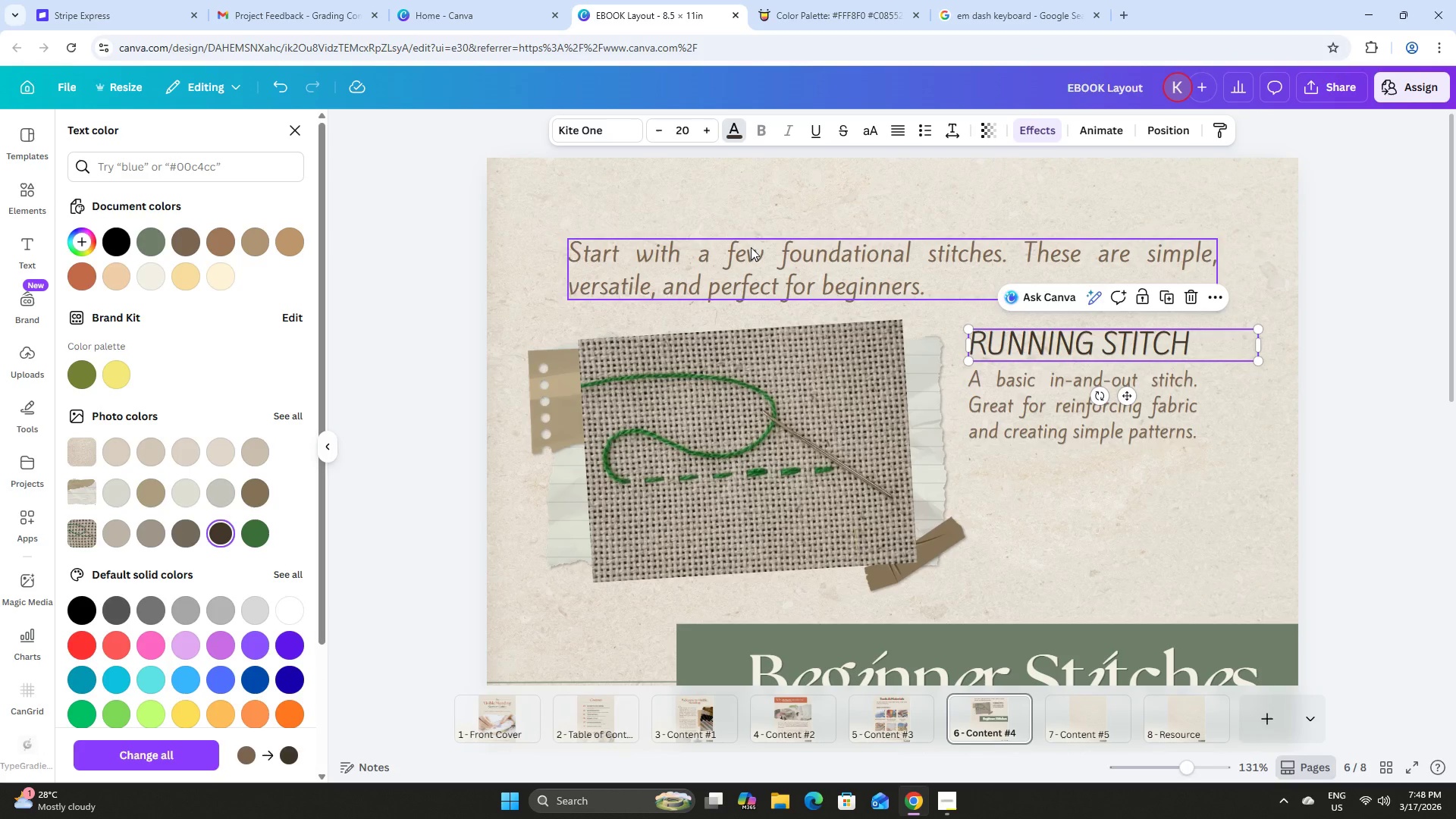 
left_click([1045, 475])
 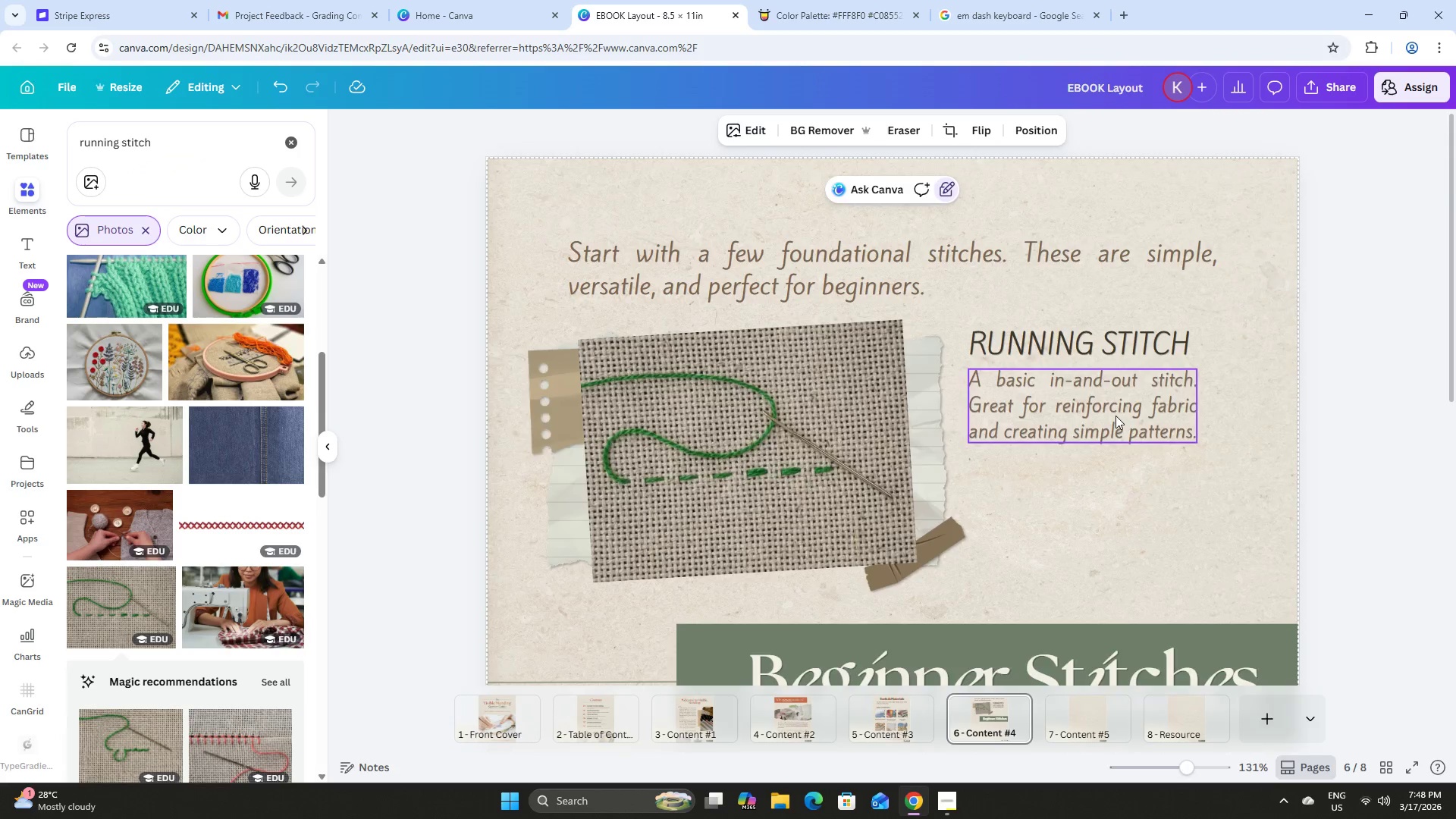 
scroll: coordinate [1116, 416], scroll_direction: down, amount: 1.0
 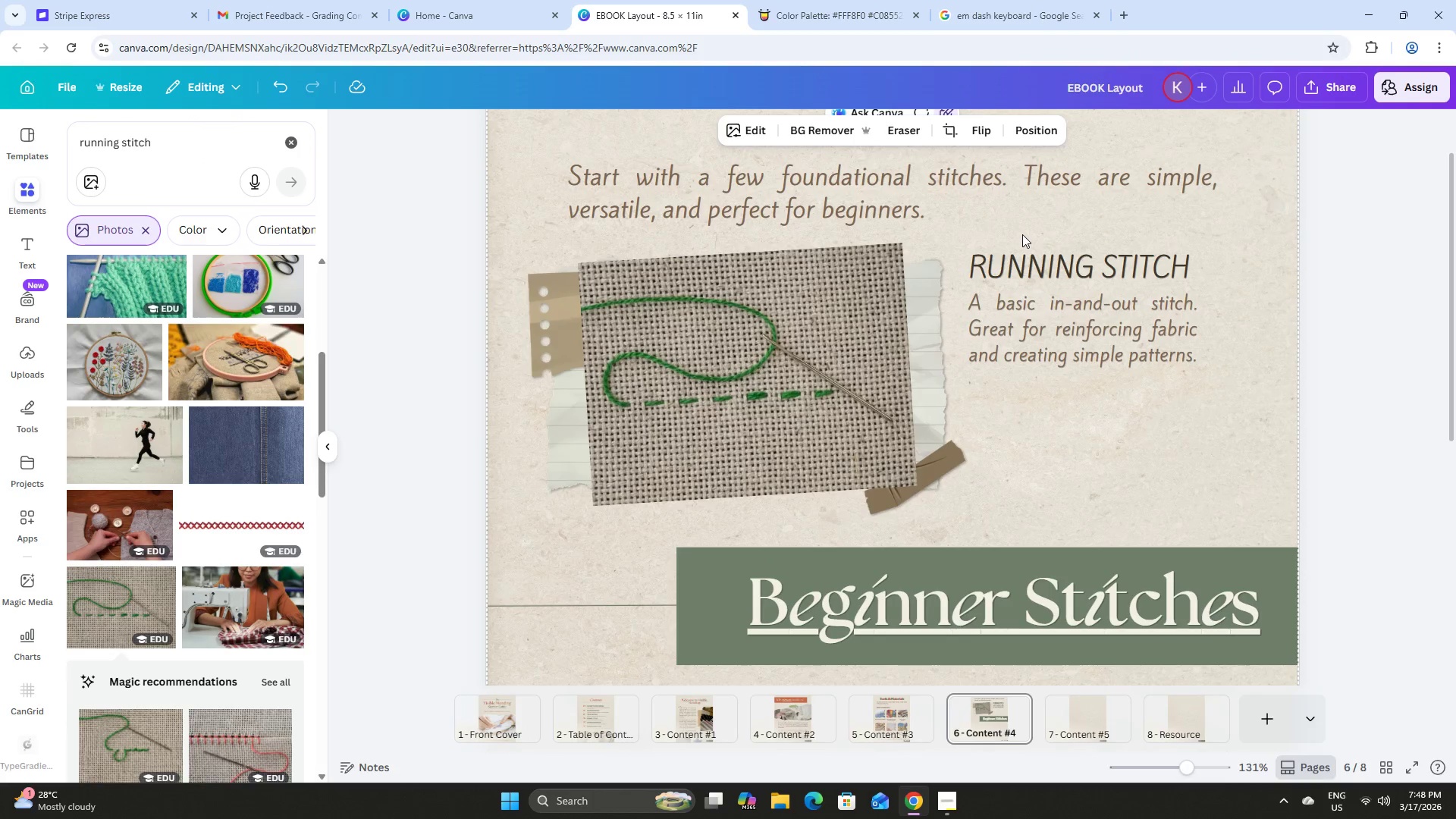 
left_click([1034, 259])
 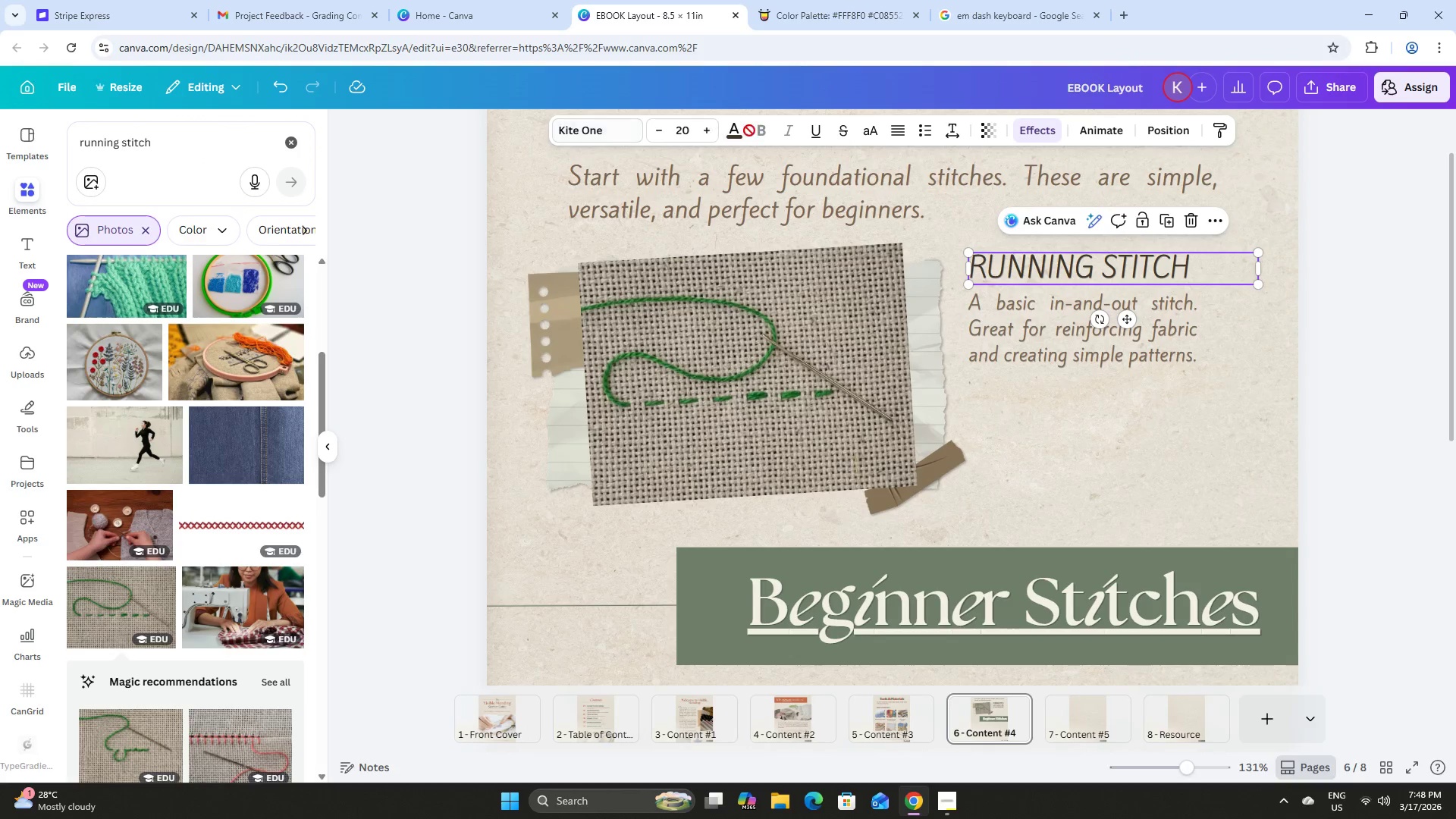 
left_click([737, 125])
 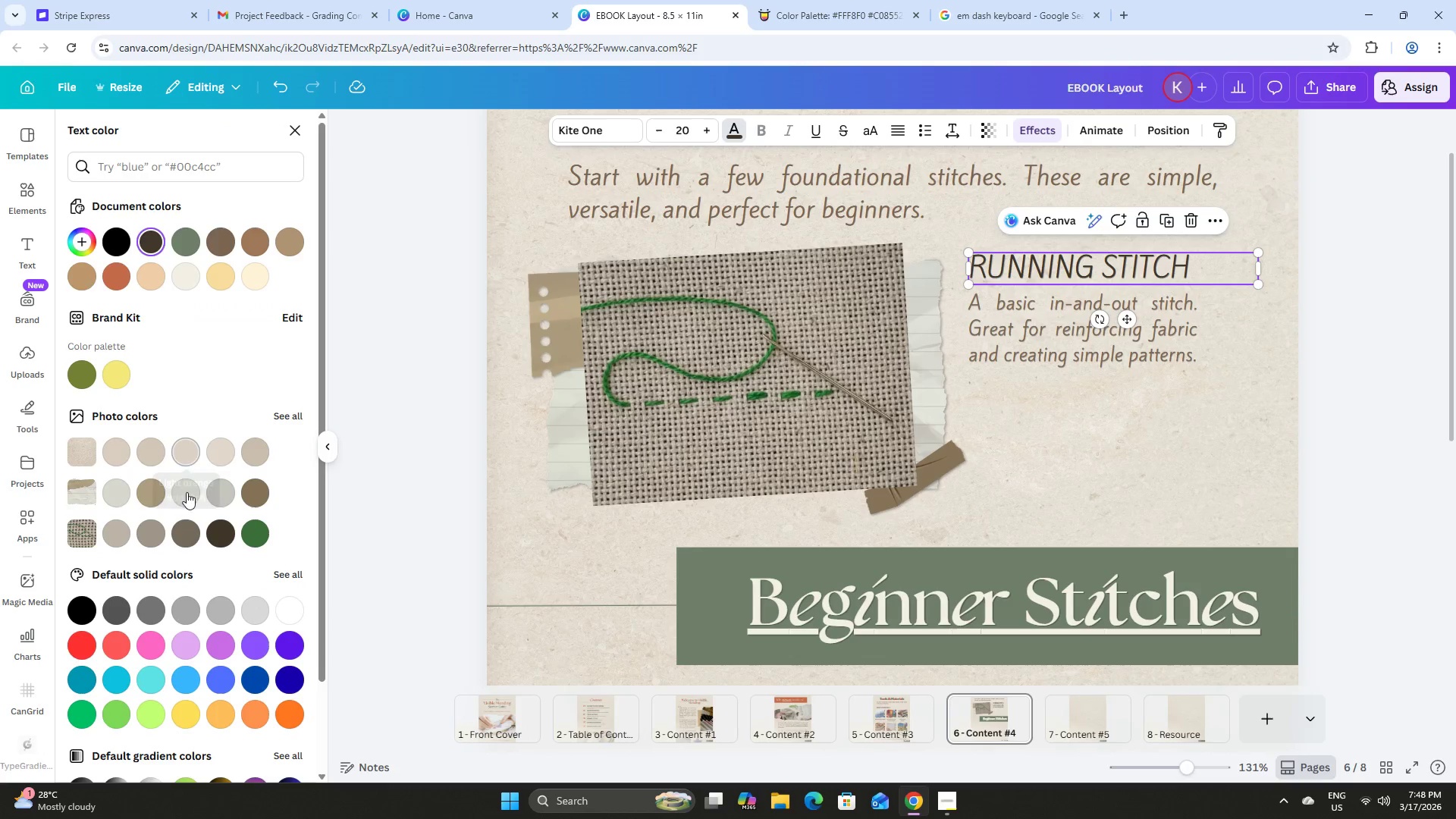 
left_click([220, 245])
 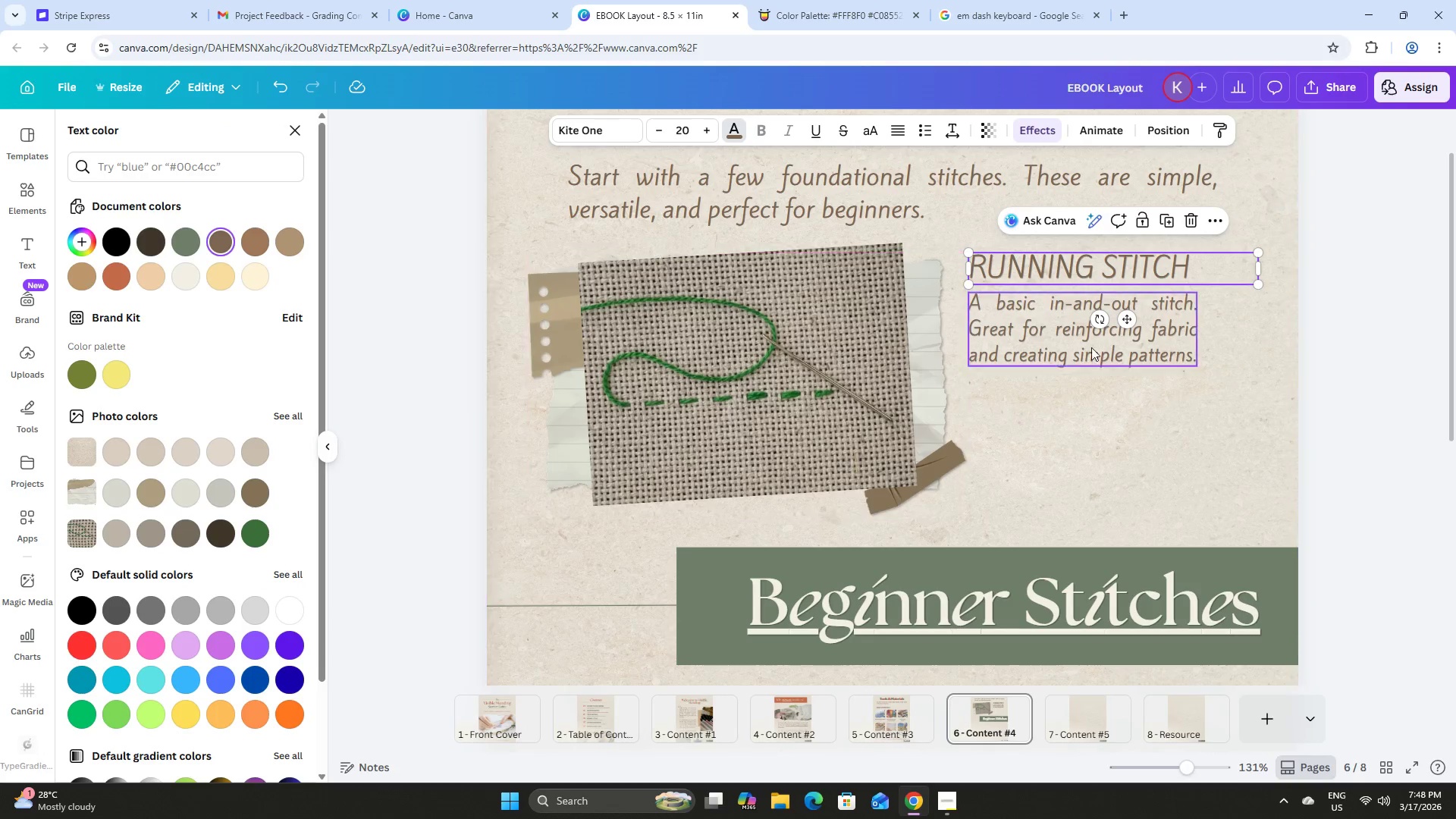 
left_click([1210, 416])
 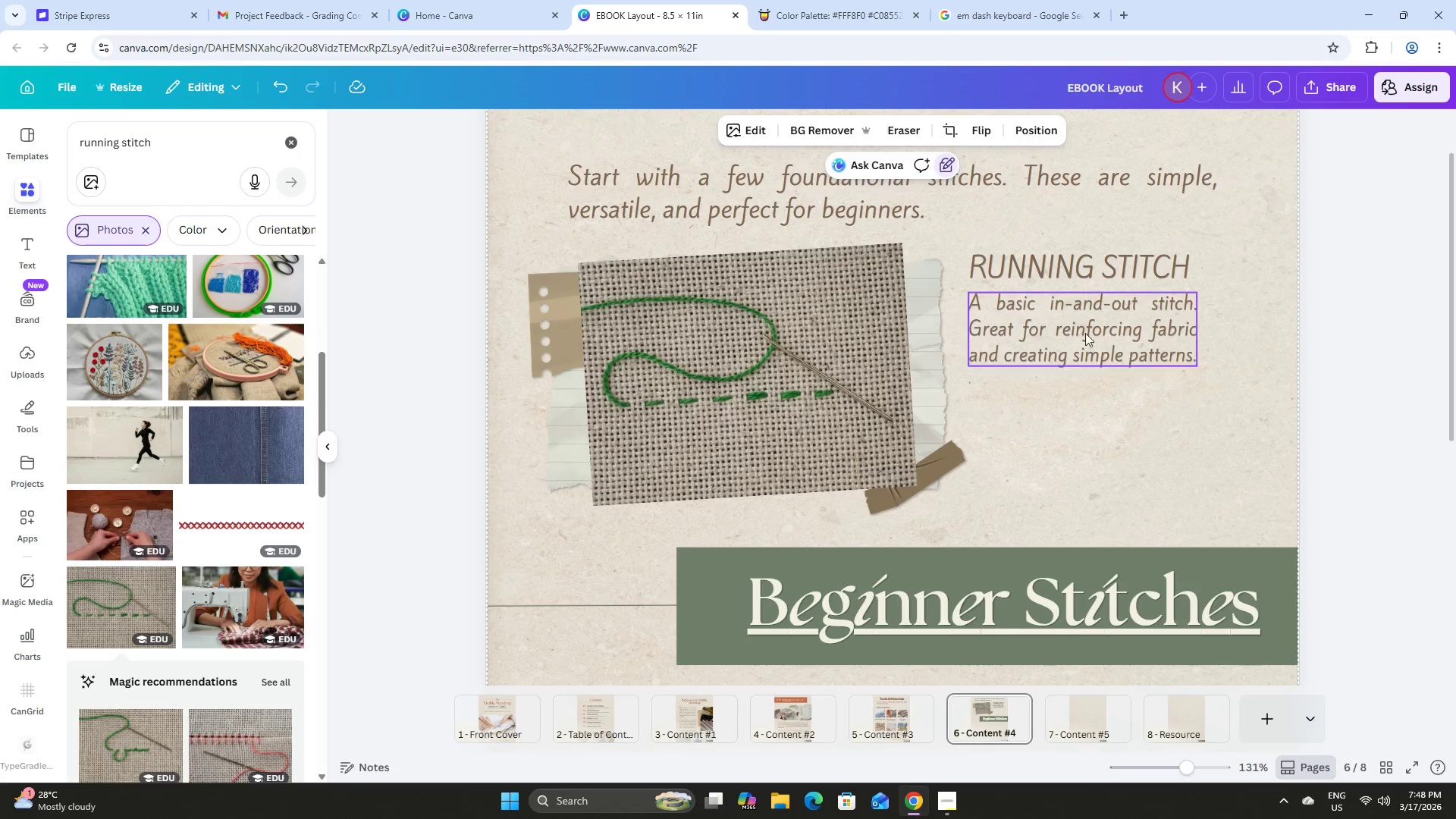 
left_click([1079, 331])
 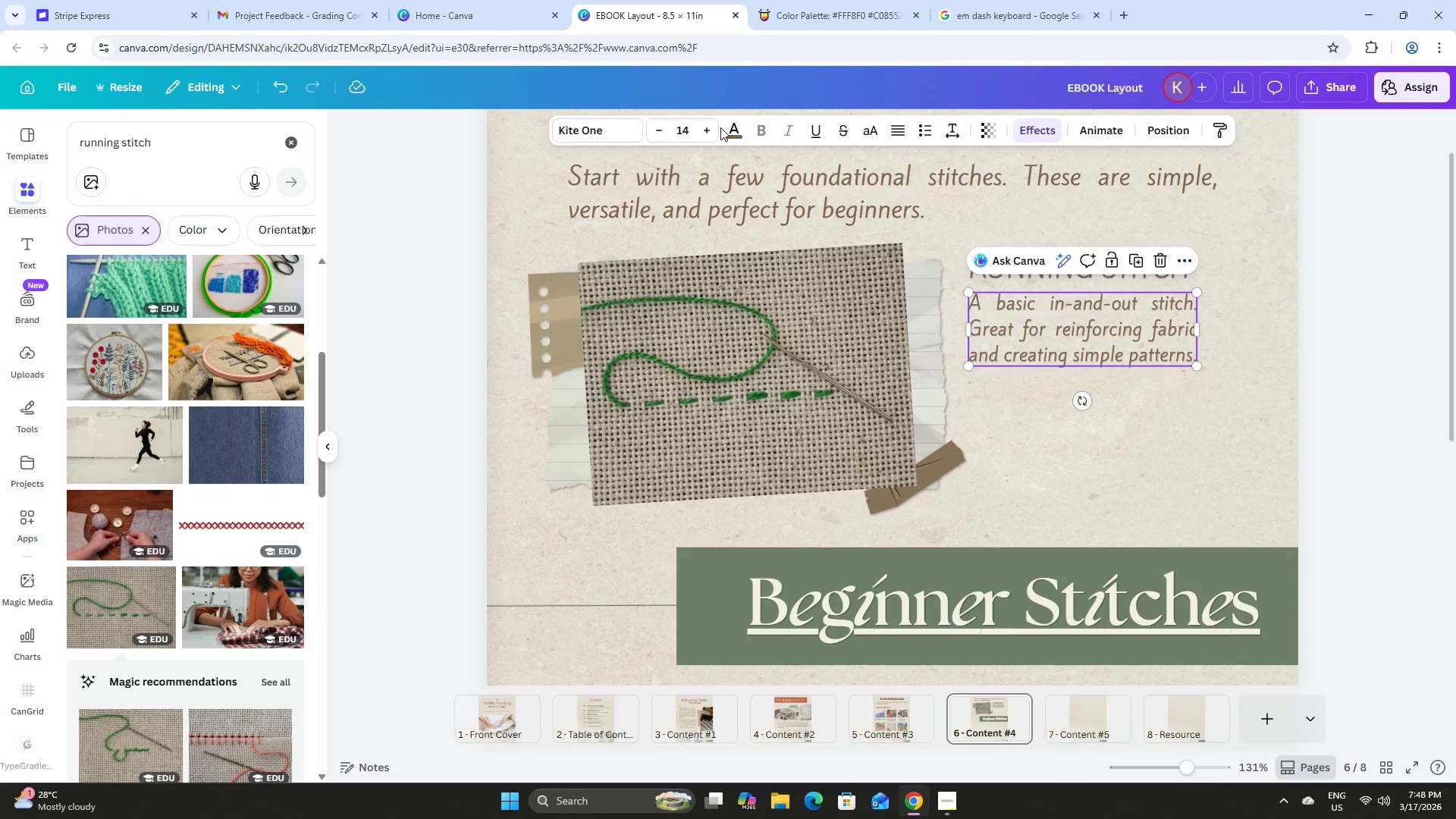 
double_click([733, 127])
 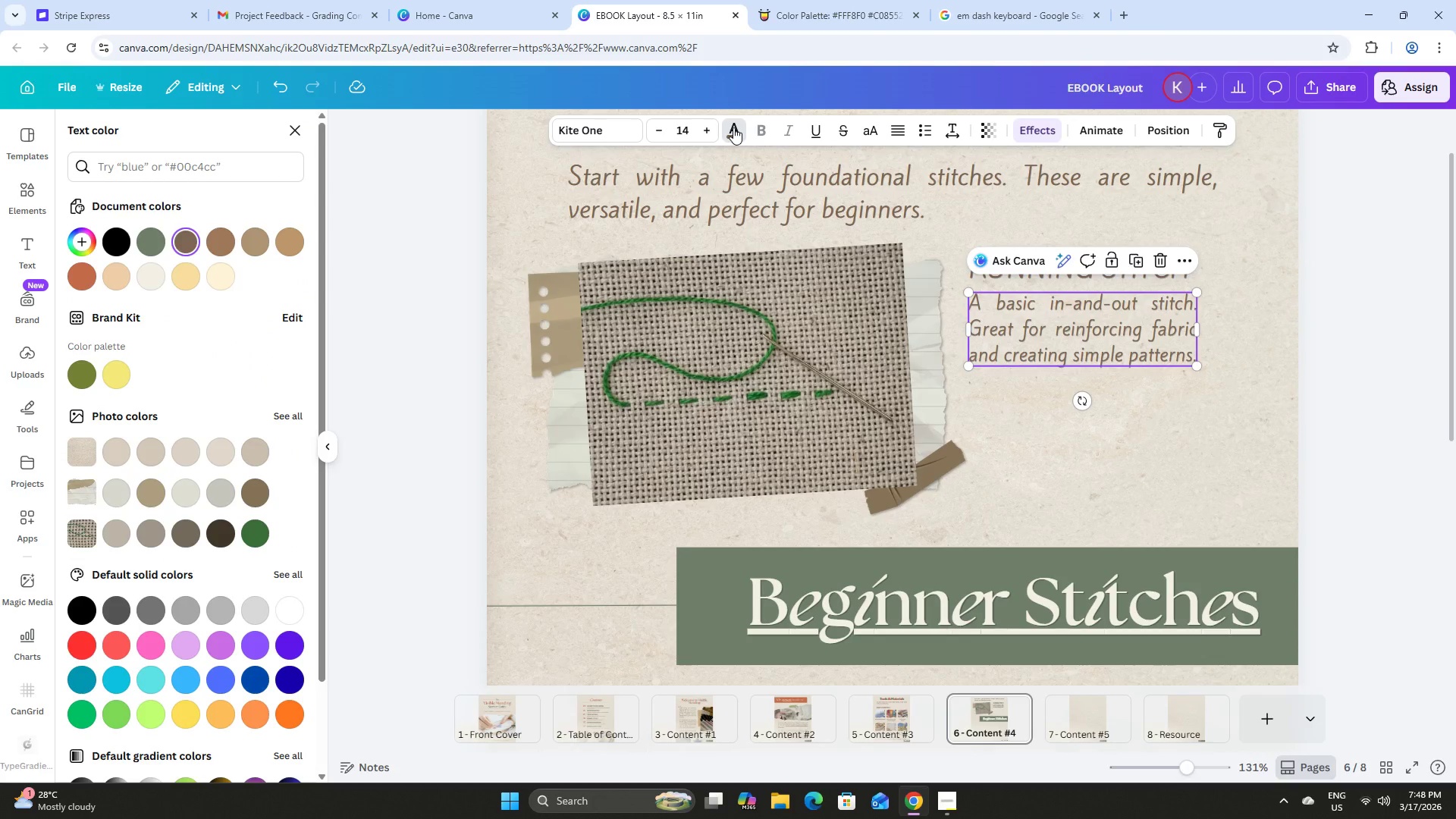 
left_click([1211, 431])
 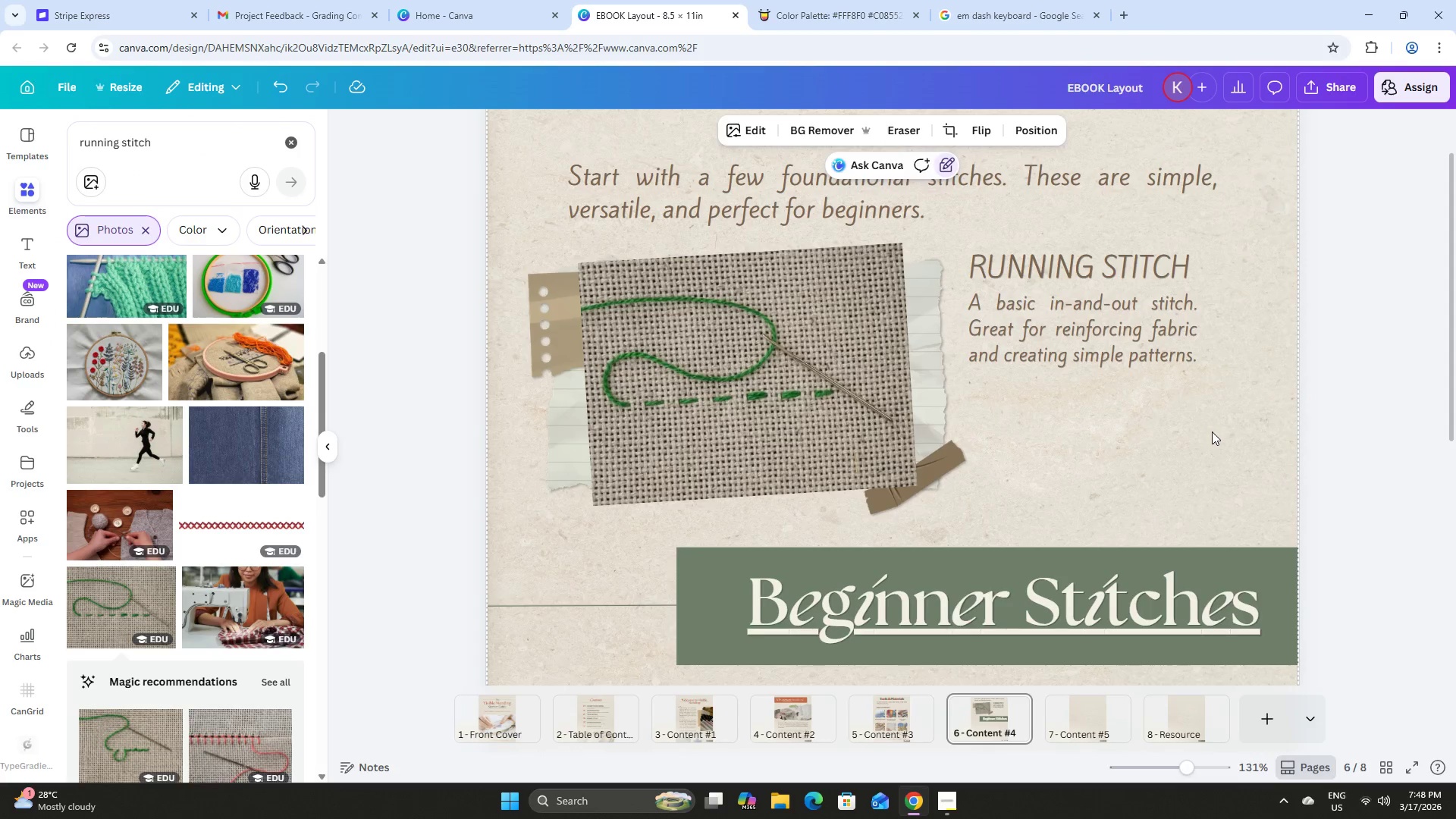 
scroll: coordinate [1212, 431], scroll_direction: up, amount: 1.0
 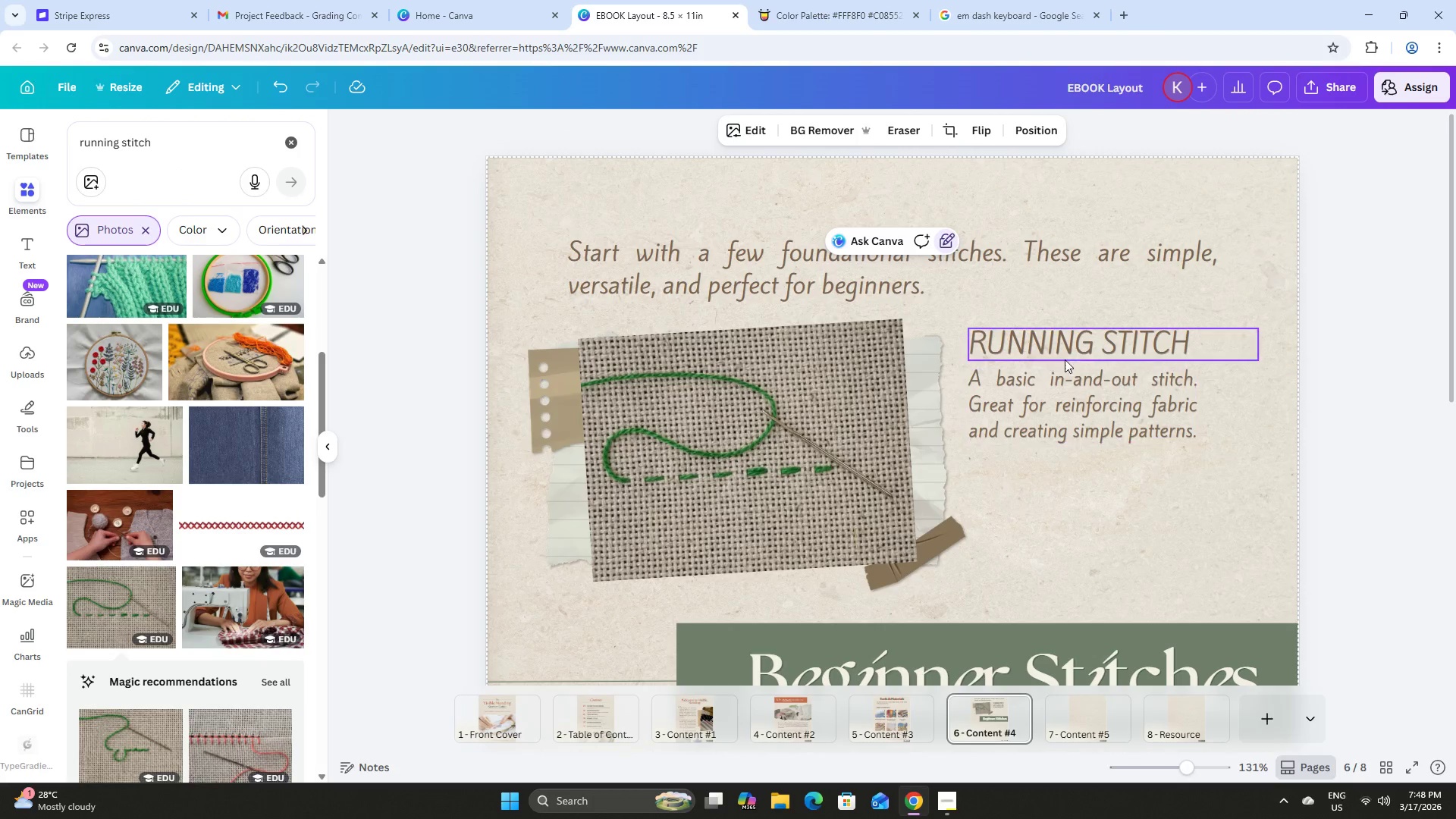 
left_click([1038, 348])
 